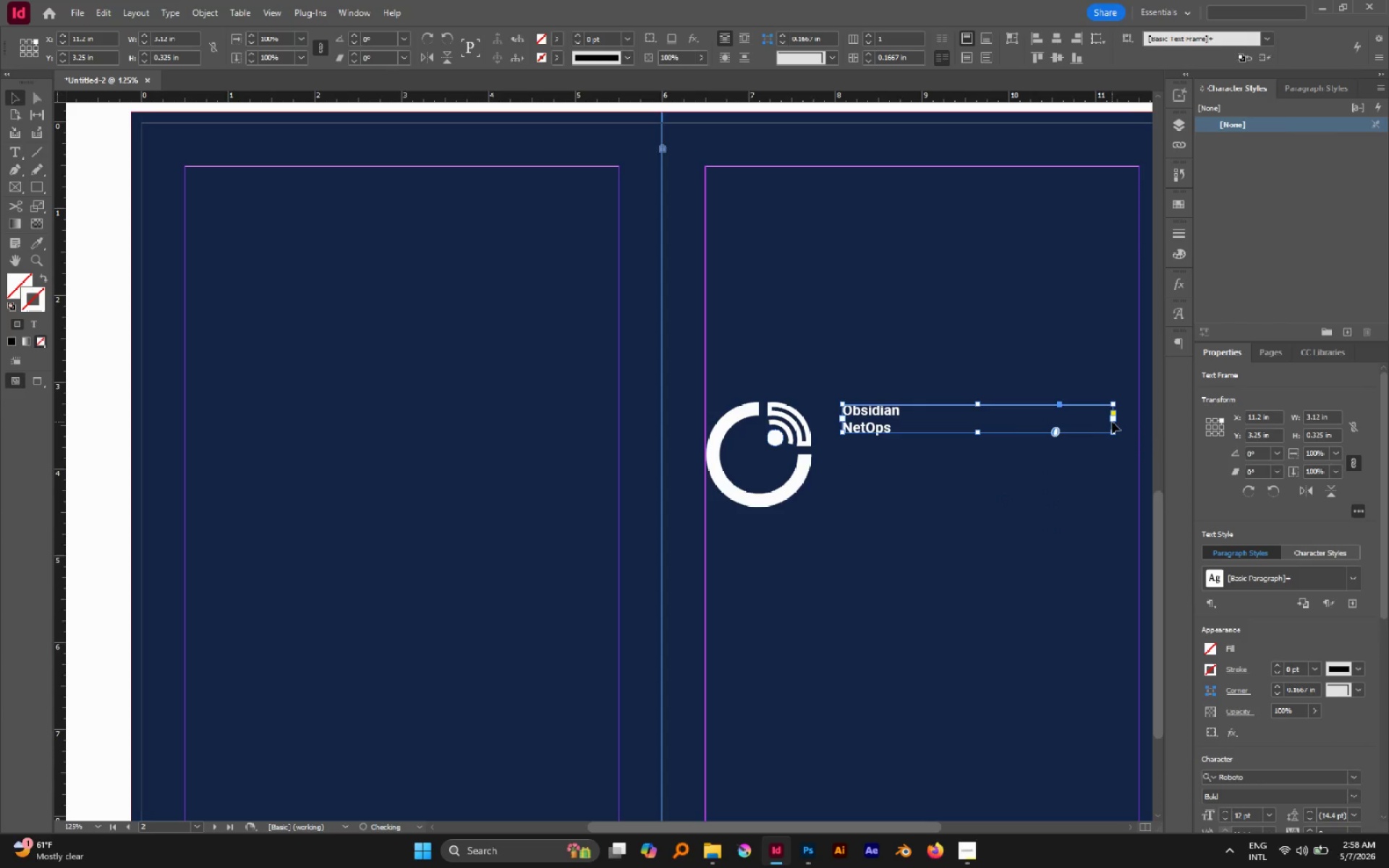 
double_click([1112, 422])
 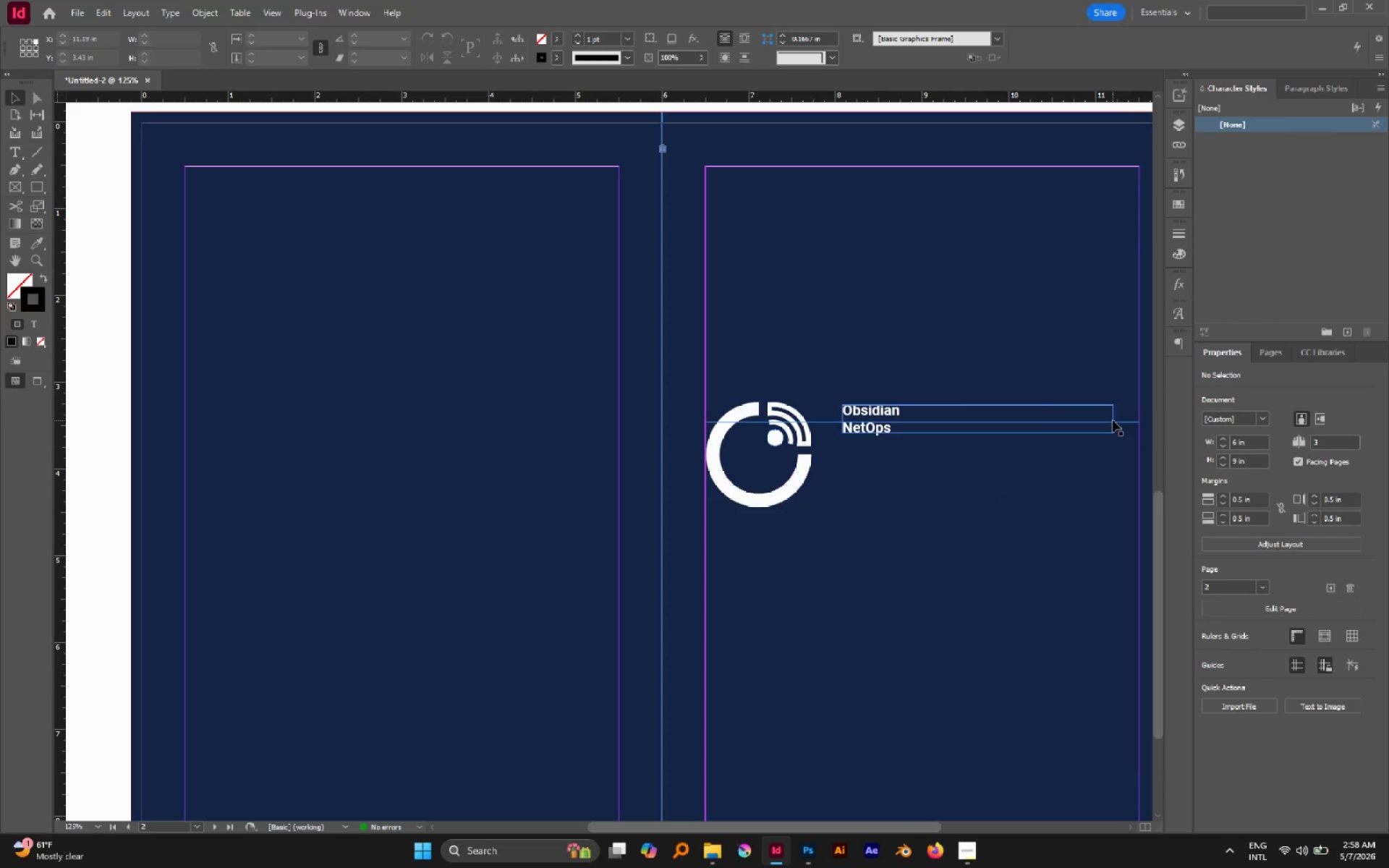 
key(Control+Z)
 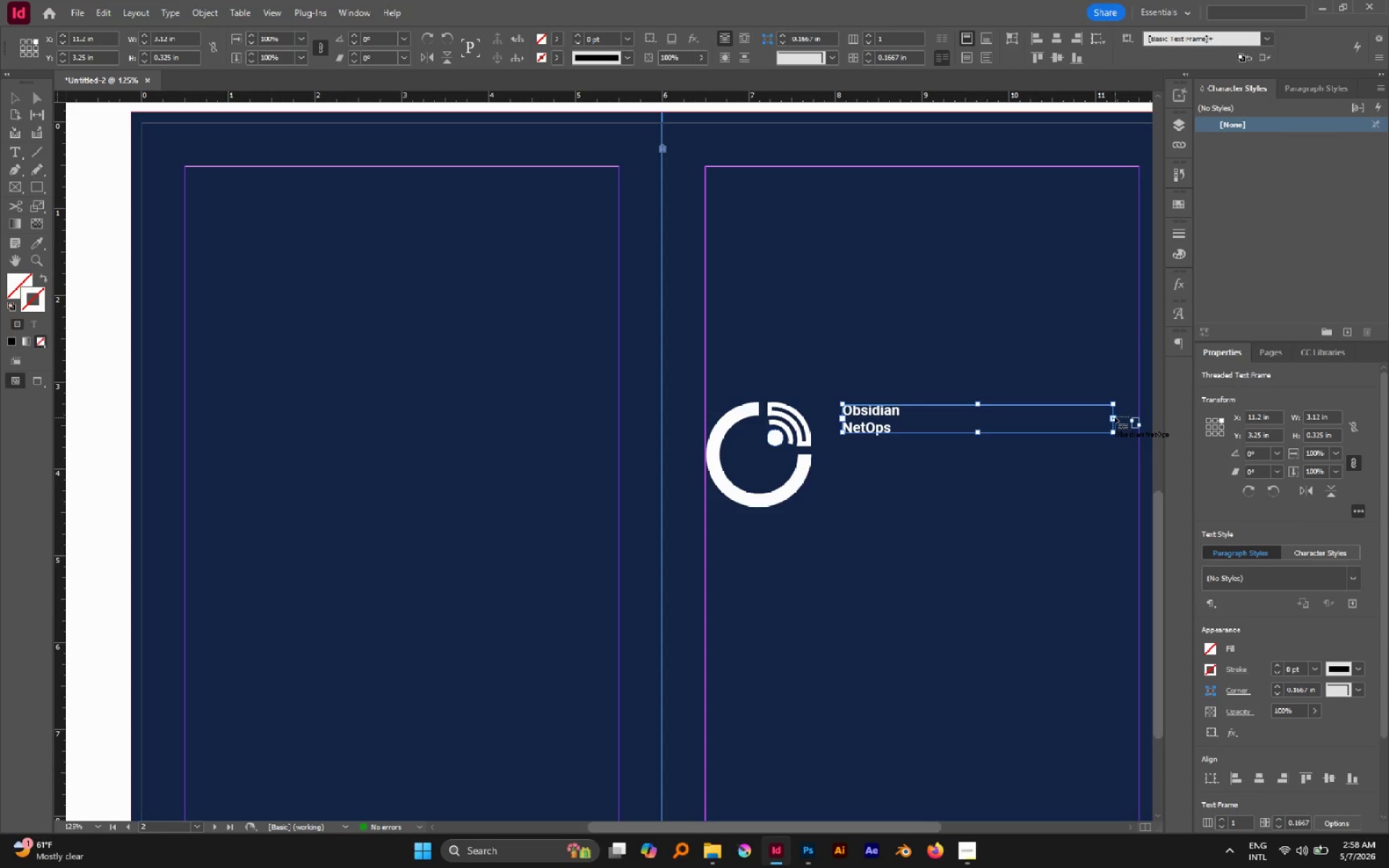 
left_click_drag(start_coordinate=[1115, 417], to_coordinate=[947, 422])
 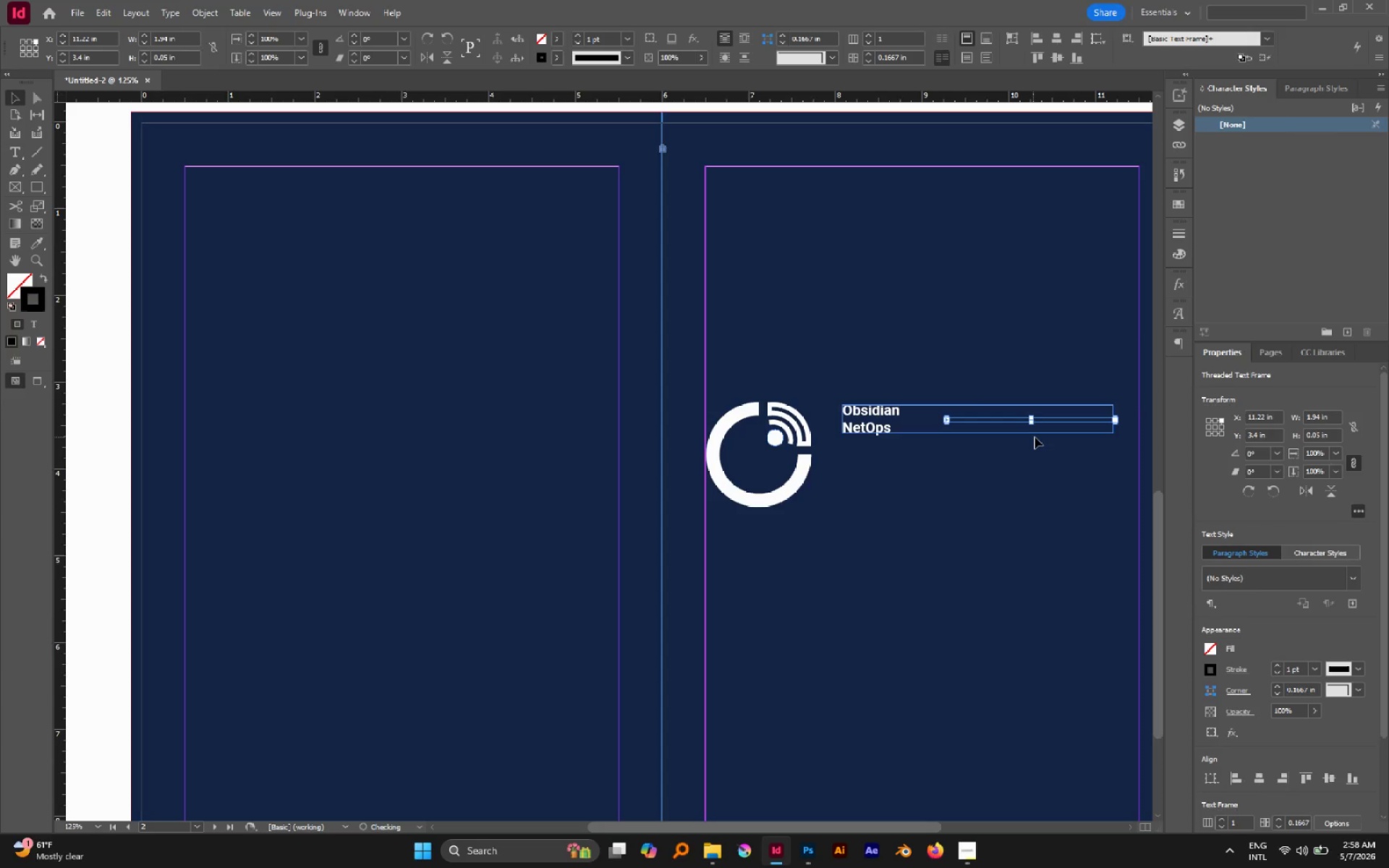 
key(Control+Z)
 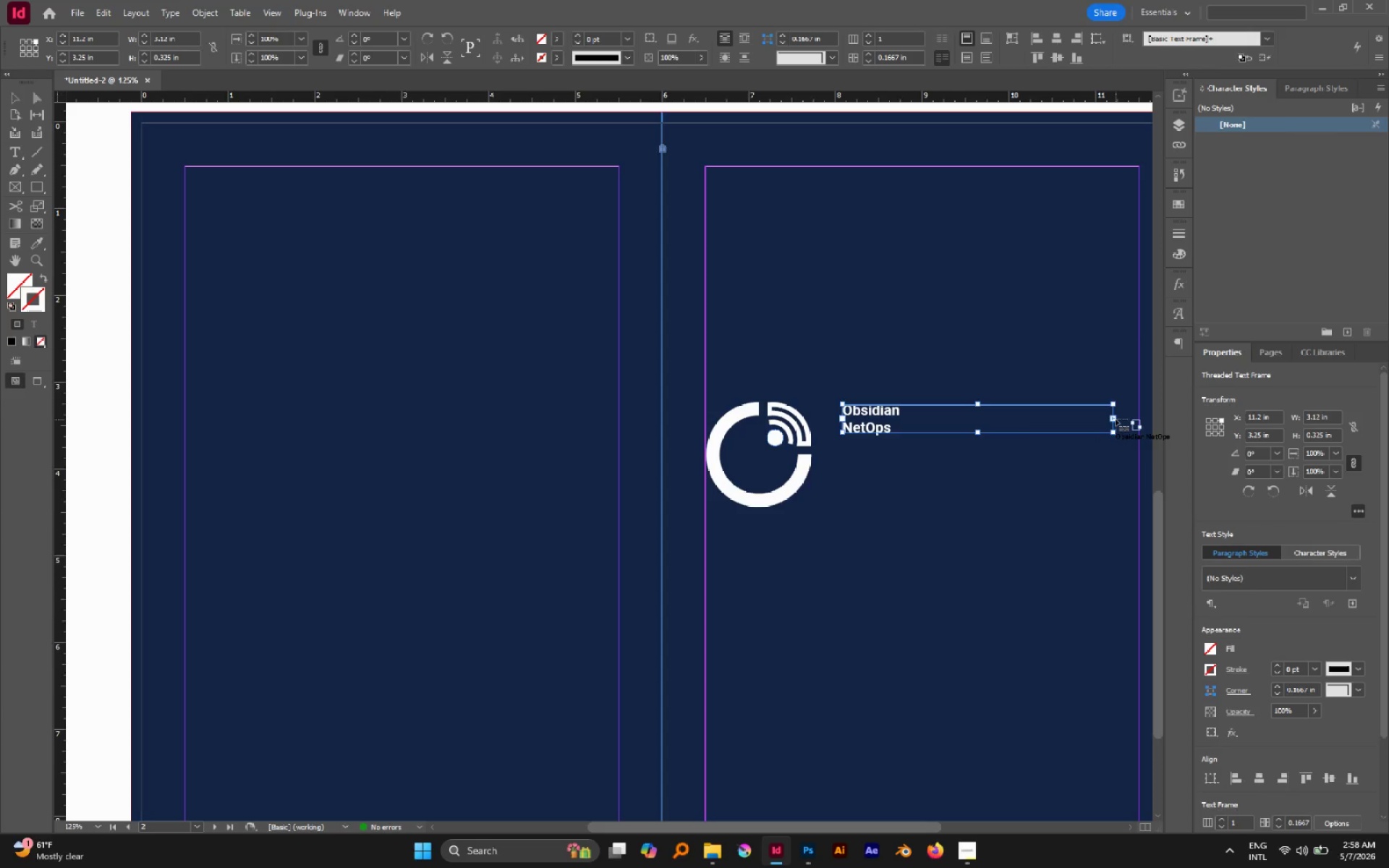 
key(Escape)
 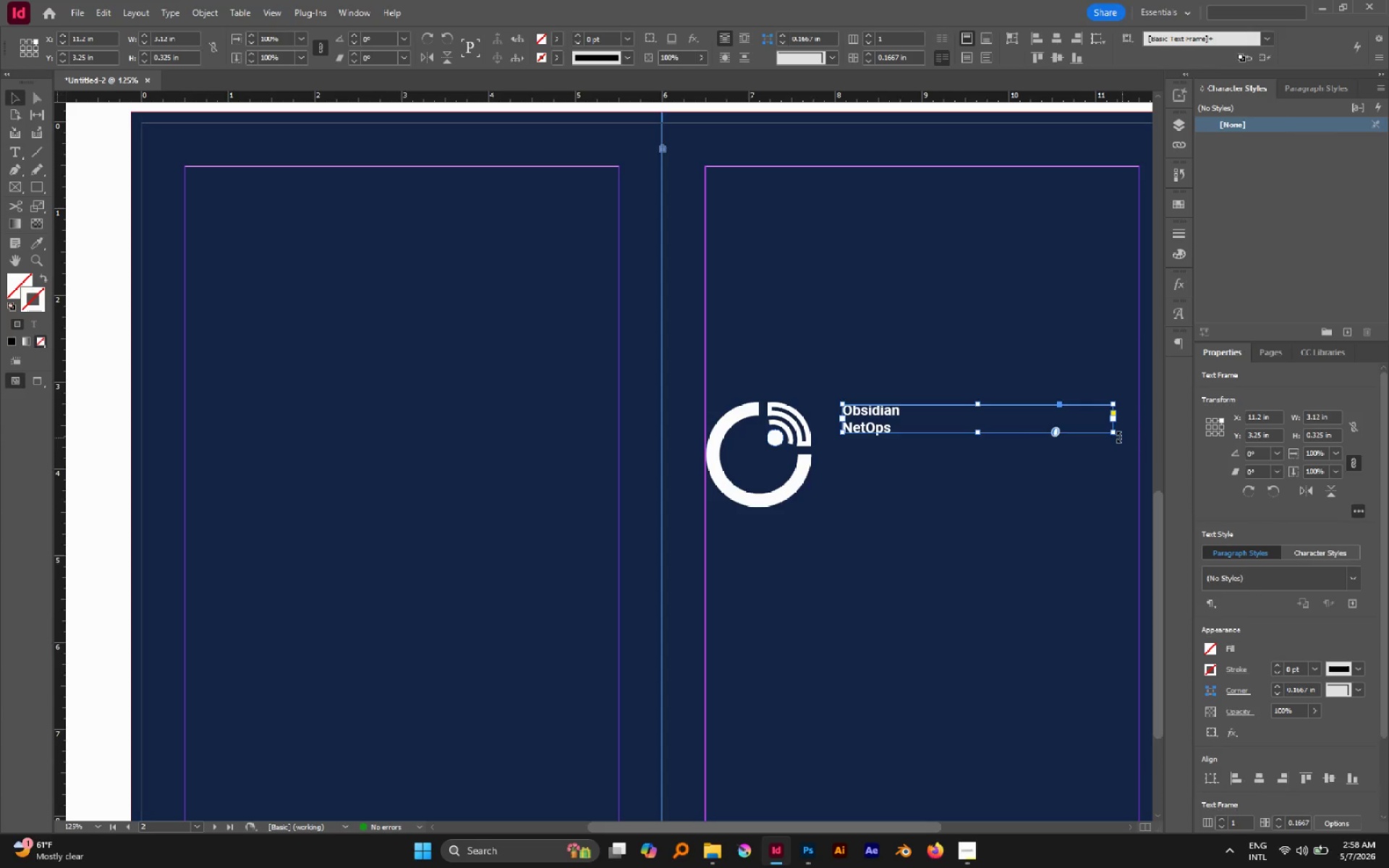 
left_click_drag(start_coordinate=[1116, 431], to_coordinate=[929, 434])
 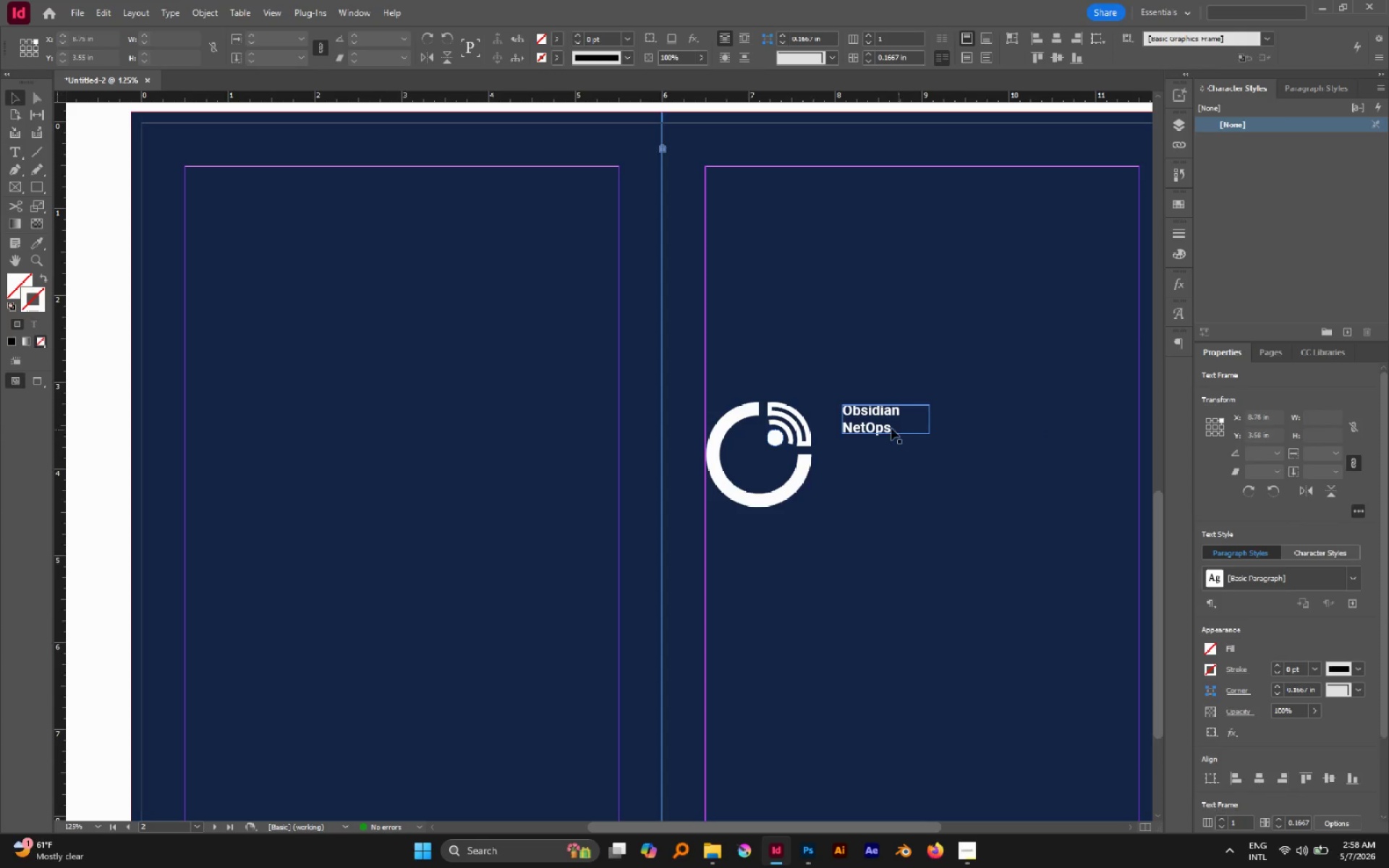 
double_click([891, 428])
 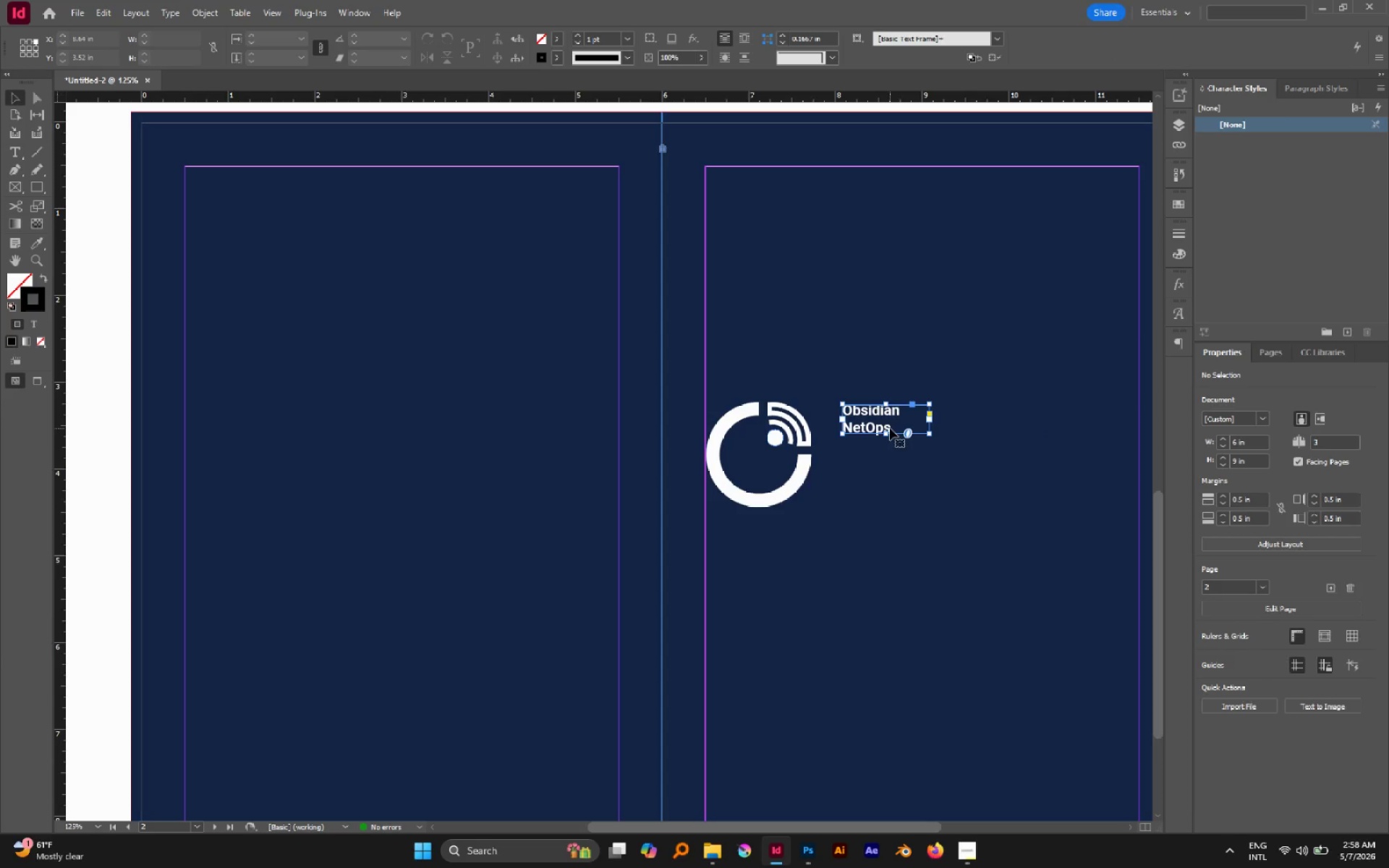 
hold_key(key=ControlLeft, duration=1.91)
hold_key(key=ShiftLeft, duration=1.7)
left_click_drag(start_coordinate=[932, 433], to_coordinate=[985, 479])
 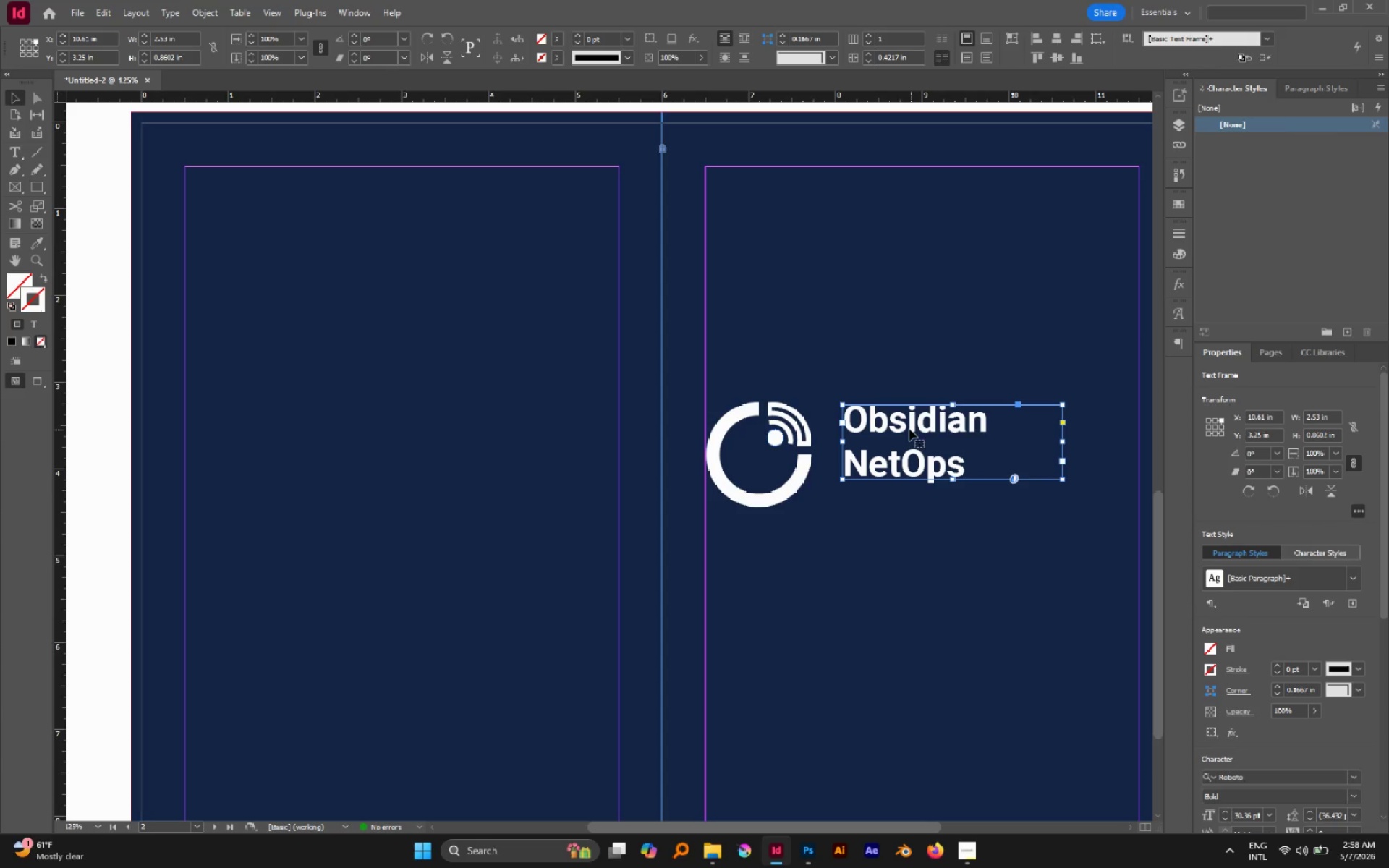 
left_click_drag(start_coordinate=[904, 428], to_coordinate=[894, 438])
 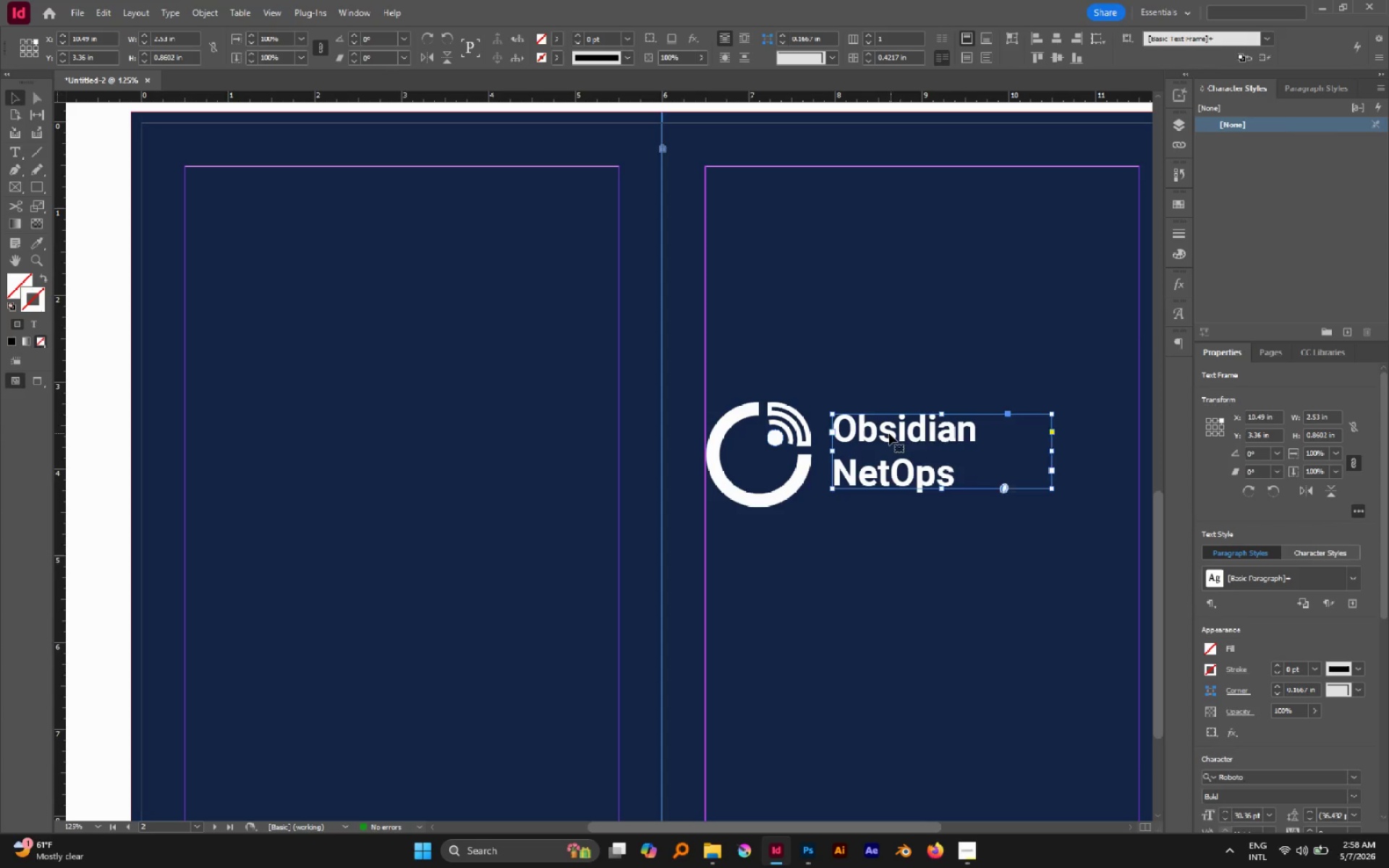 
left_click_drag(start_coordinate=[891, 433], to_coordinate=[886, 435])
 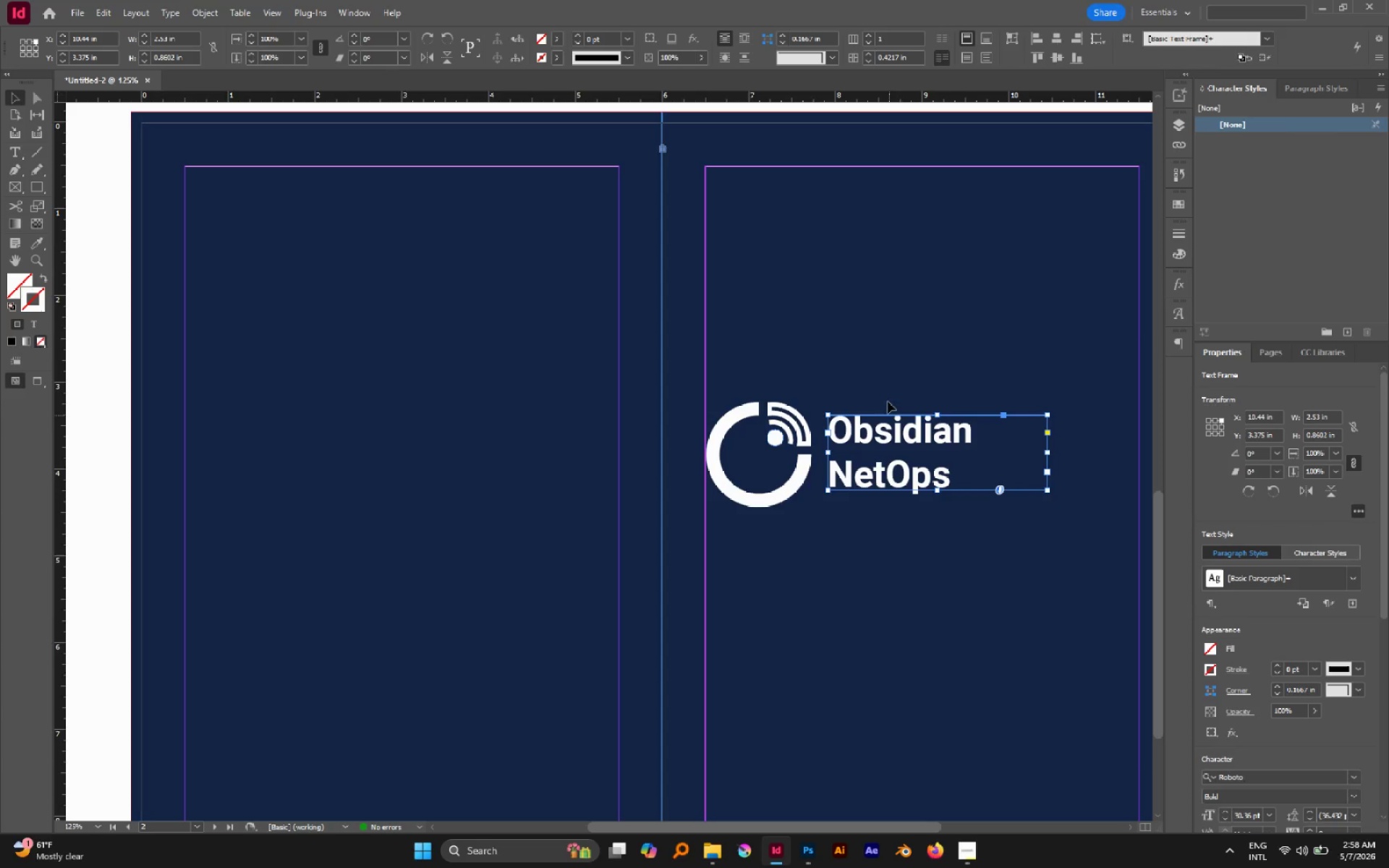 
left_click([871, 348])
 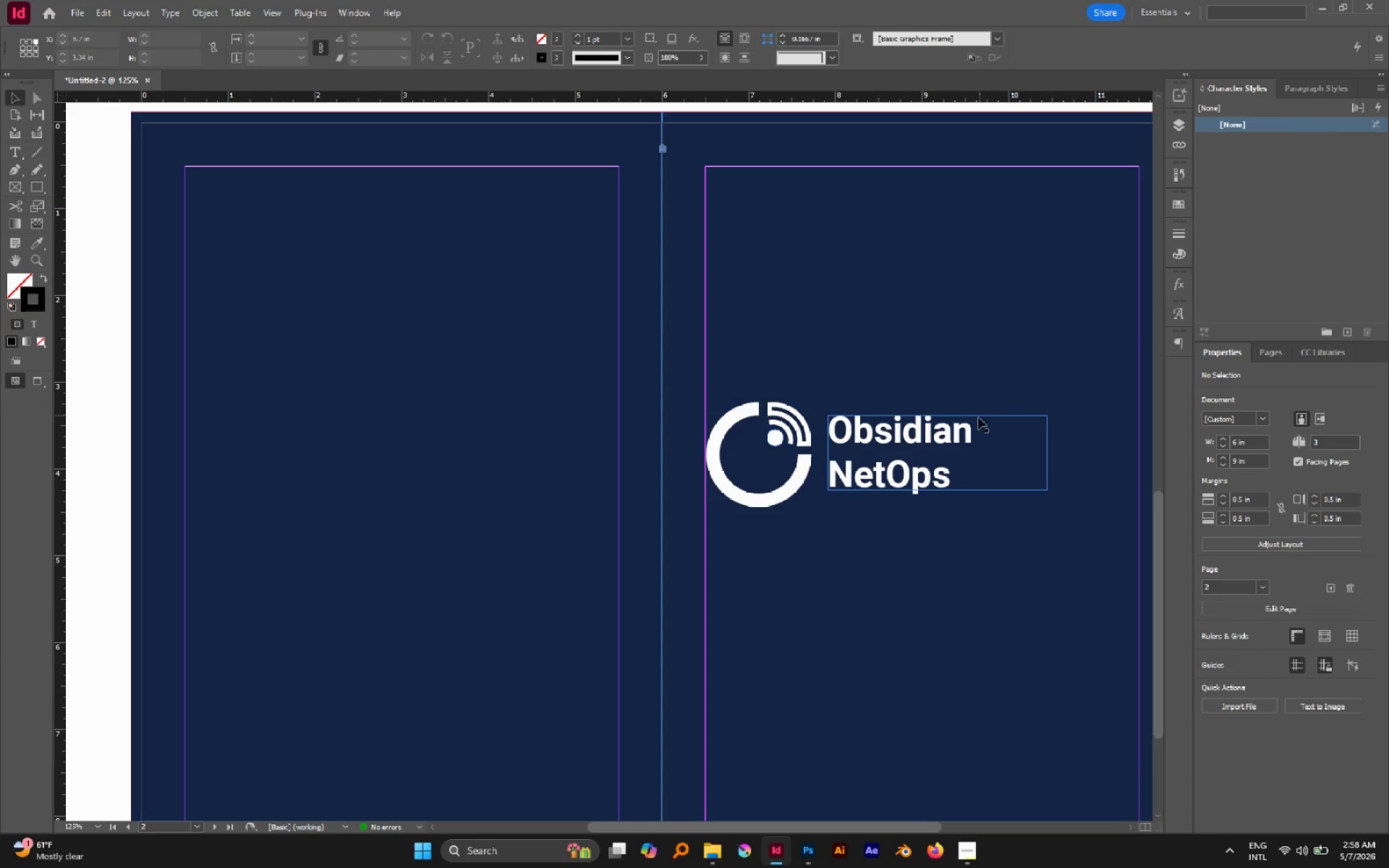 
left_click([972, 422])
 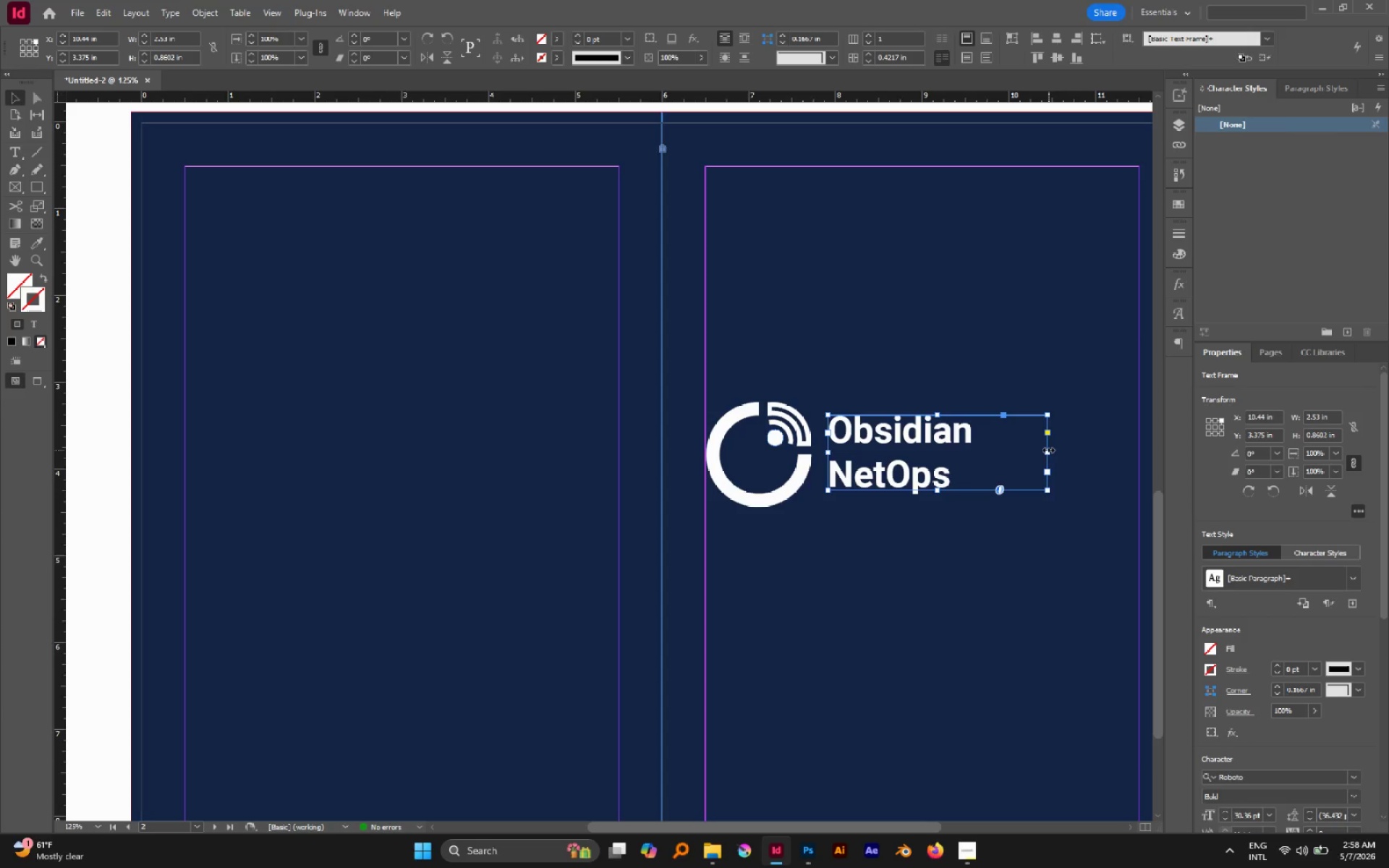 
left_click_drag(start_coordinate=[1048, 452], to_coordinate=[986, 449])
 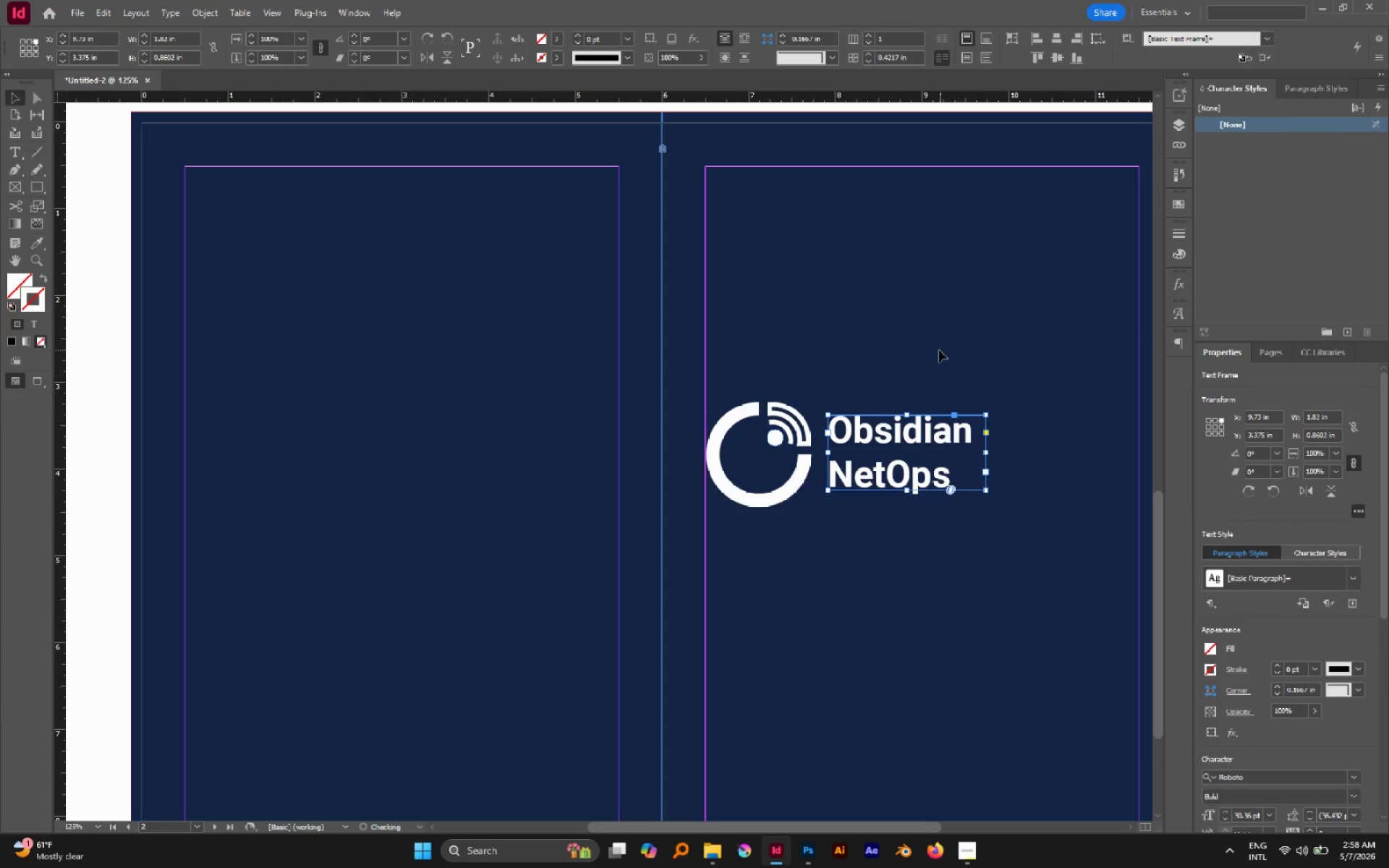 
left_click([939, 350])
 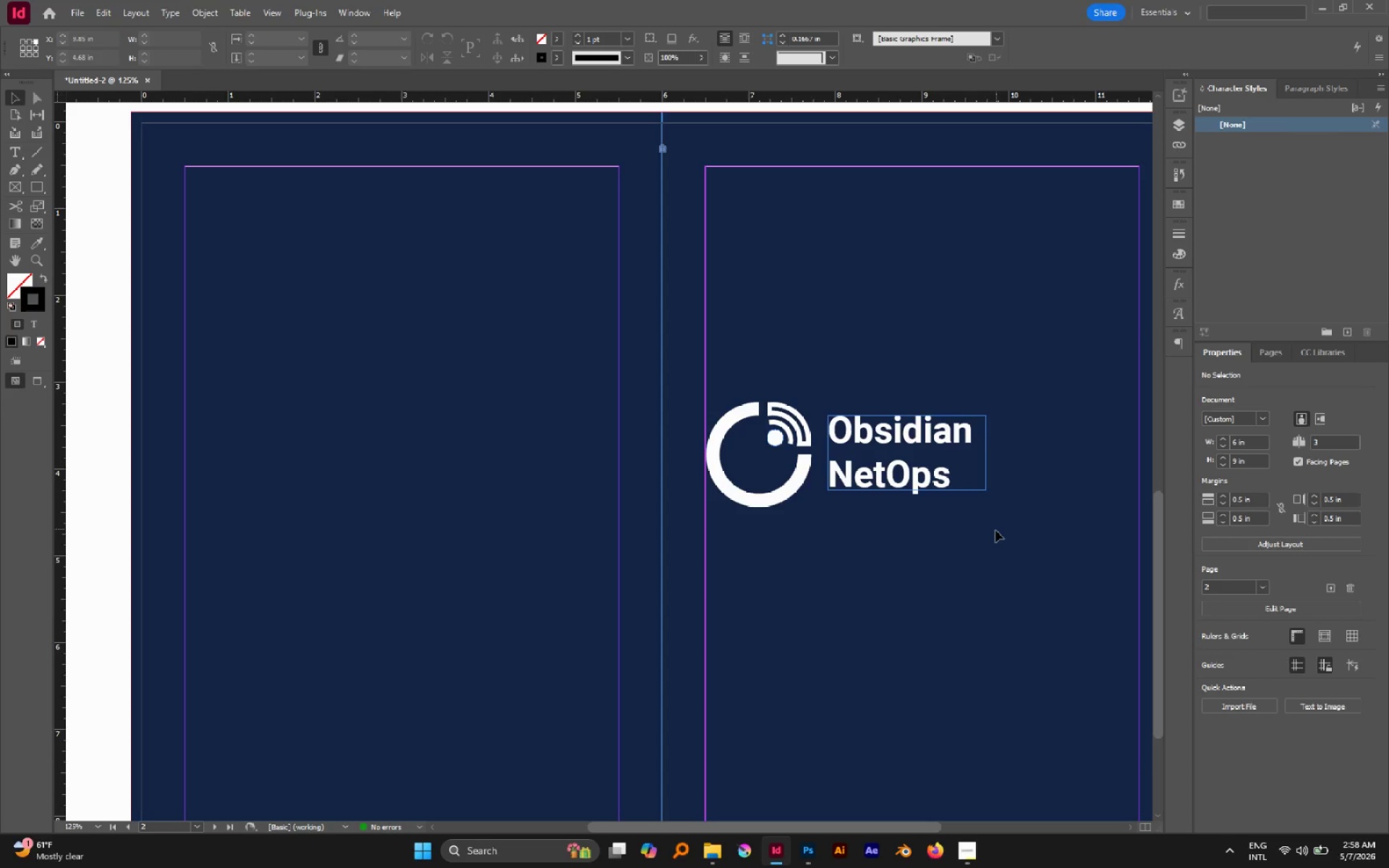 
left_click_drag(start_coordinate=[995, 532], to_coordinate=[718, 383])
 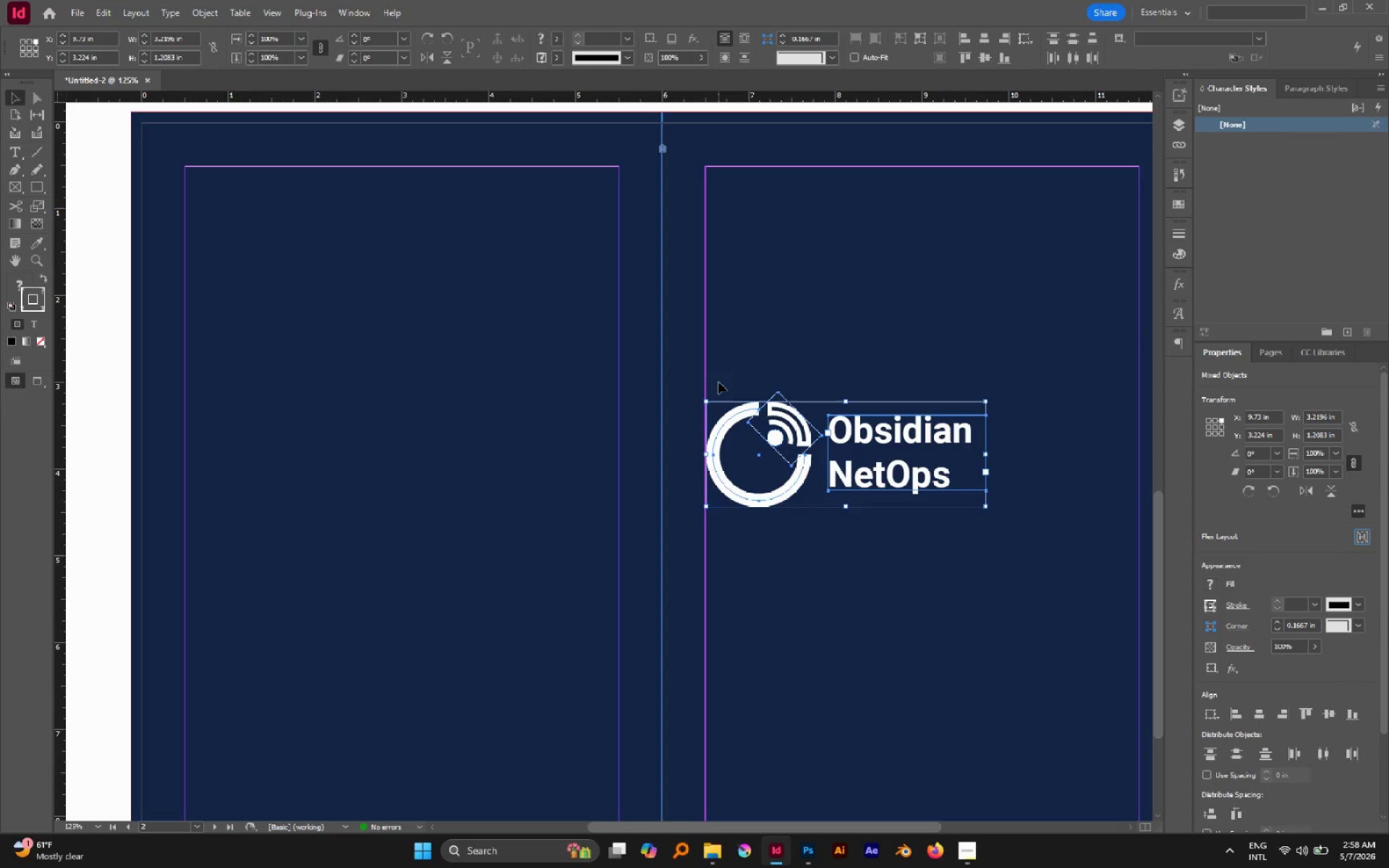 
key(Control+G)
 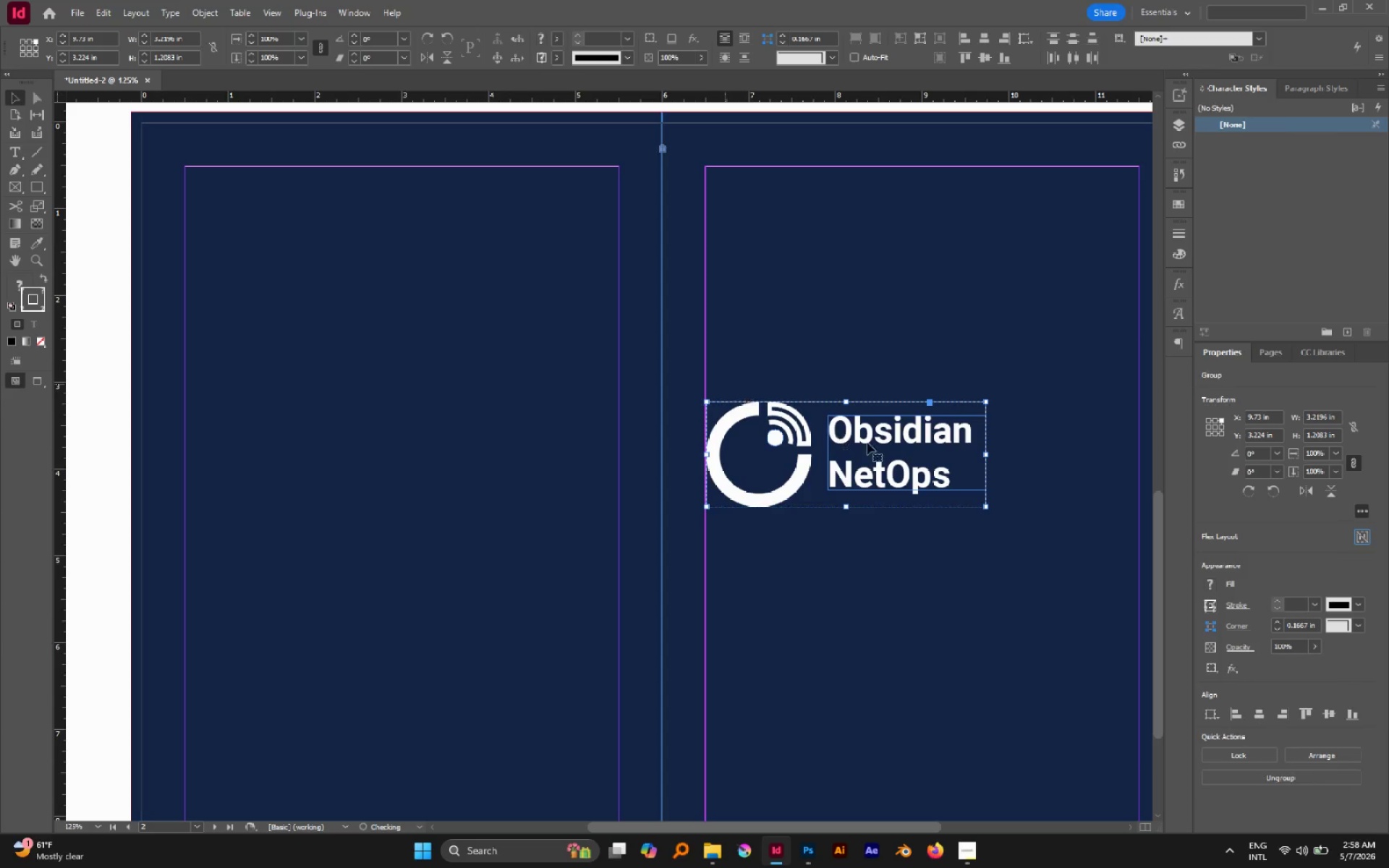 
hold_key(key=ControlLeft, duration=2.73)
hold_key(key=ShiftLeft, duration=2.42)
left_click_drag(start_coordinate=[985, 505], to_coordinate=[880, 451])
 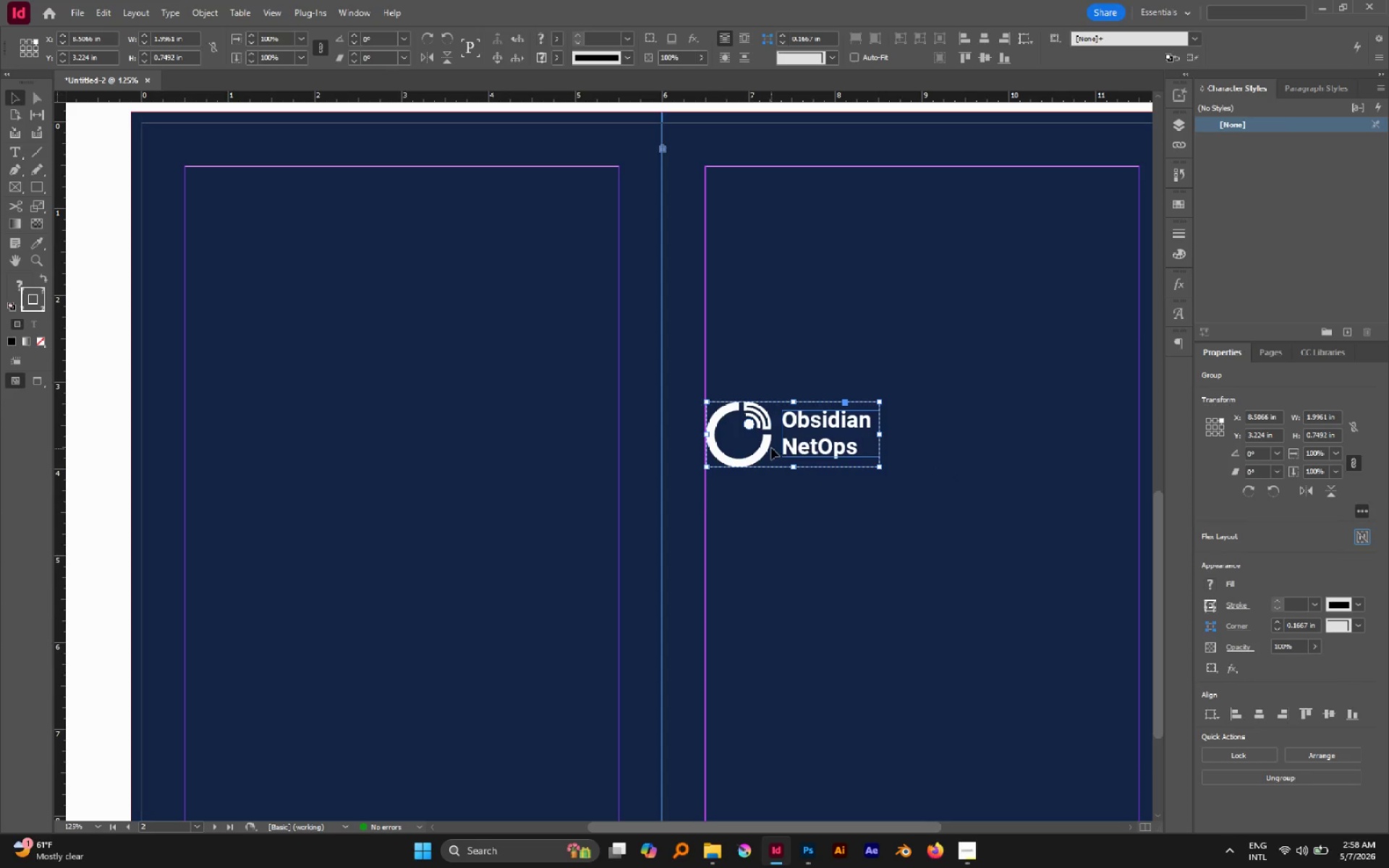 
left_click_drag(start_coordinate=[768, 445], to_coordinate=[778, 210])
 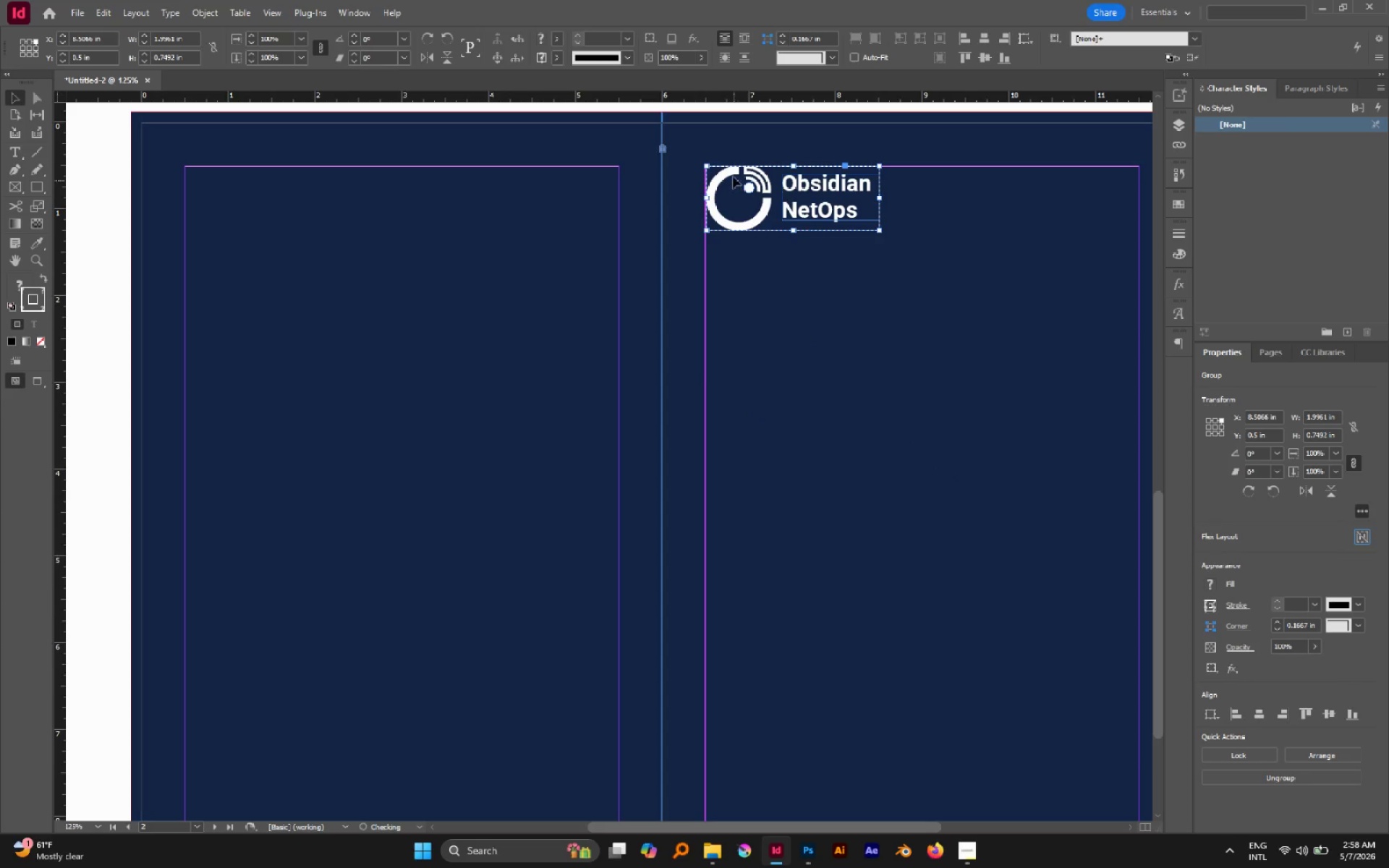 
hold_key(key=ShiftLeft, duration=1.91)
 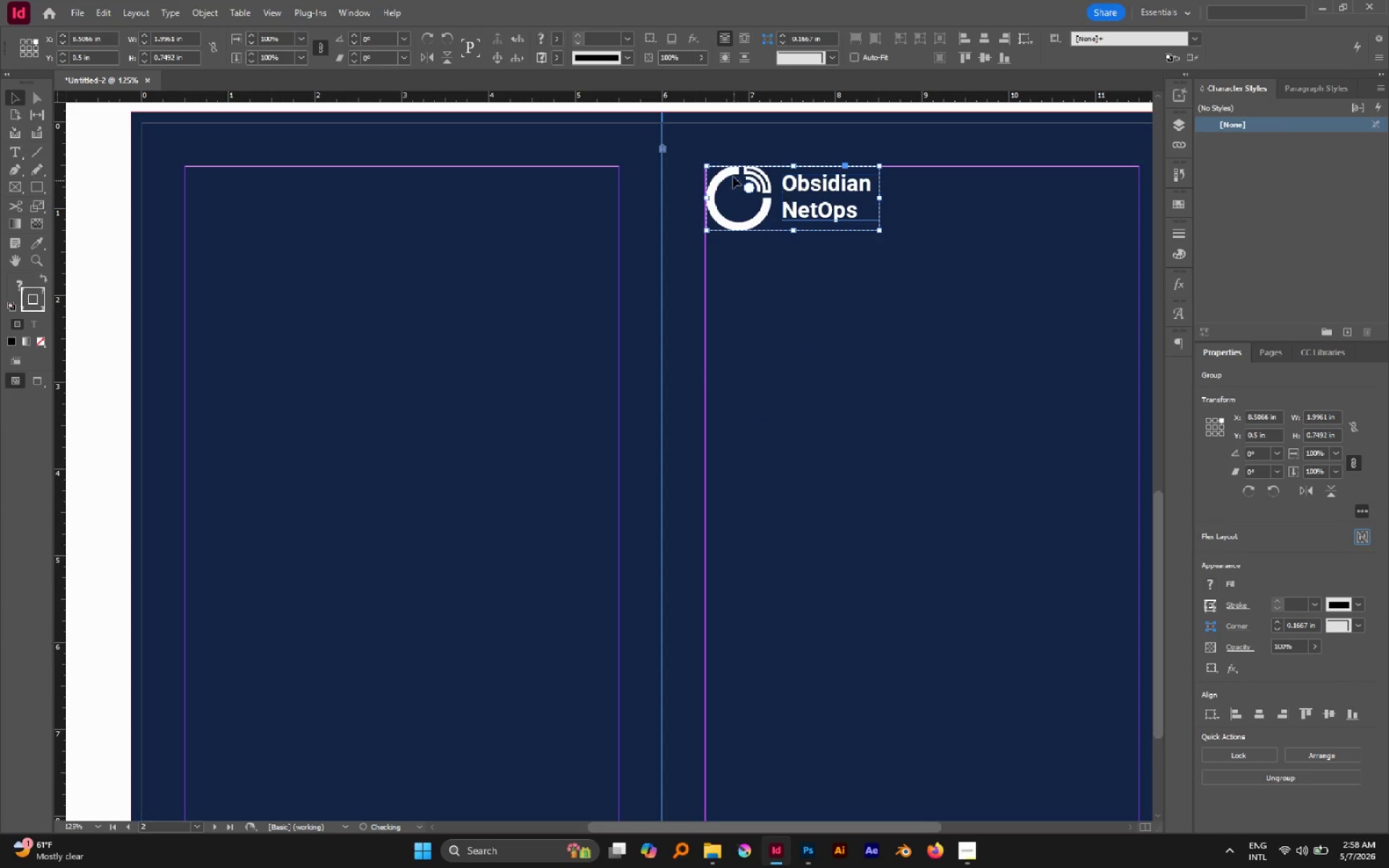 
hold_key(key=AltLeft, duration=0.69)
scroll: coordinate [724, 182], scroll_direction: up, amount: 6.0
 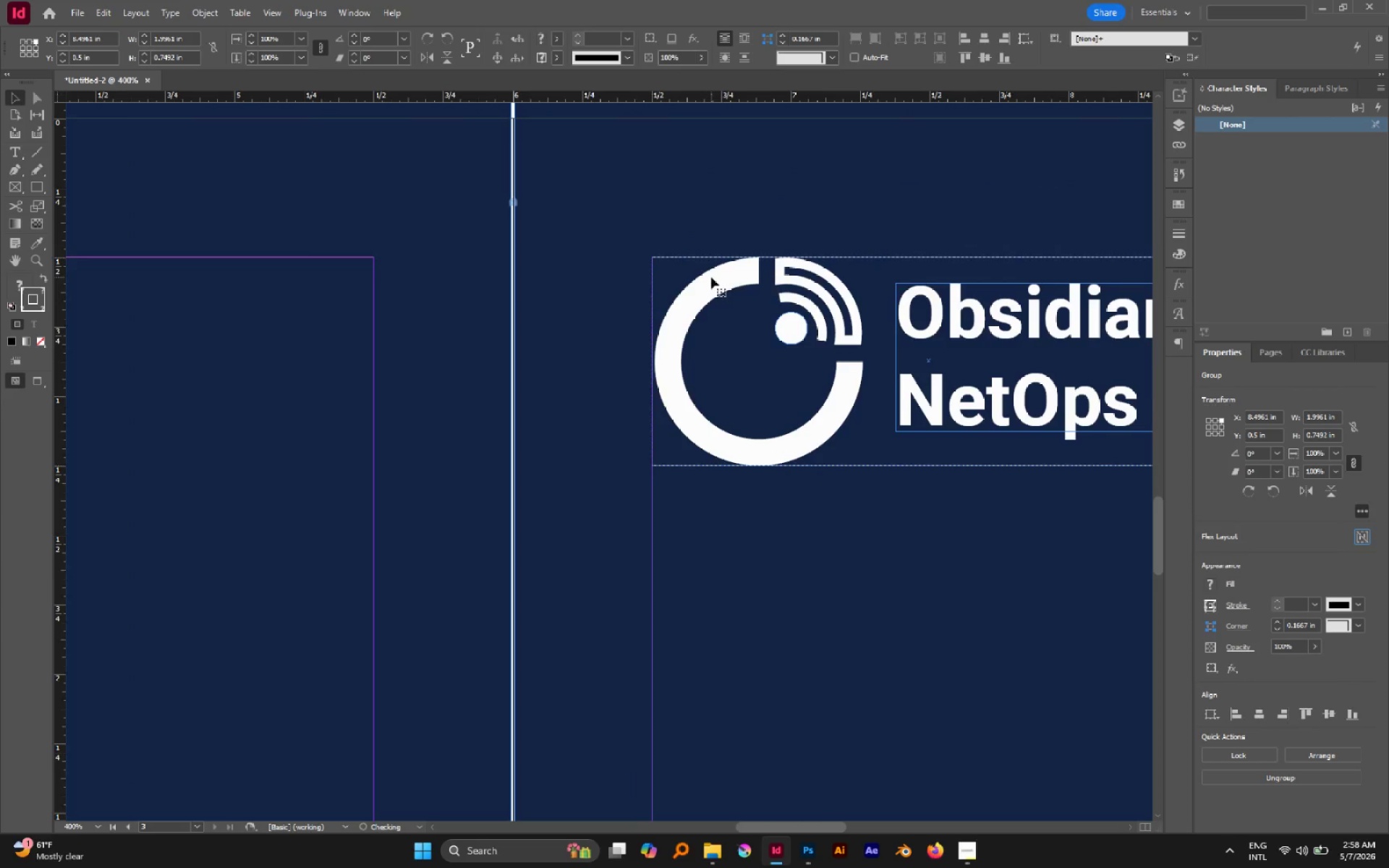 
hold_key(key=AltLeft, duration=1.72)
scroll: coordinate [538, 278], scroll_direction: down, amount: 2.0
 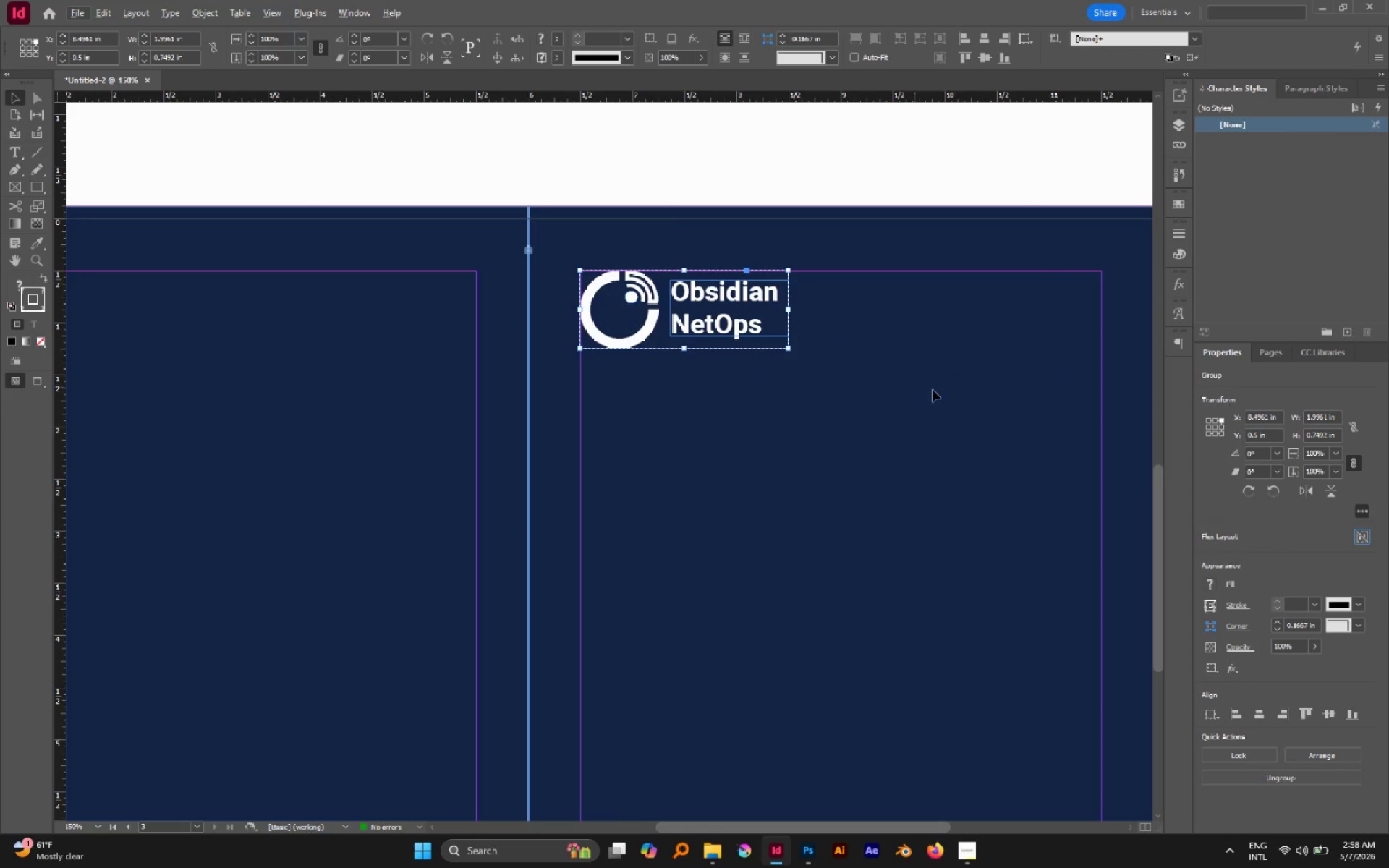 
left_click([926, 387])
 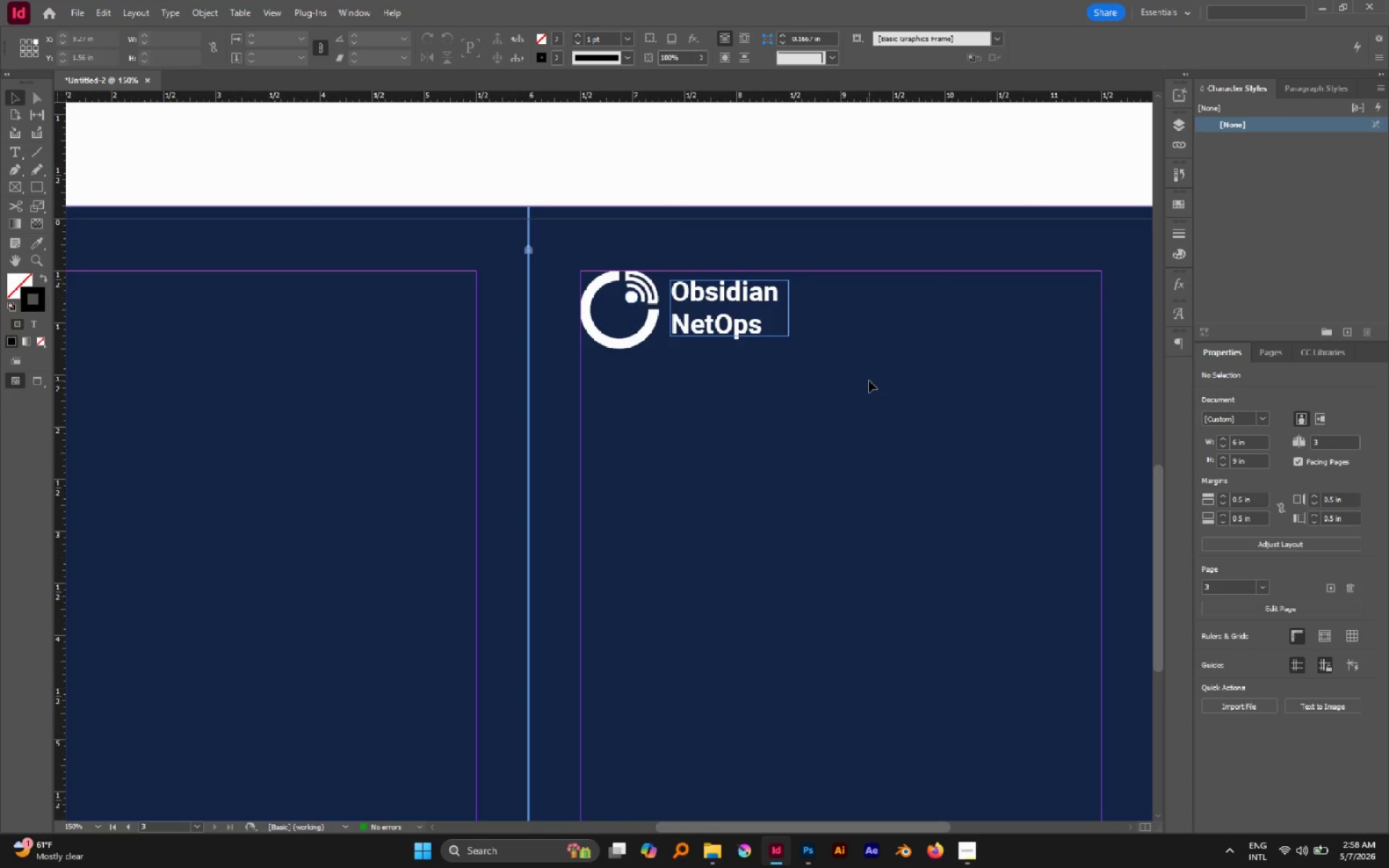 
type(wwwww)
 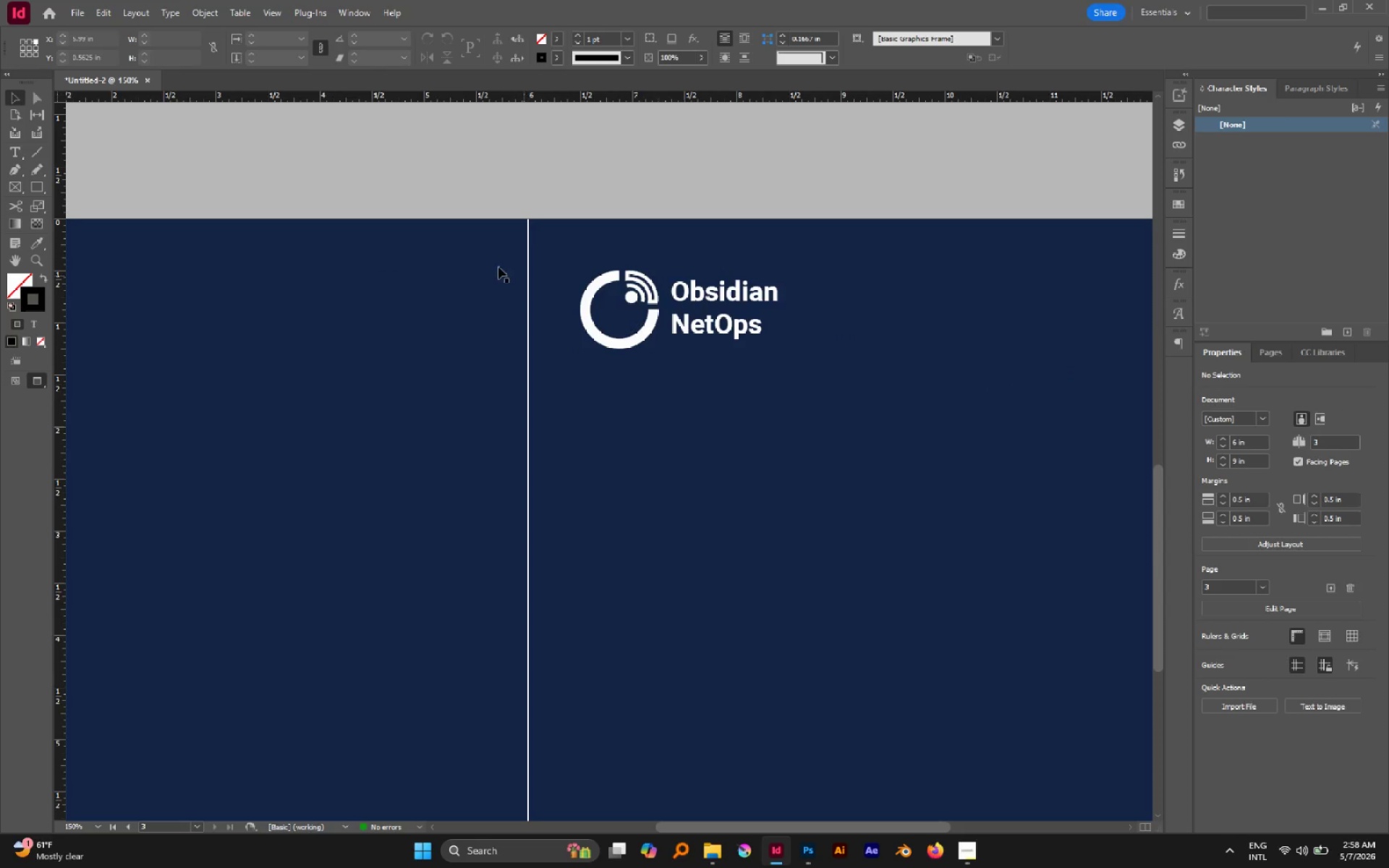 
left_click_drag(start_coordinate=[483, 264], to_coordinate=[595, 355])
 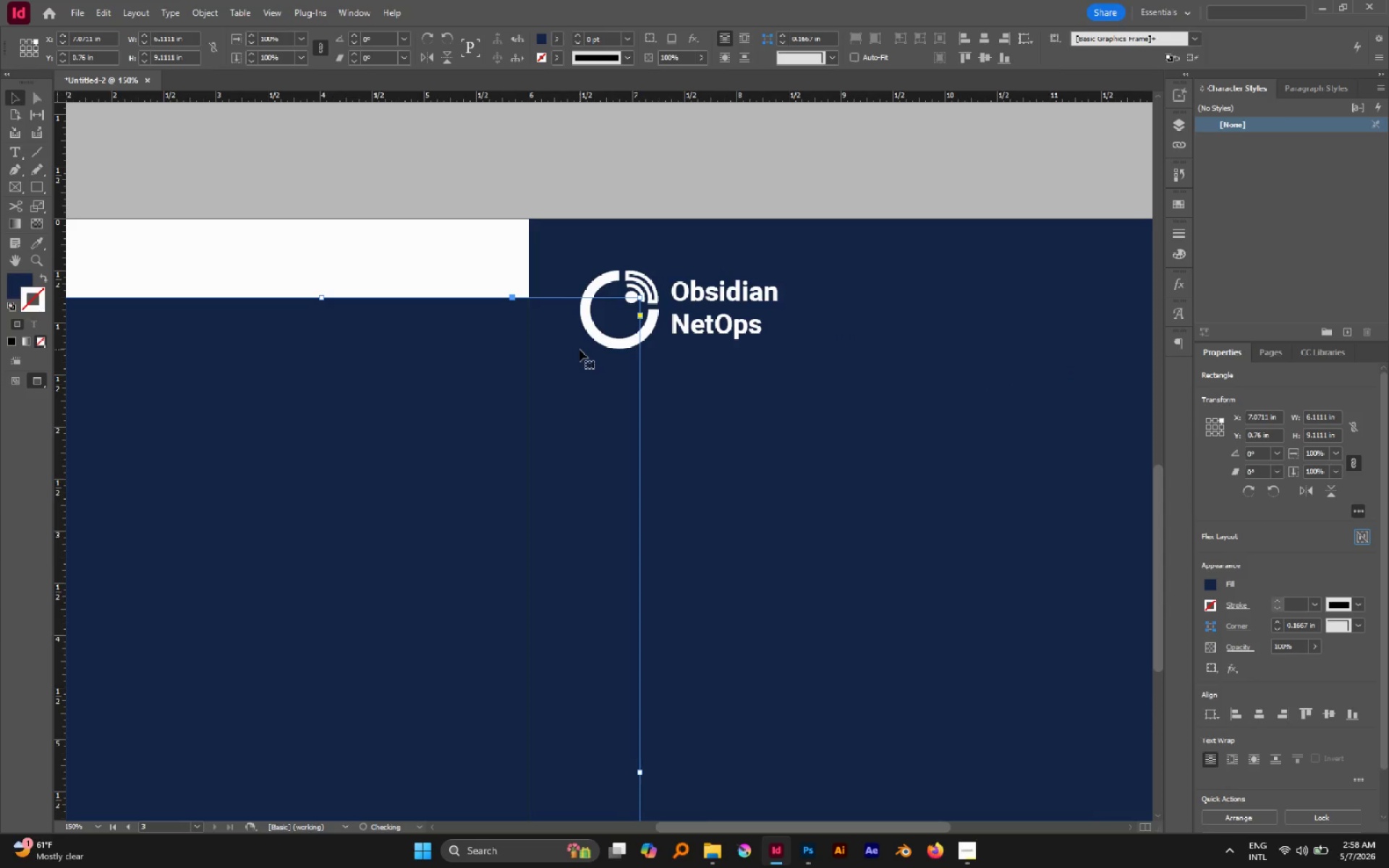 
key(Control+Z)
 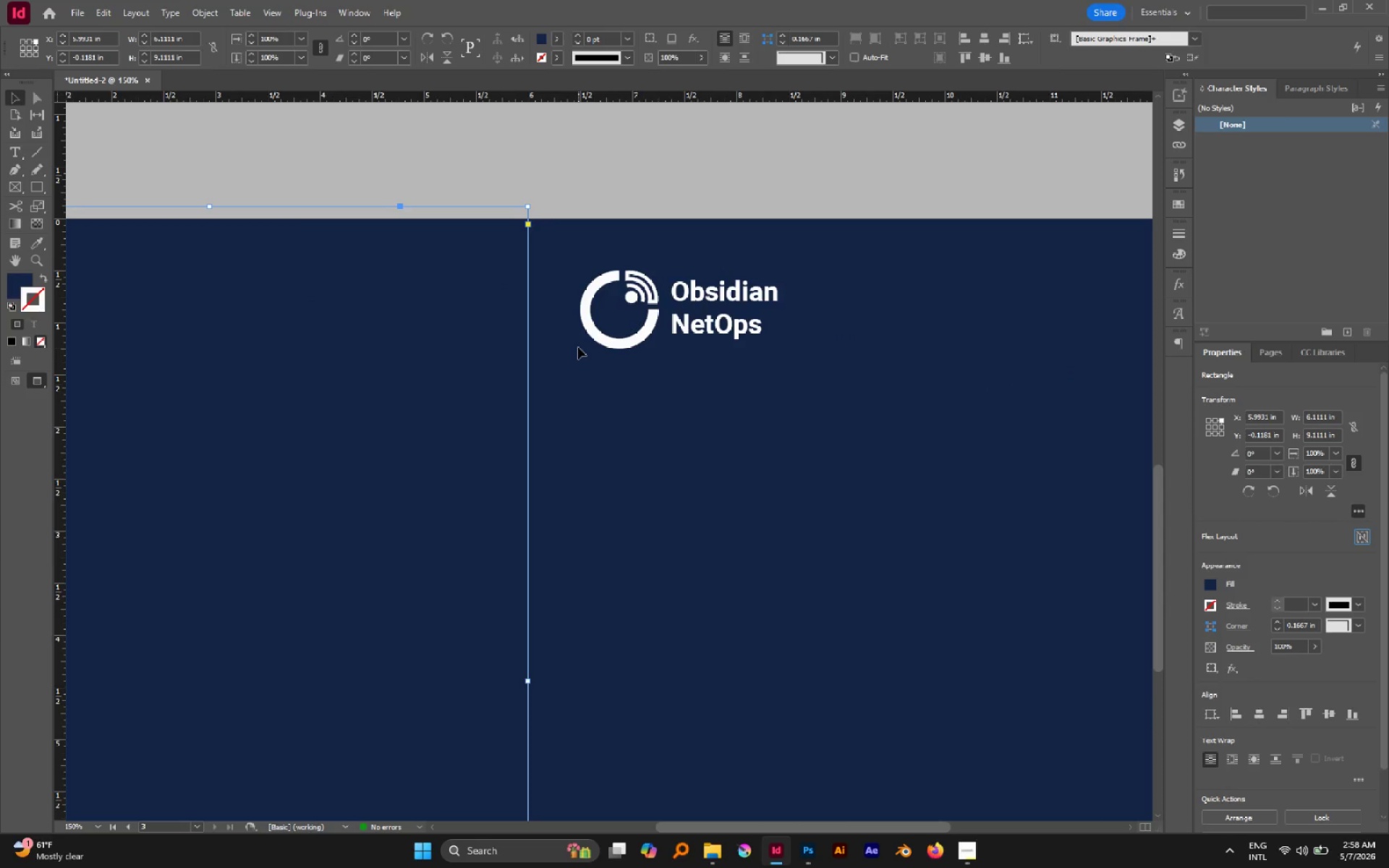 
hold_key(key=AltLeft, duration=0.72)
scroll: coordinate [557, 422], scroll_direction: down, amount: 11.0
 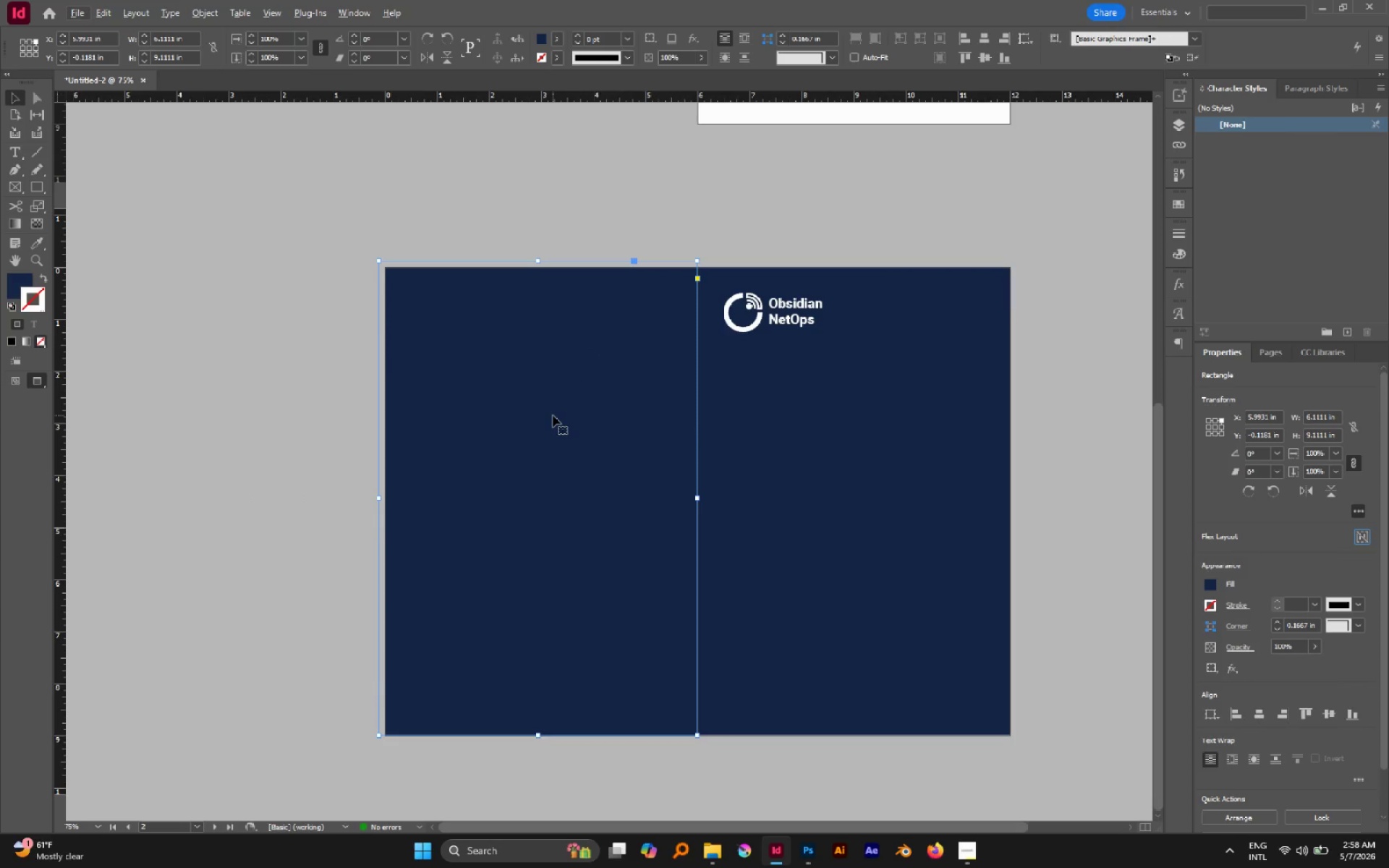 
key(W)
 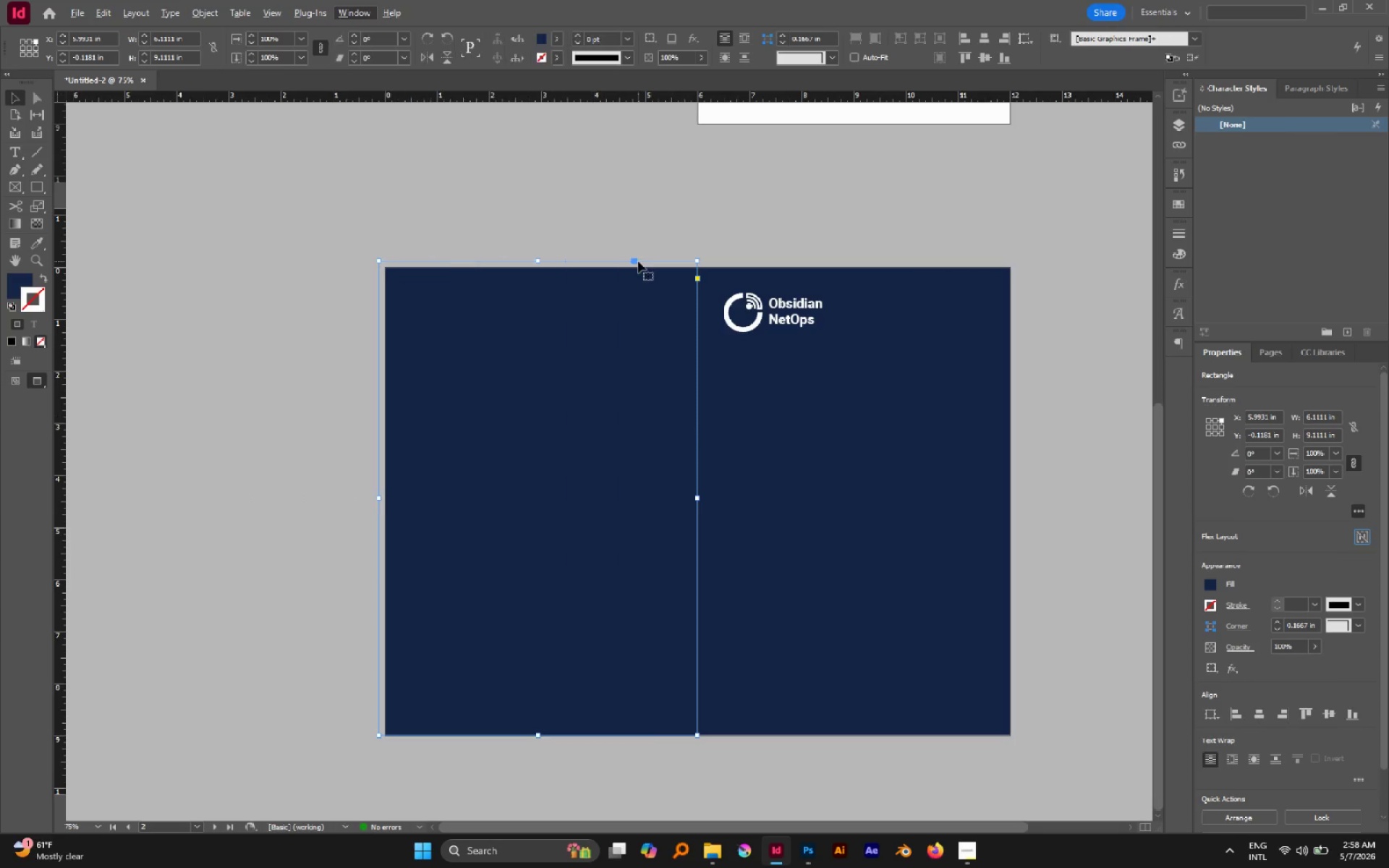 
left_click([638, 261])
 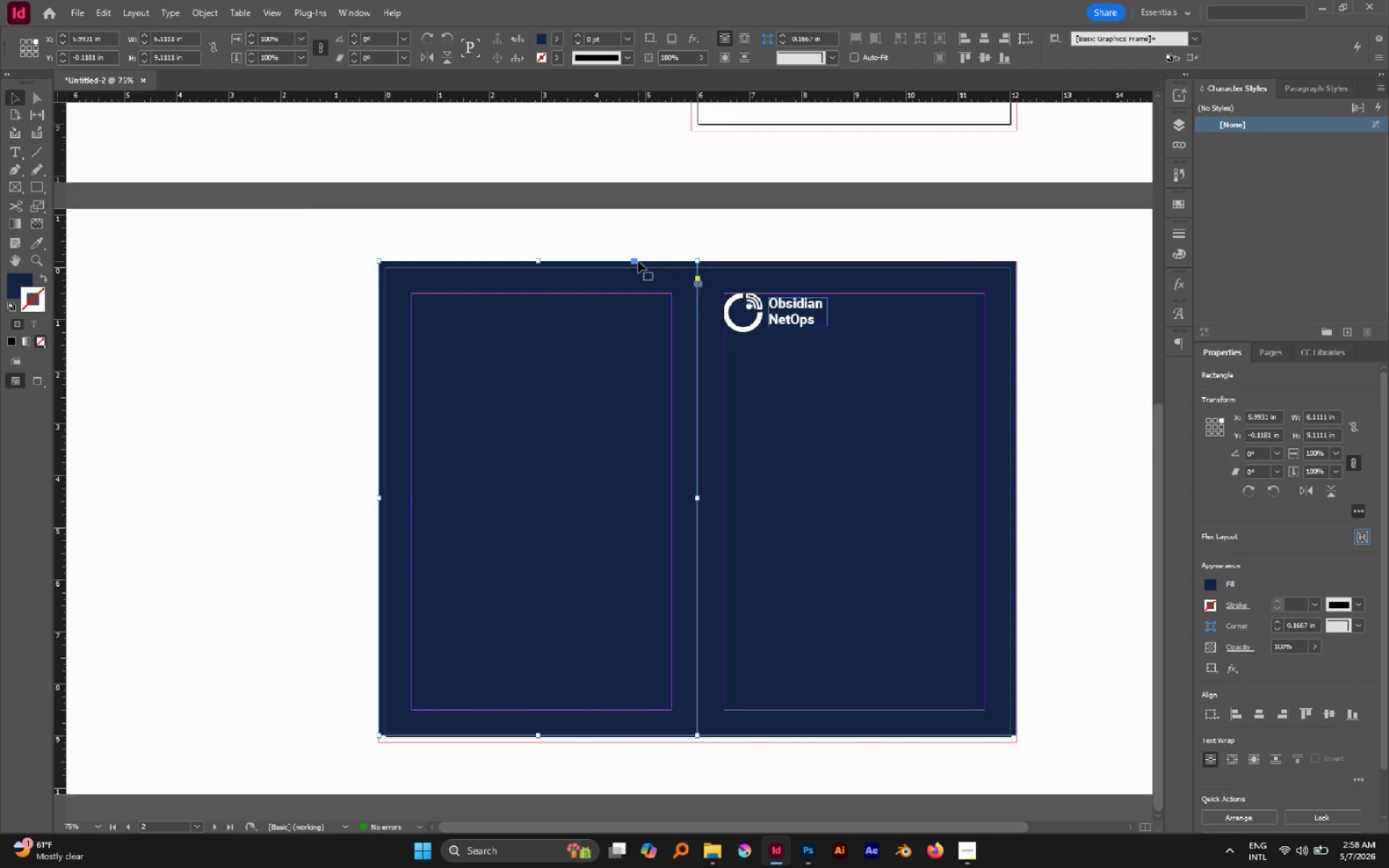 
key(W)
 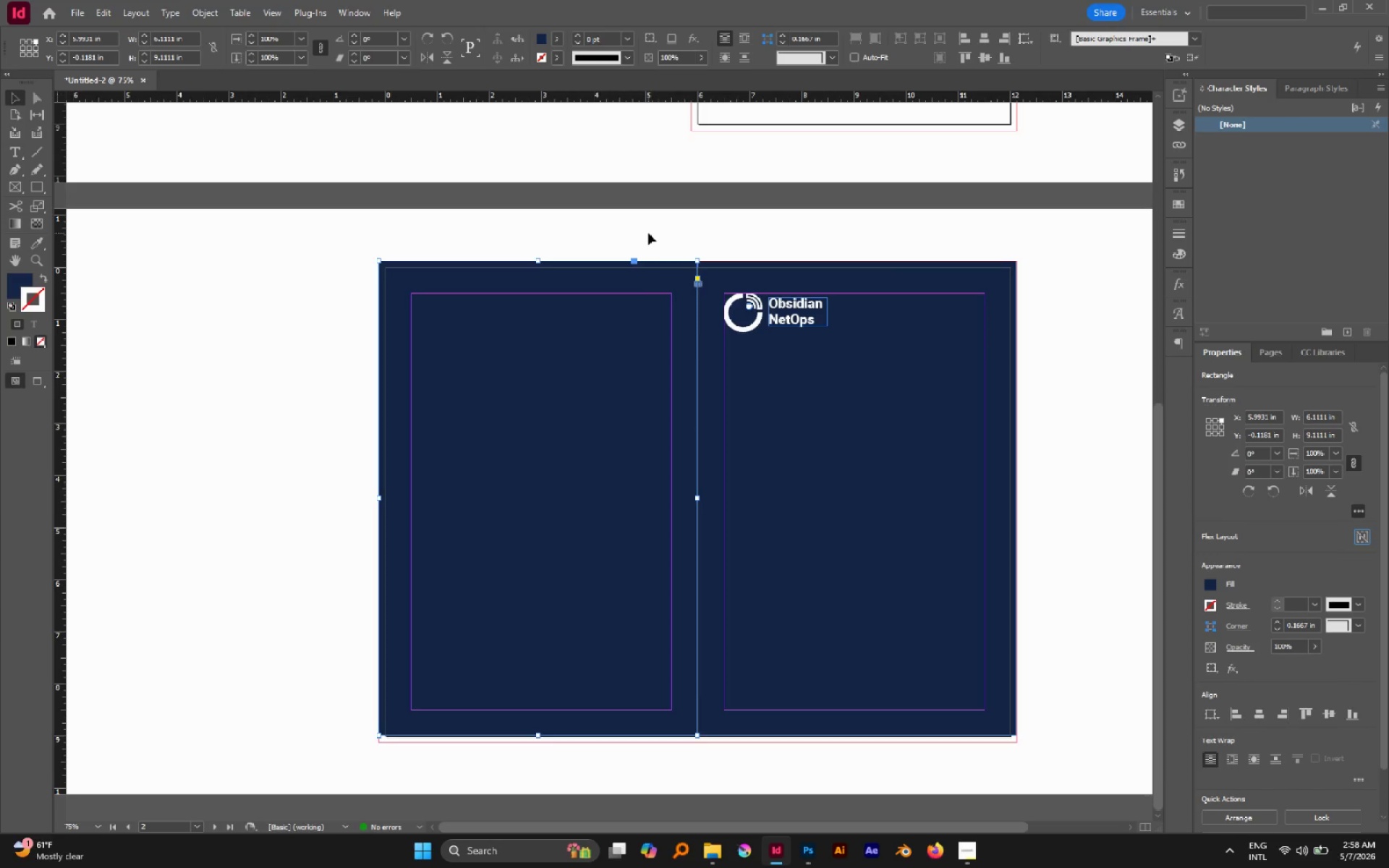 
left_click([648, 233])
 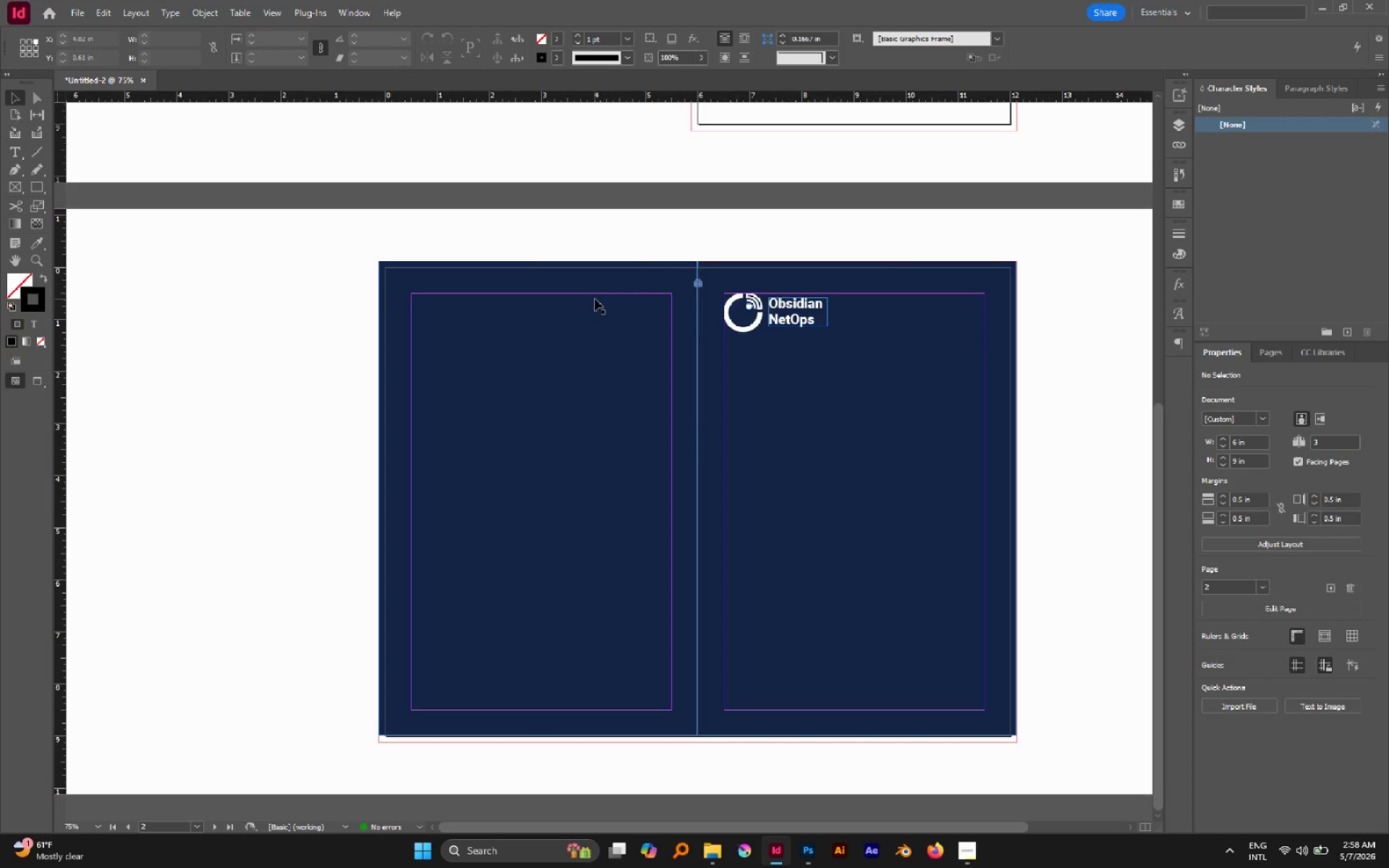 
left_click([595, 299])
 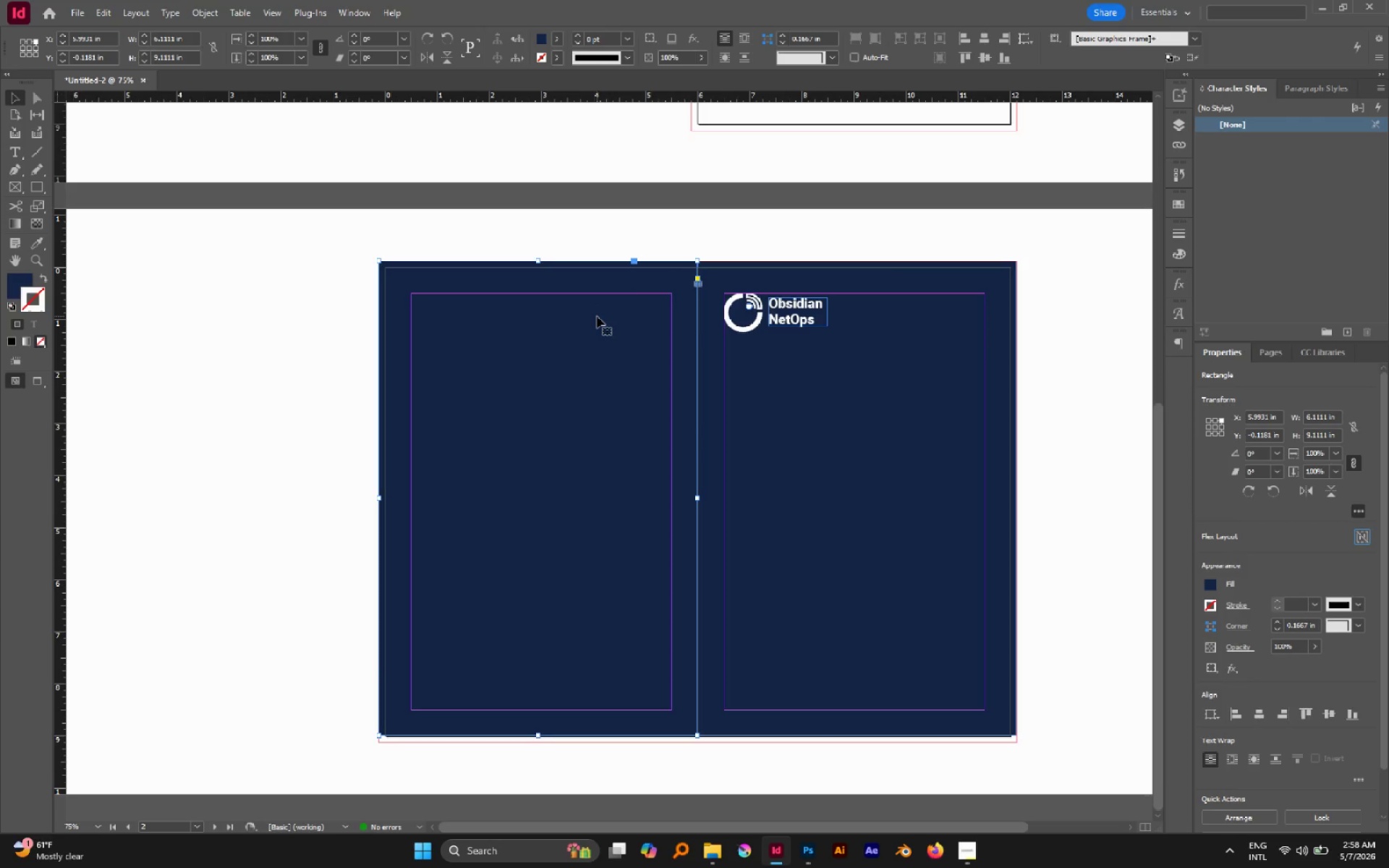 
left_click_drag(start_coordinate=[597, 316], to_coordinate=[598, 323])
 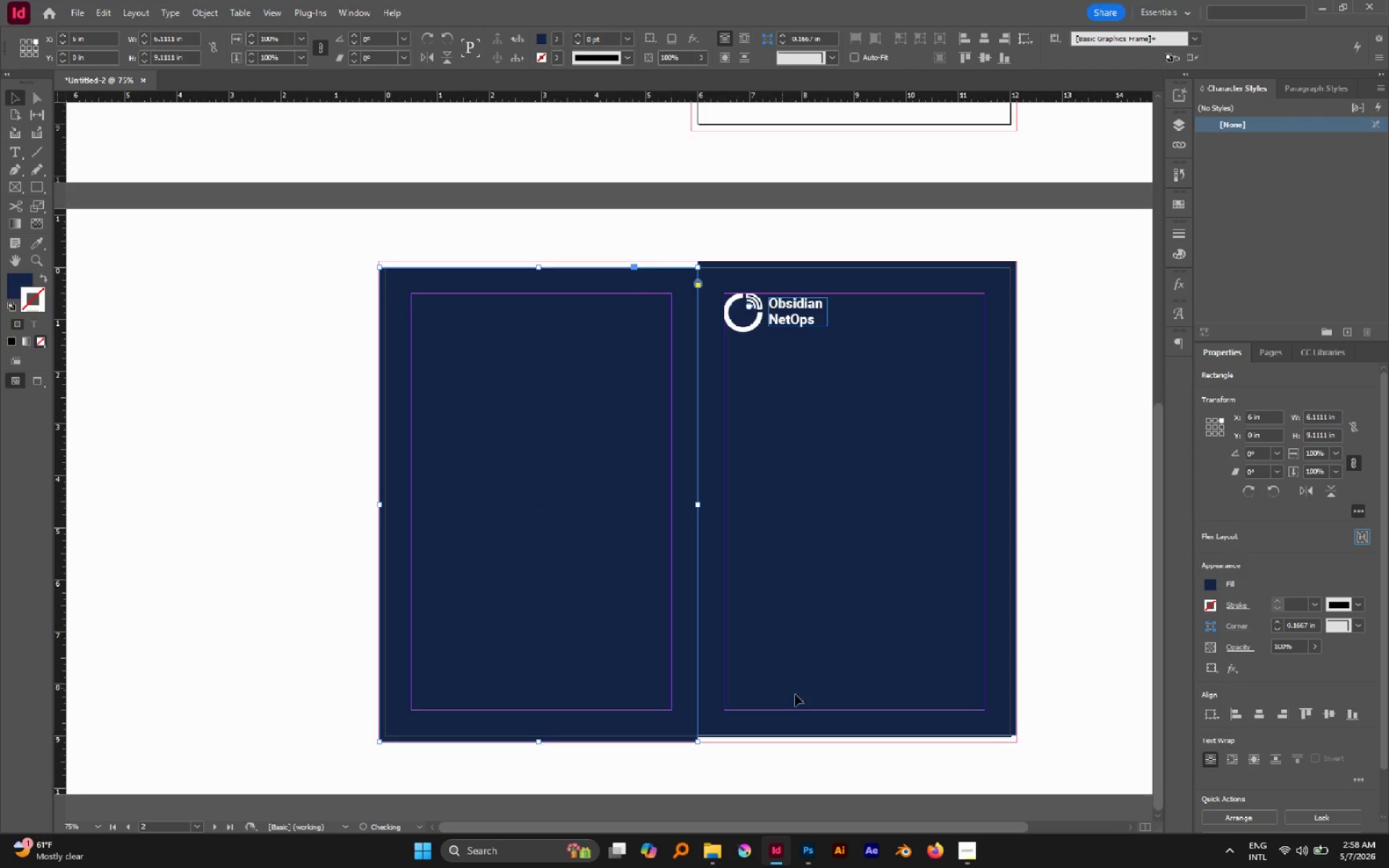 
left_click([797, 694])
 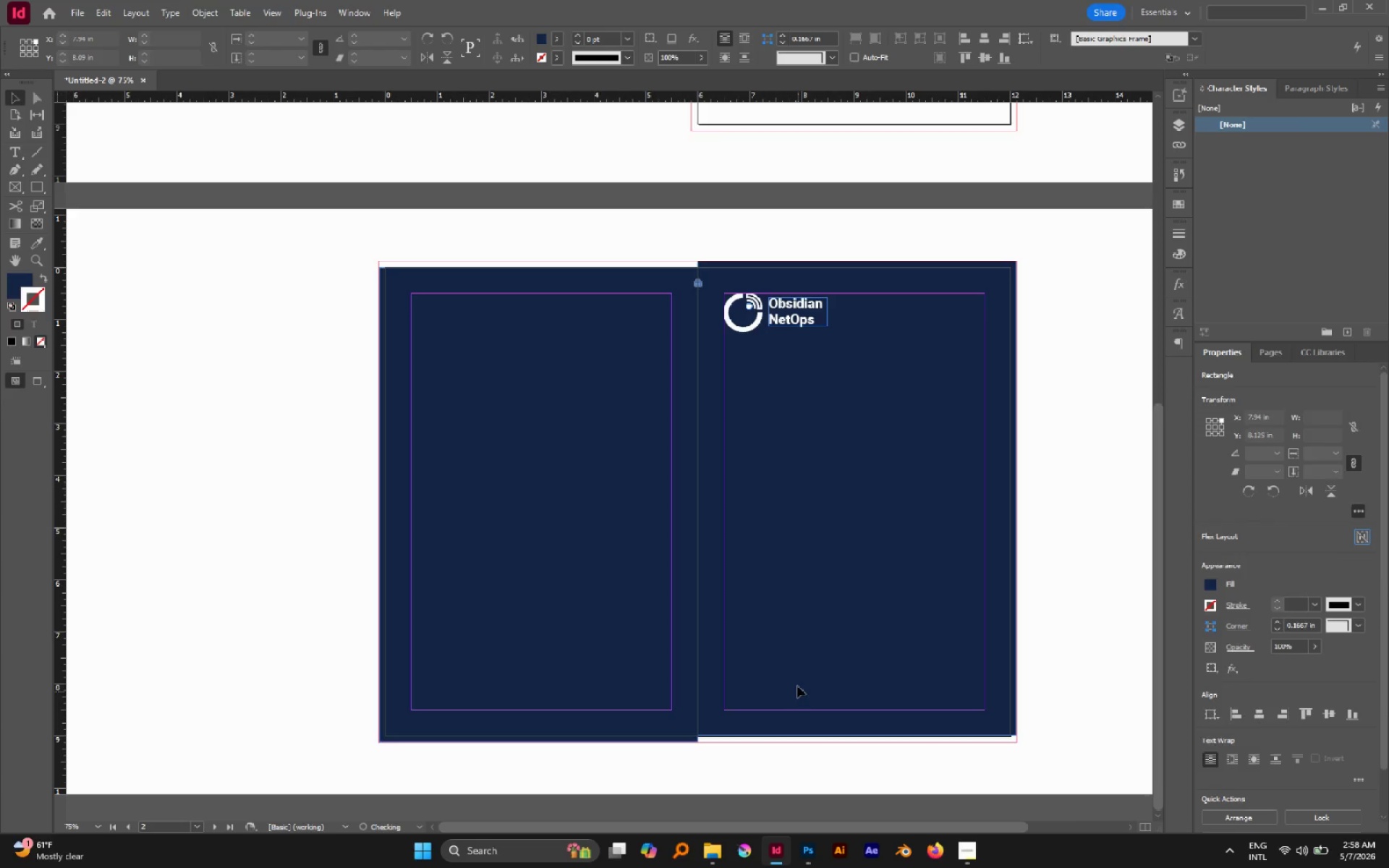 
key(Alt+Control+L)
 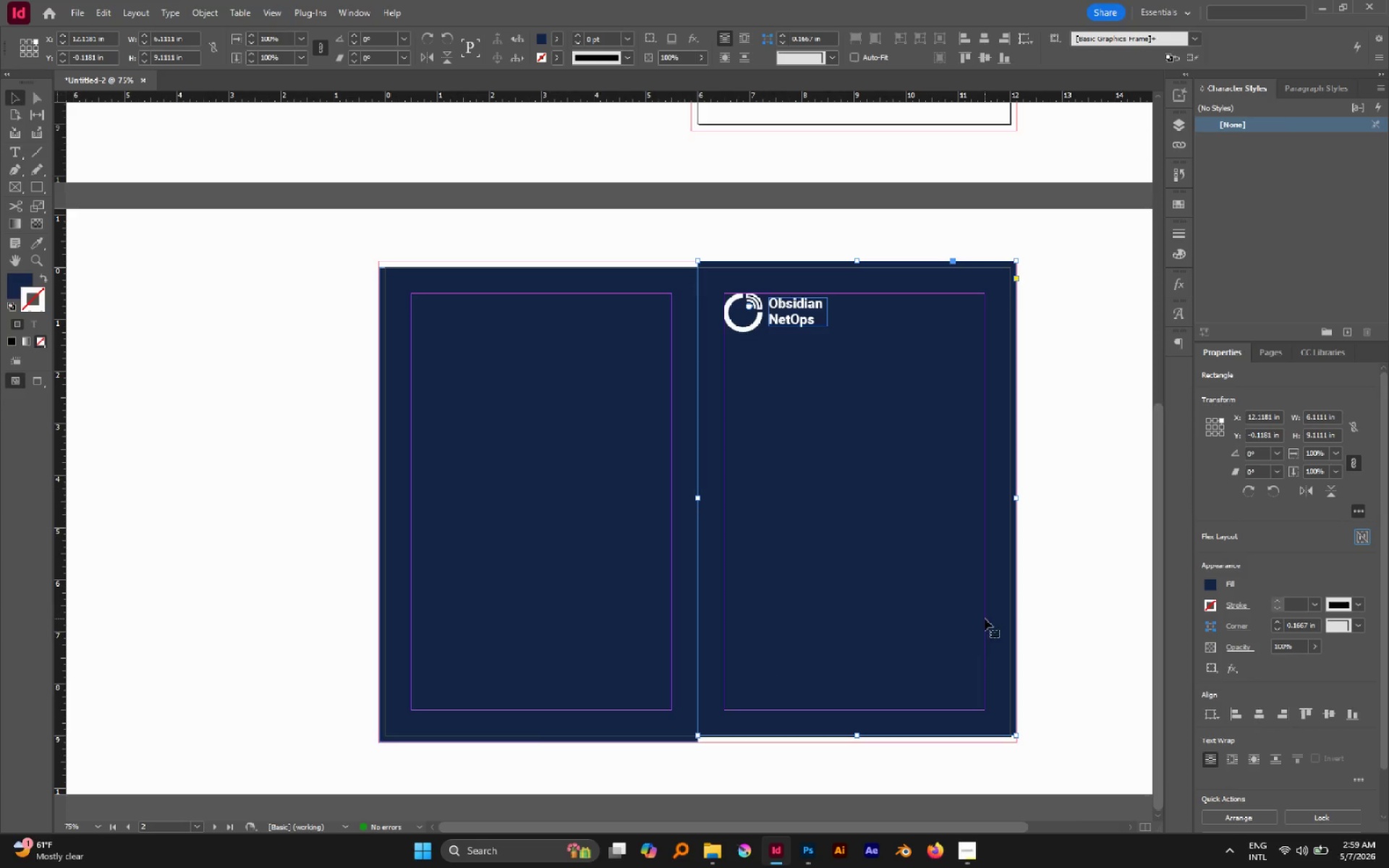 
left_click([1066, 605])
 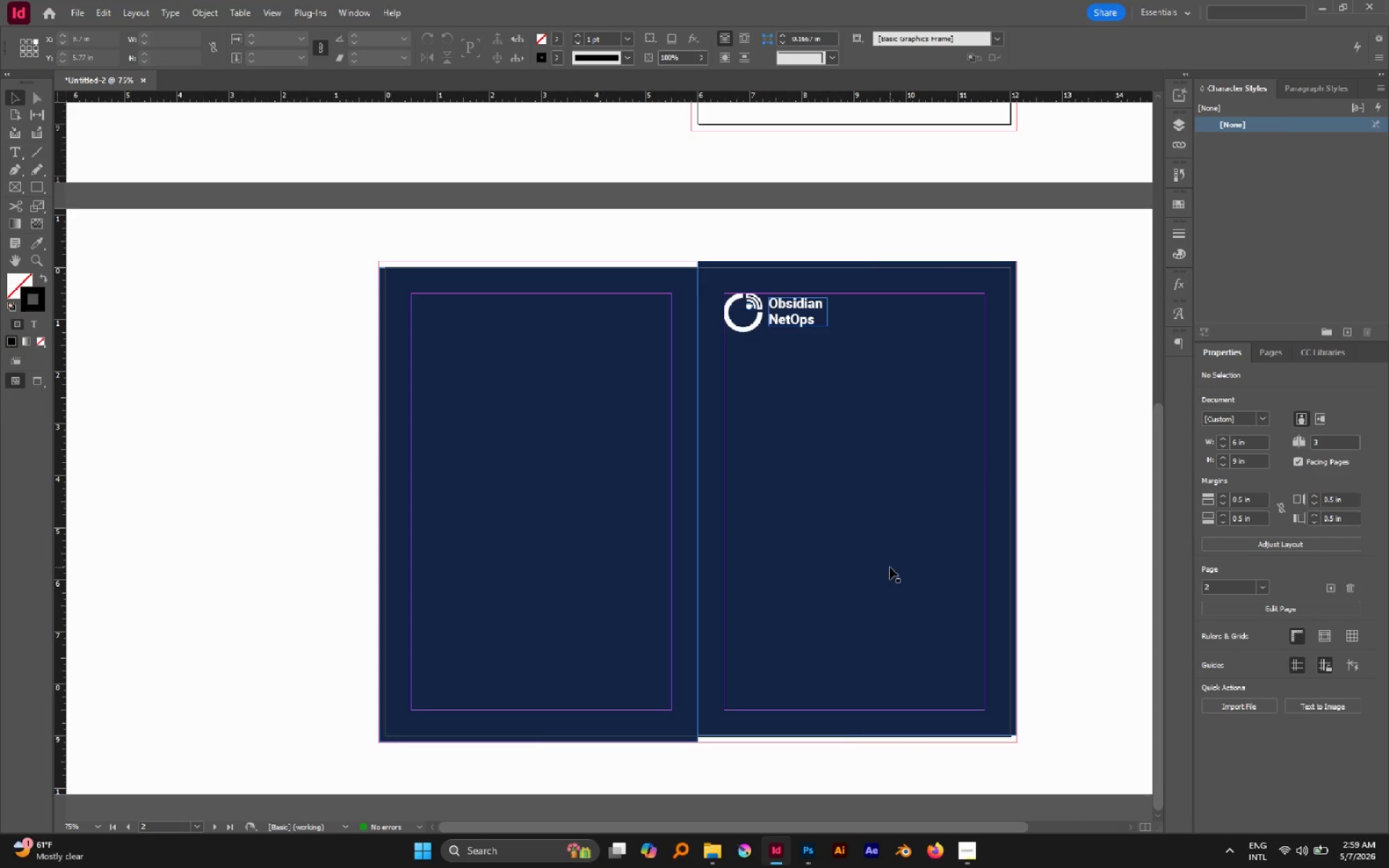 
left_click_drag(start_coordinate=[890, 567], to_coordinate=[890, 574])
 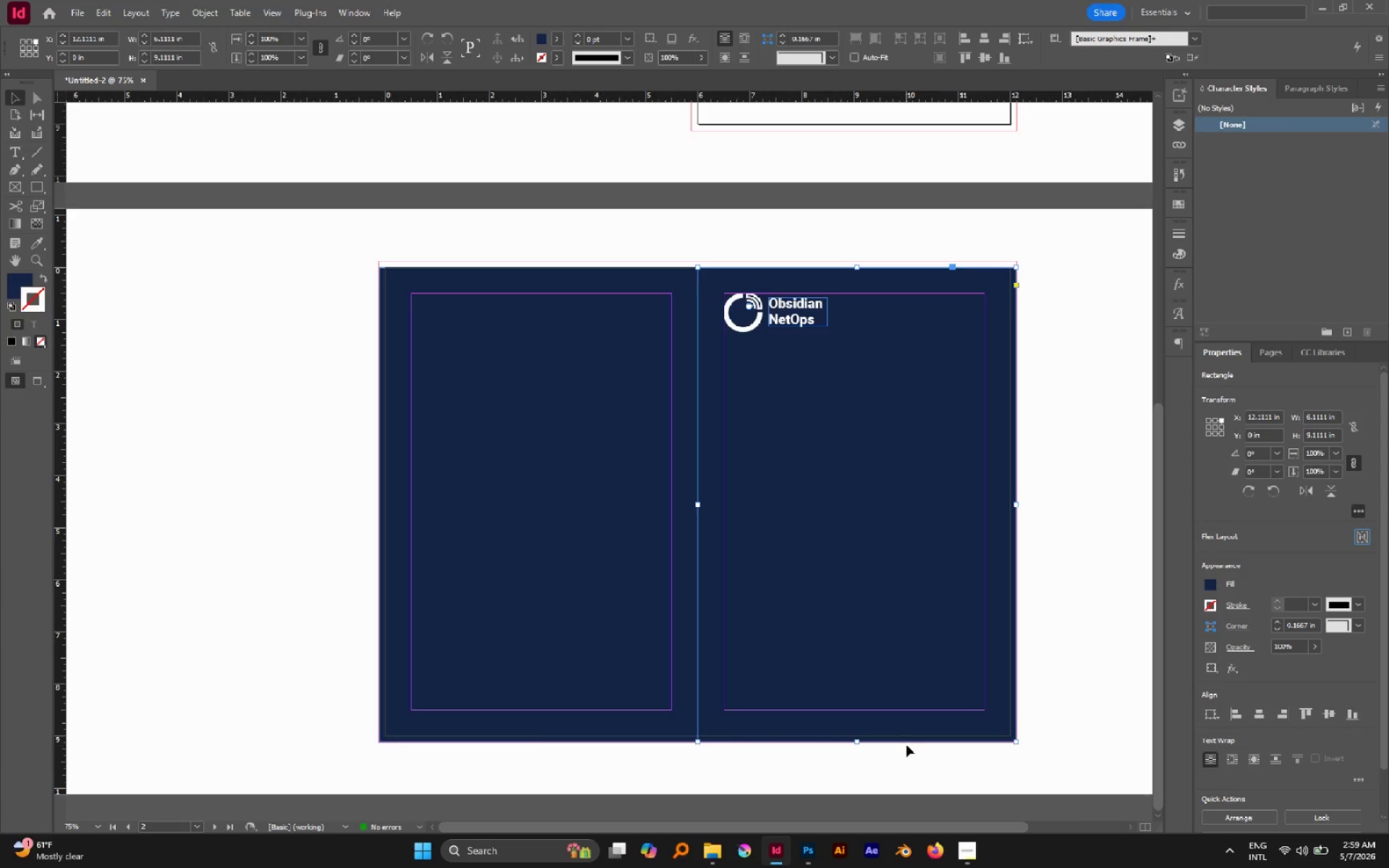 
key(Control+L)
 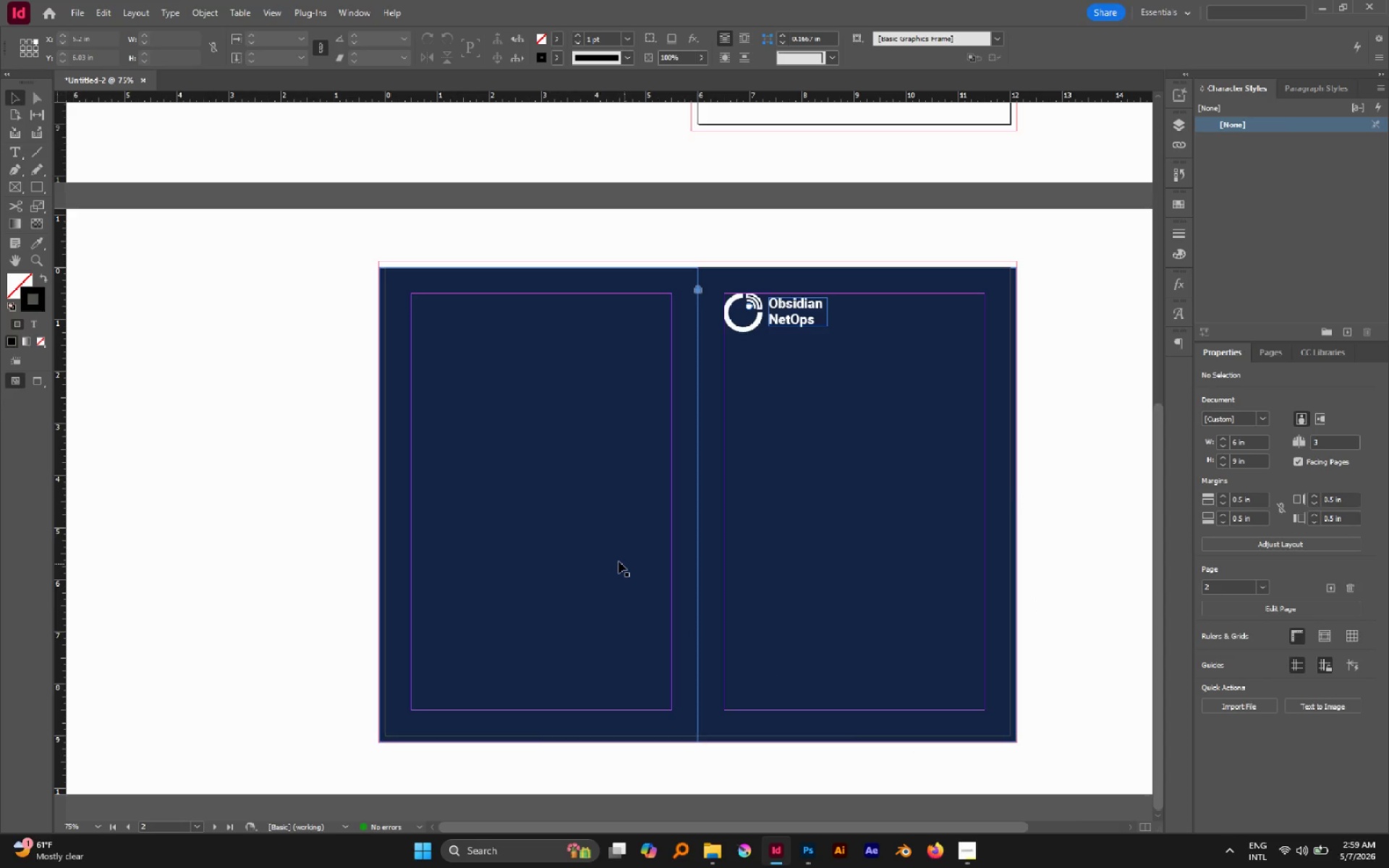 
left_click([619, 561])
 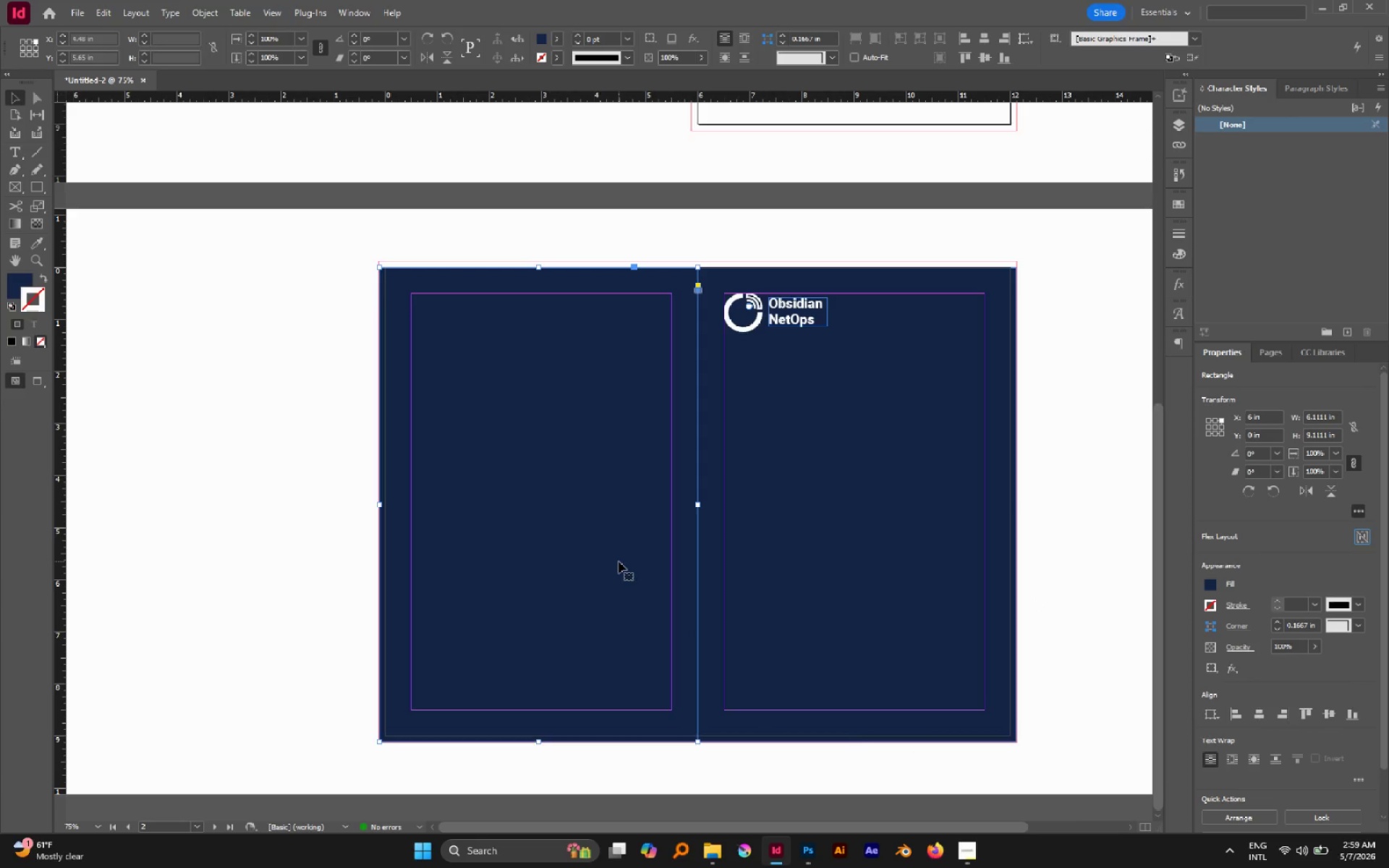 
key(Control+L)
 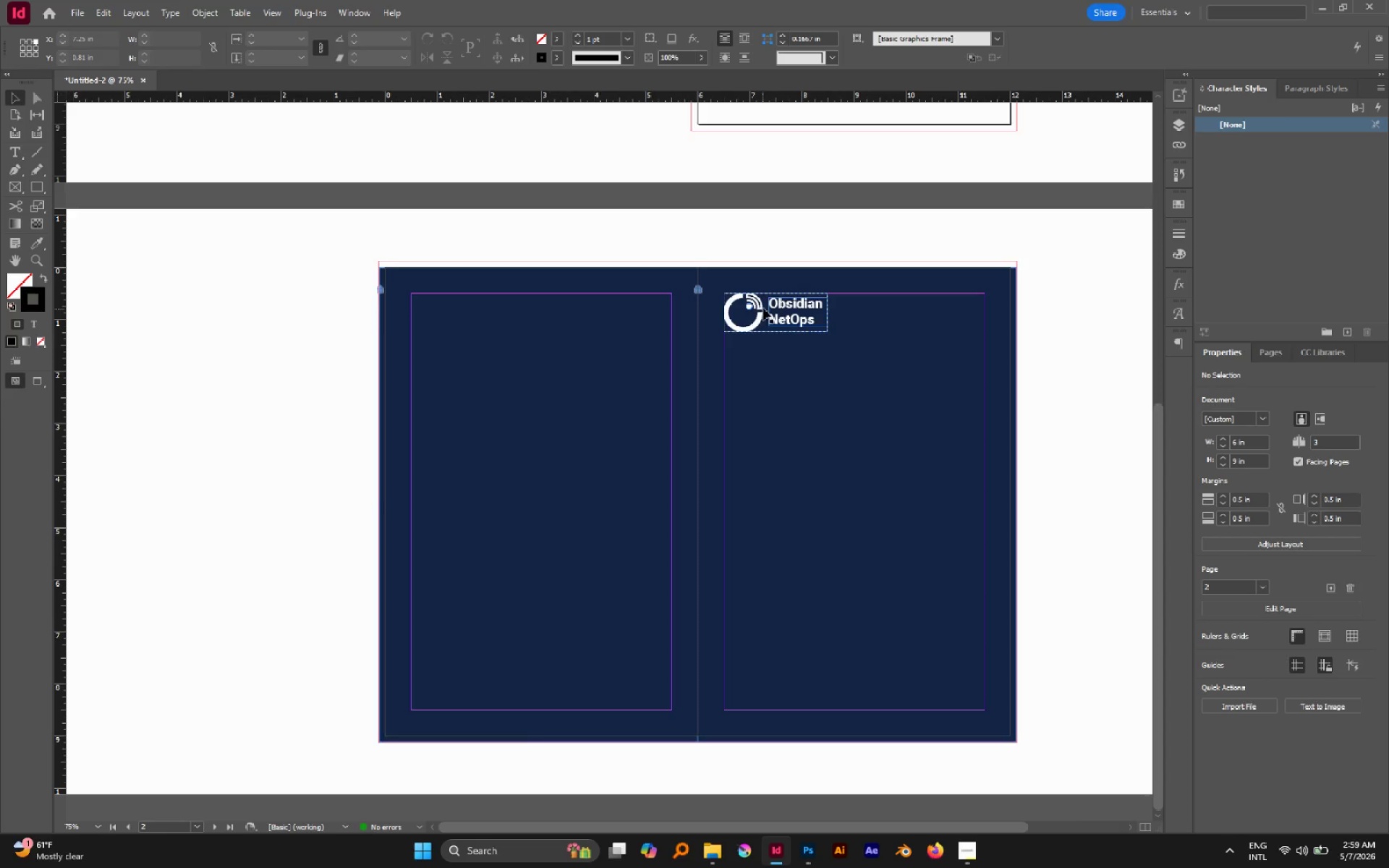 
hold_key(key=AltLeft, duration=0.89)
scroll: coordinate [789, 317], scroll_direction: none, amount: 0.0
 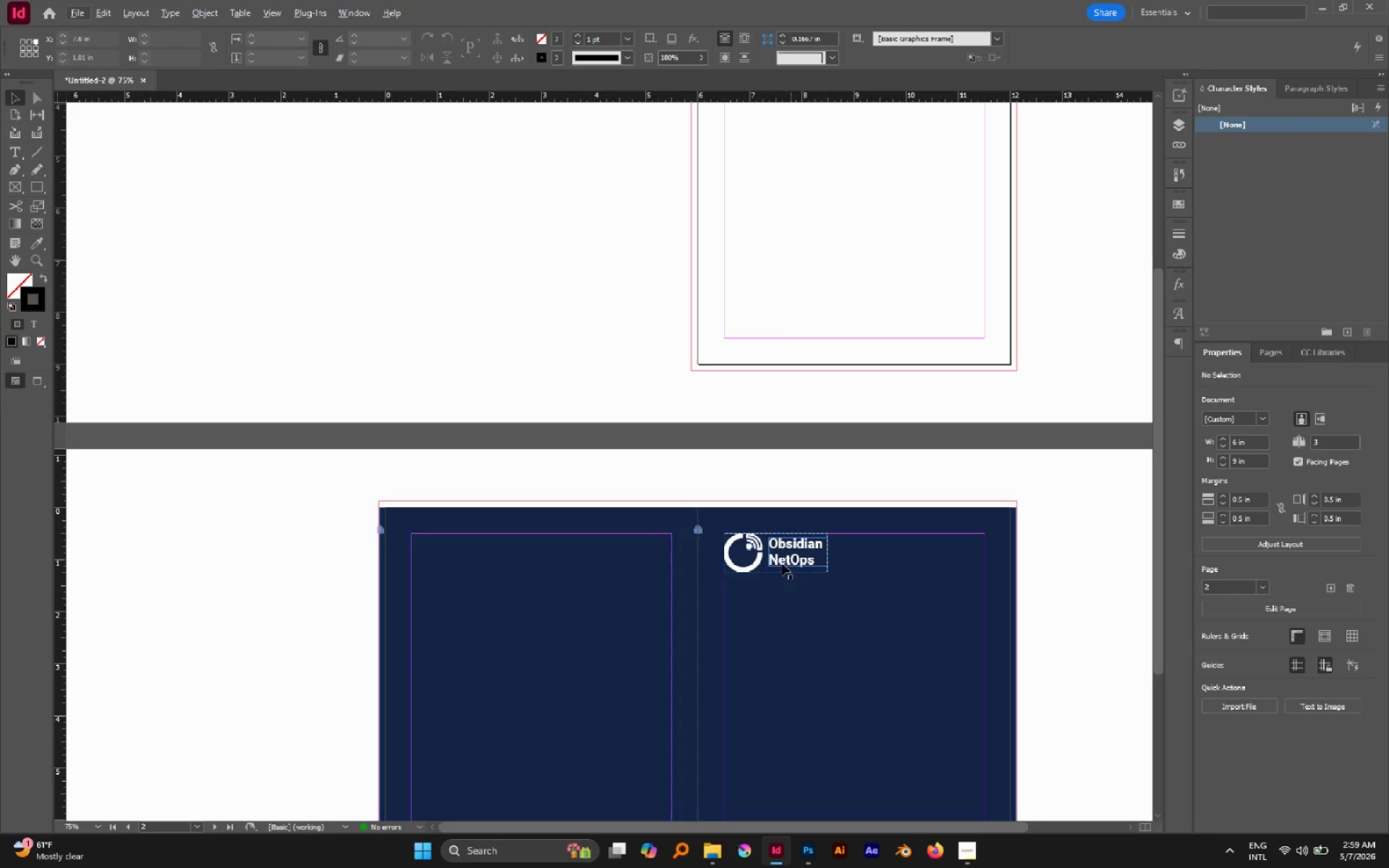 
hold_key(key=AltLeft, duration=0.59)
scroll: coordinate [769, 565], scroll_direction: up, amount: 2.0
 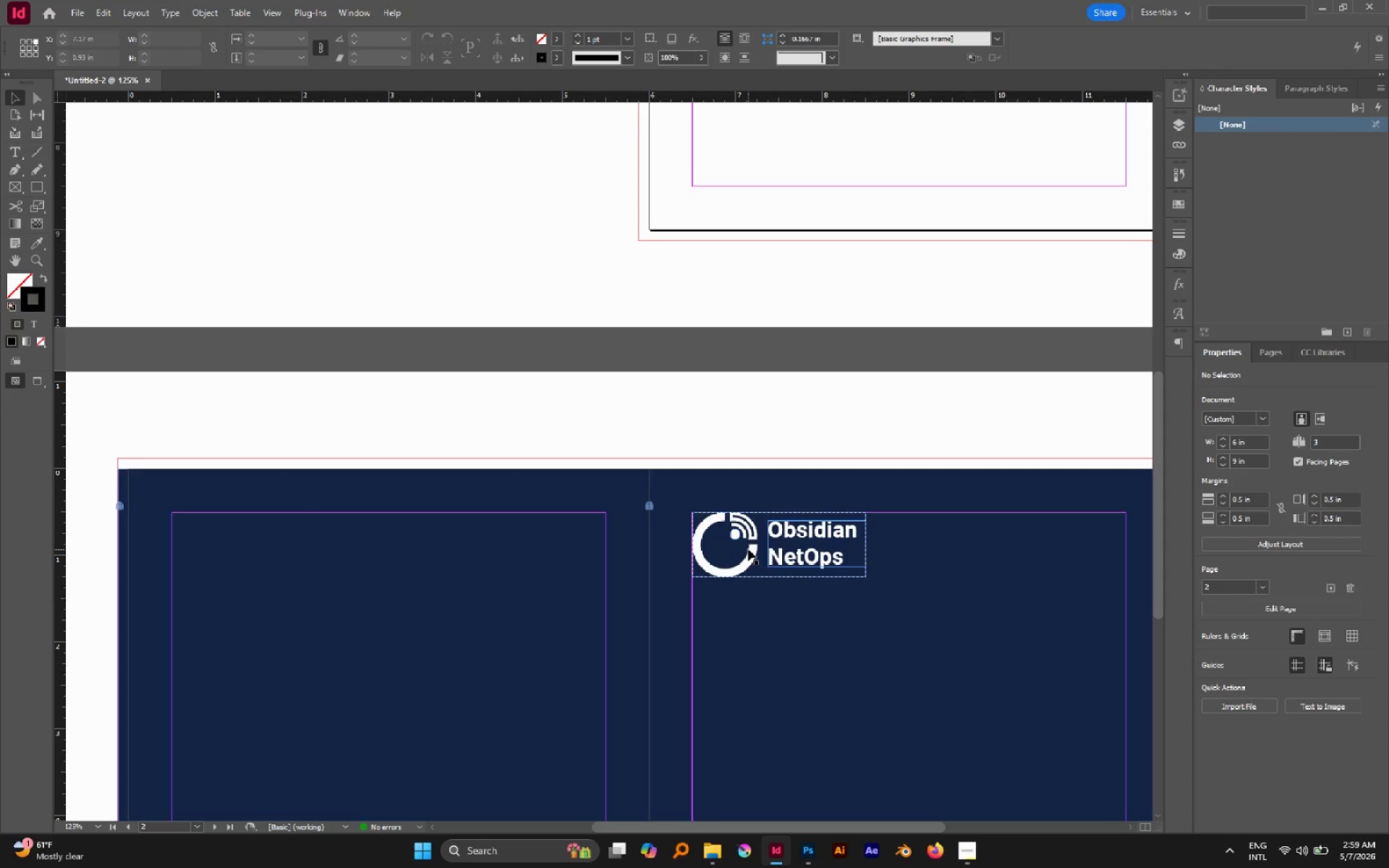 
left_click([748, 549])
 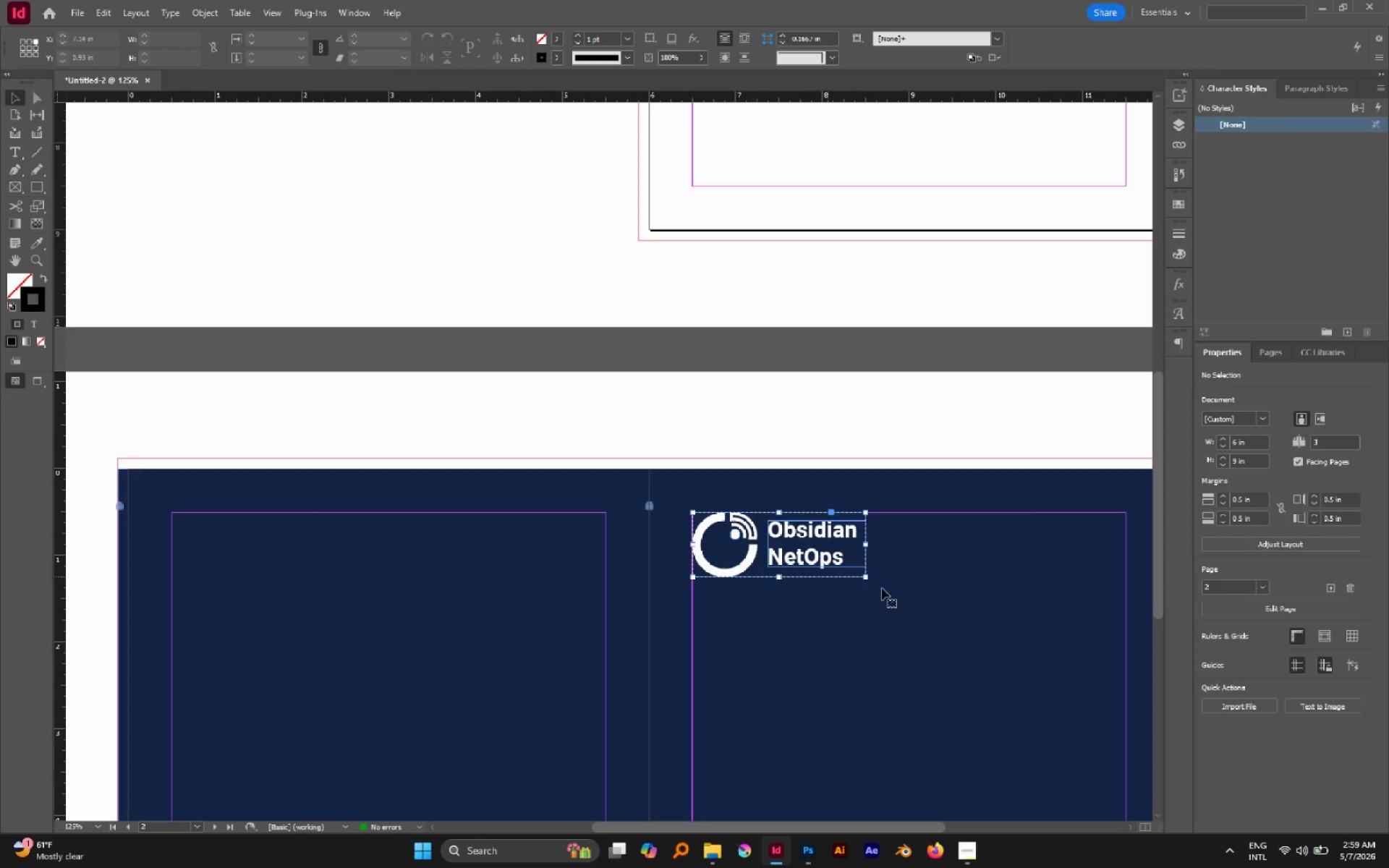 
hold_key(key=ShiftLeft, duration=3.91)
left_click_drag(start_coordinate=[865, 576], to_coordinate=[789, 538])
 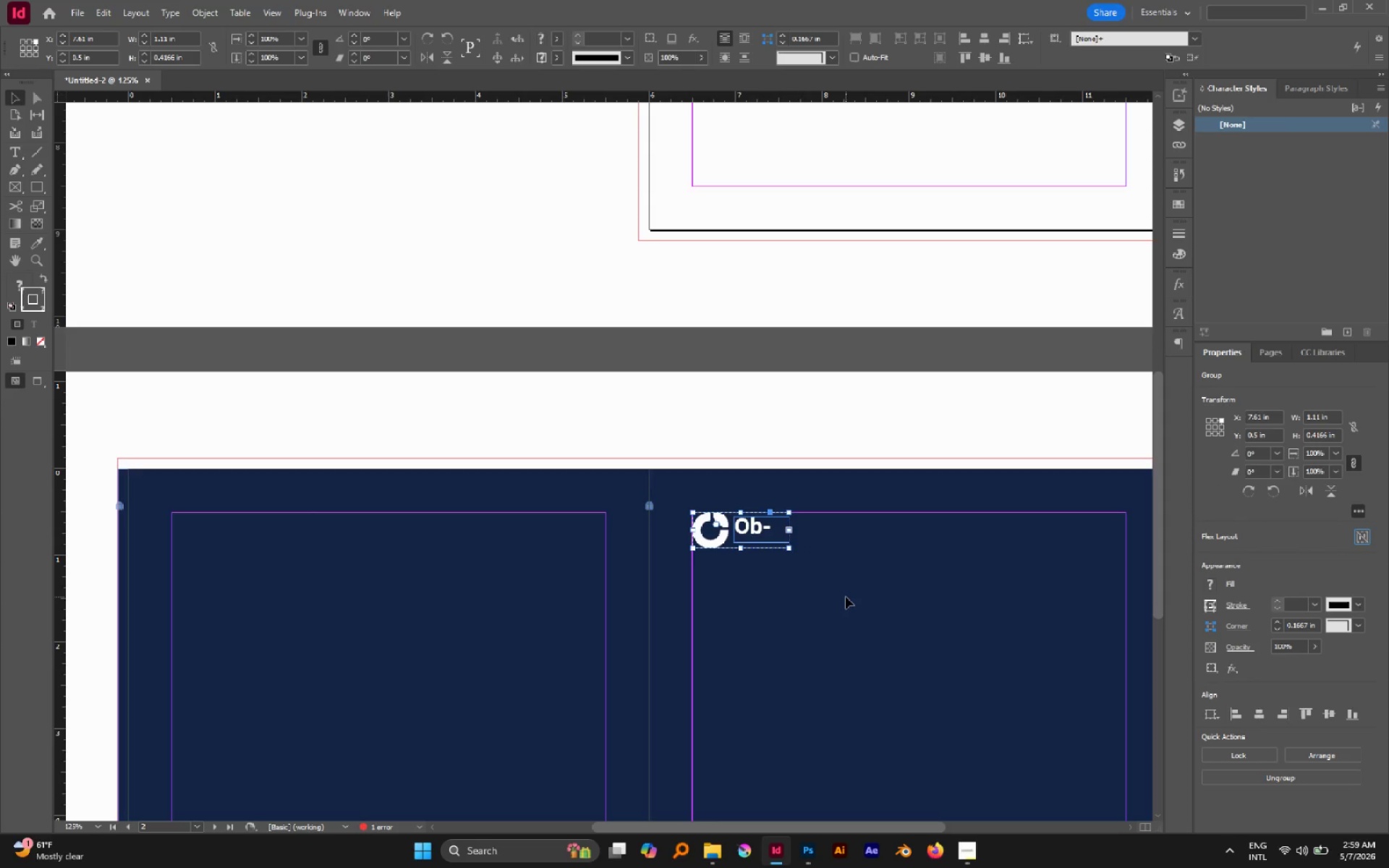 
left_click([846, 597])
 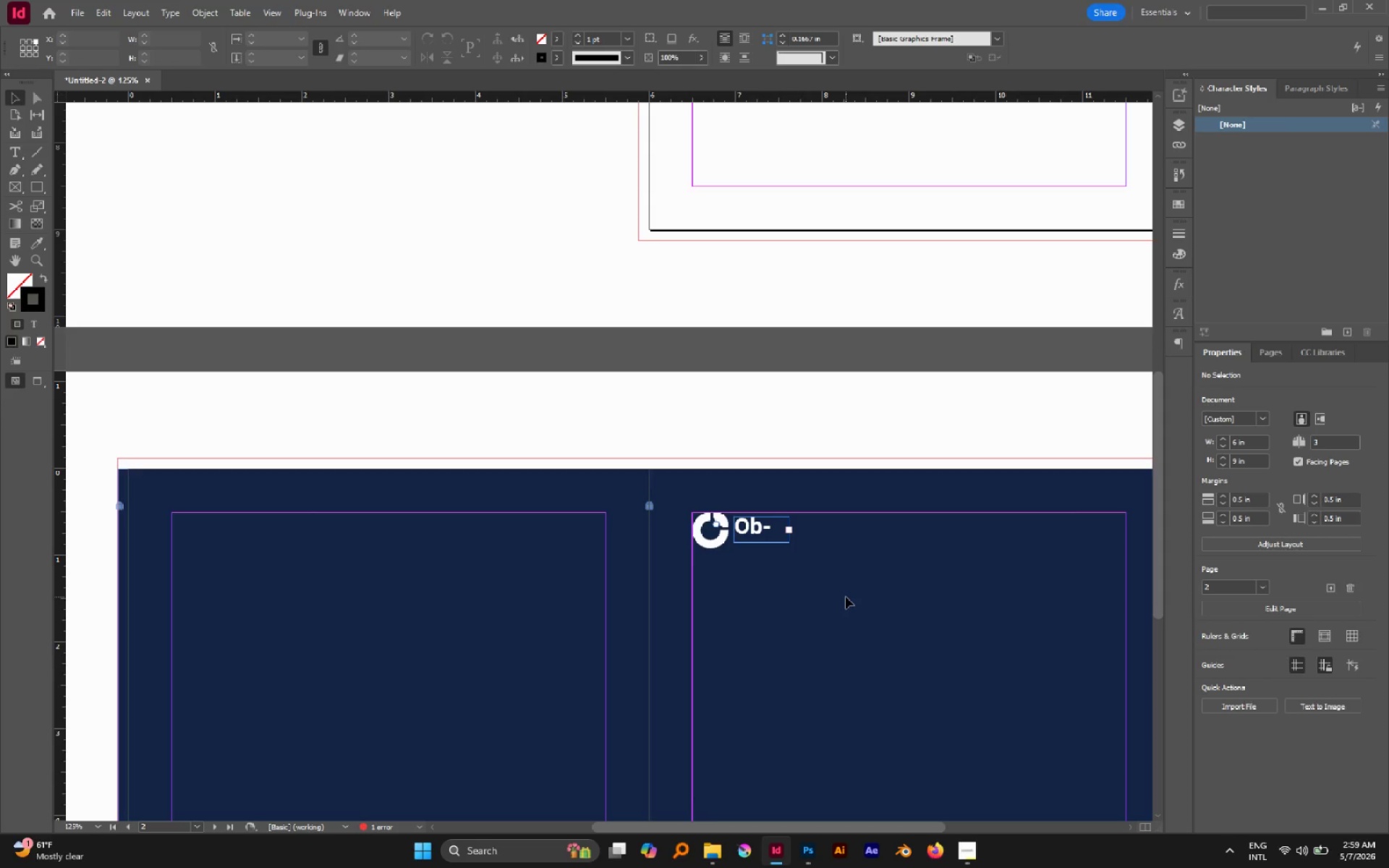 
key(Control+Z)
 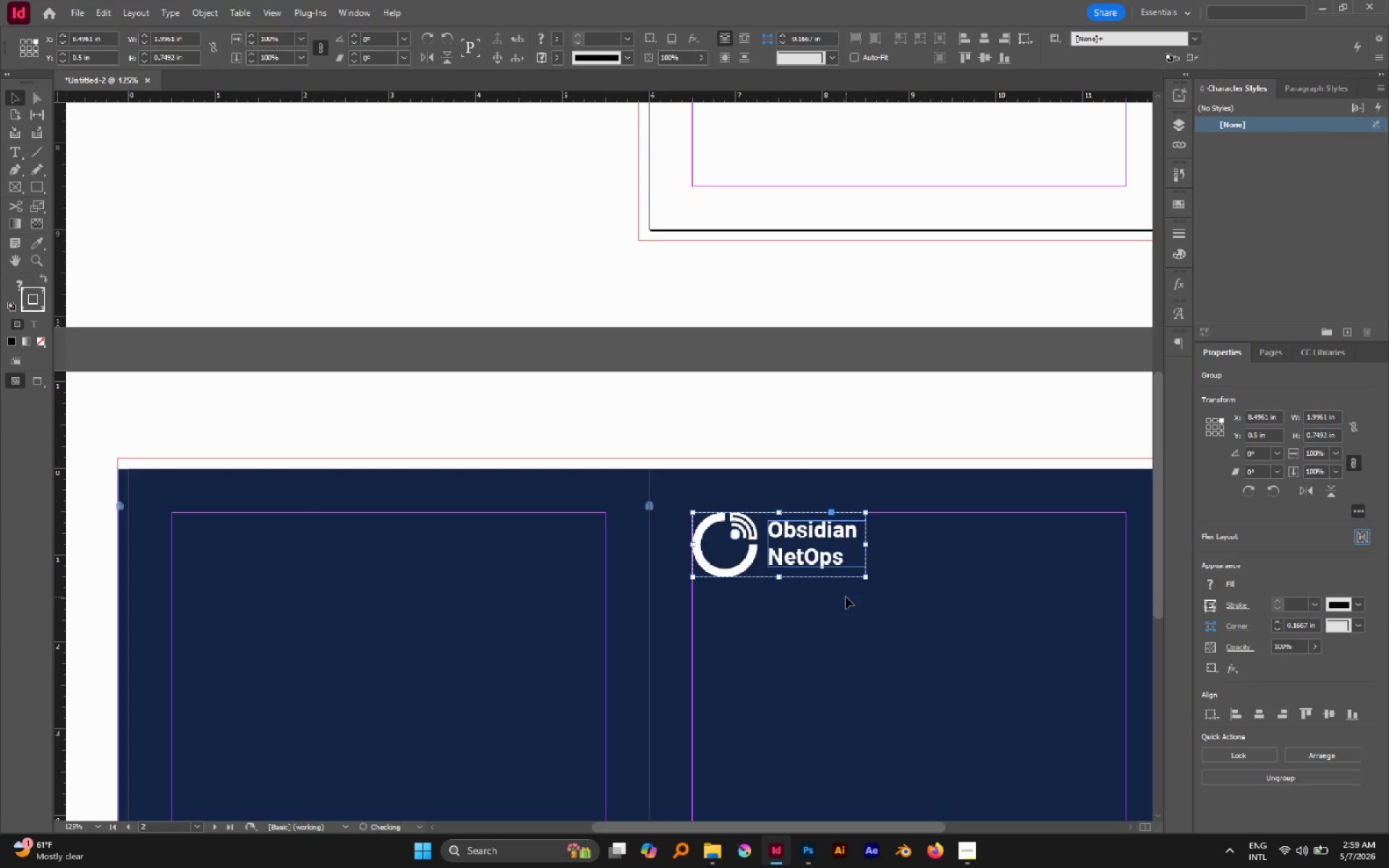 
hold_key(key=ControlLeft, duration=2.69)
hold_key(key=ShiftLeft, duration=2.47)
left_click_drag(start_coordinate=[865, 576], to_coordinate=[808, 546])
 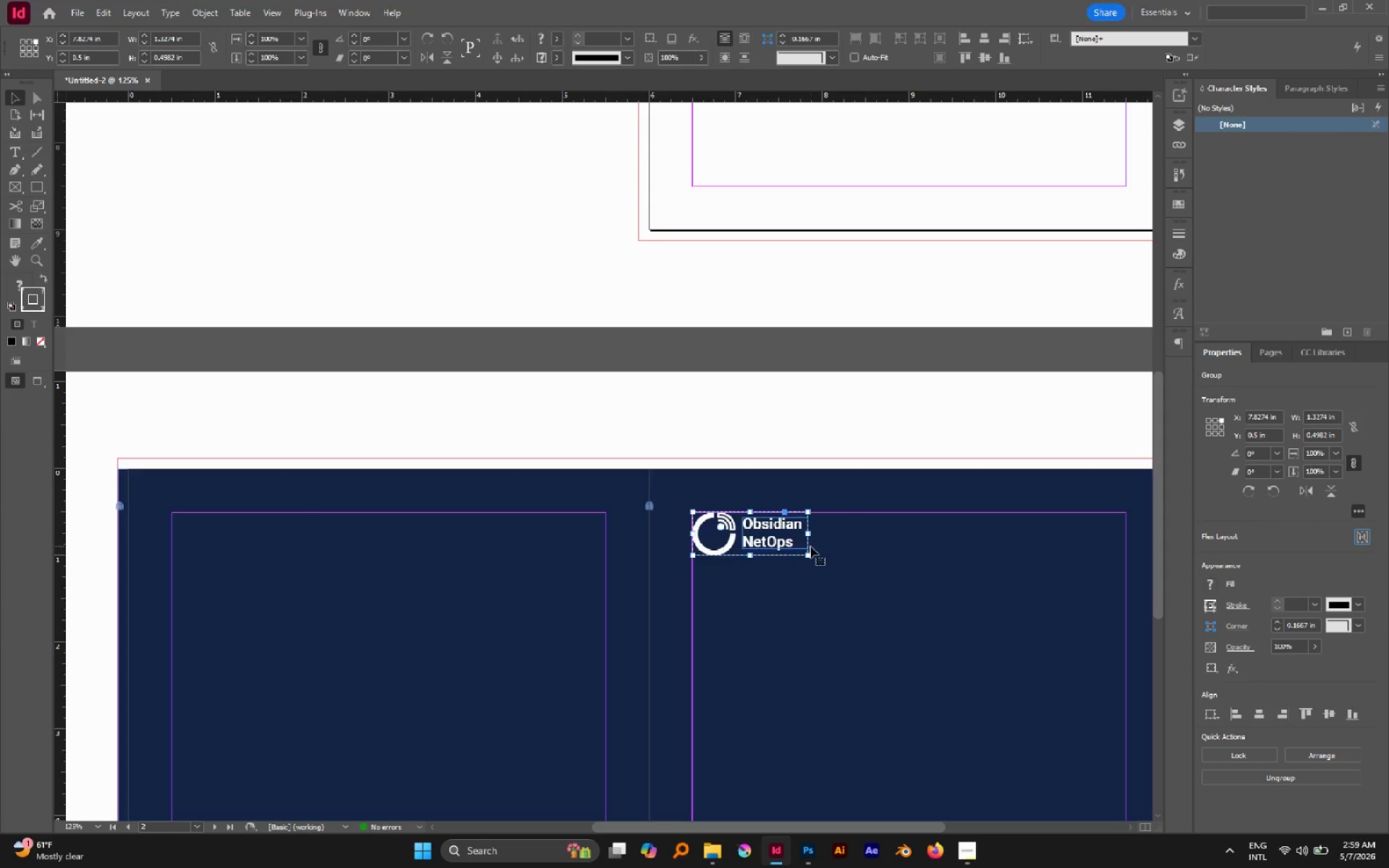 
hold_key(key=ControlLeft, duration=2.91)
hold_key(key=ShiftLeft, duration=2.77)
left_click_drag(start_coordinate=[808, 556], to_coordinate=[794, 545])
 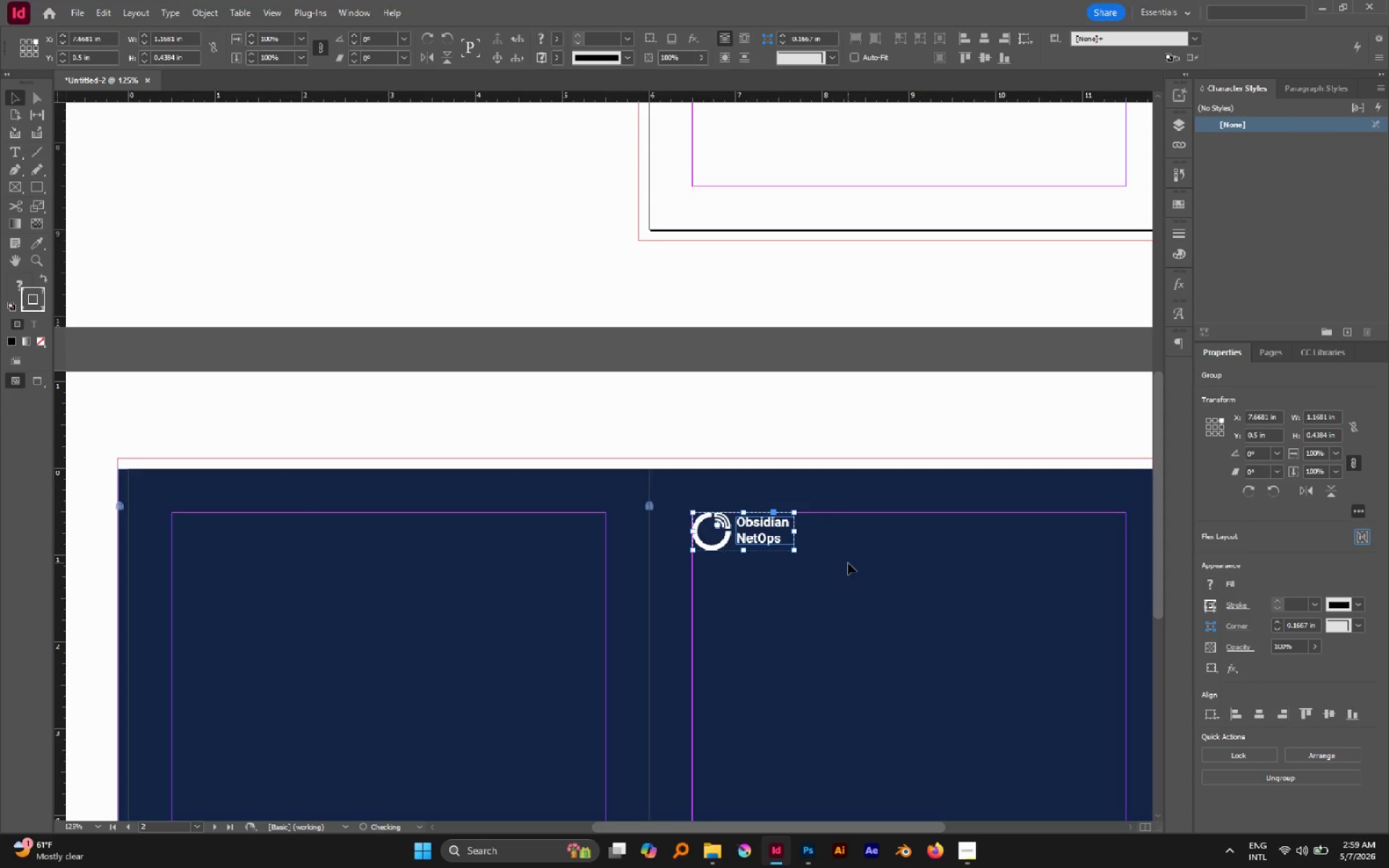 
left_click([849, 563])
 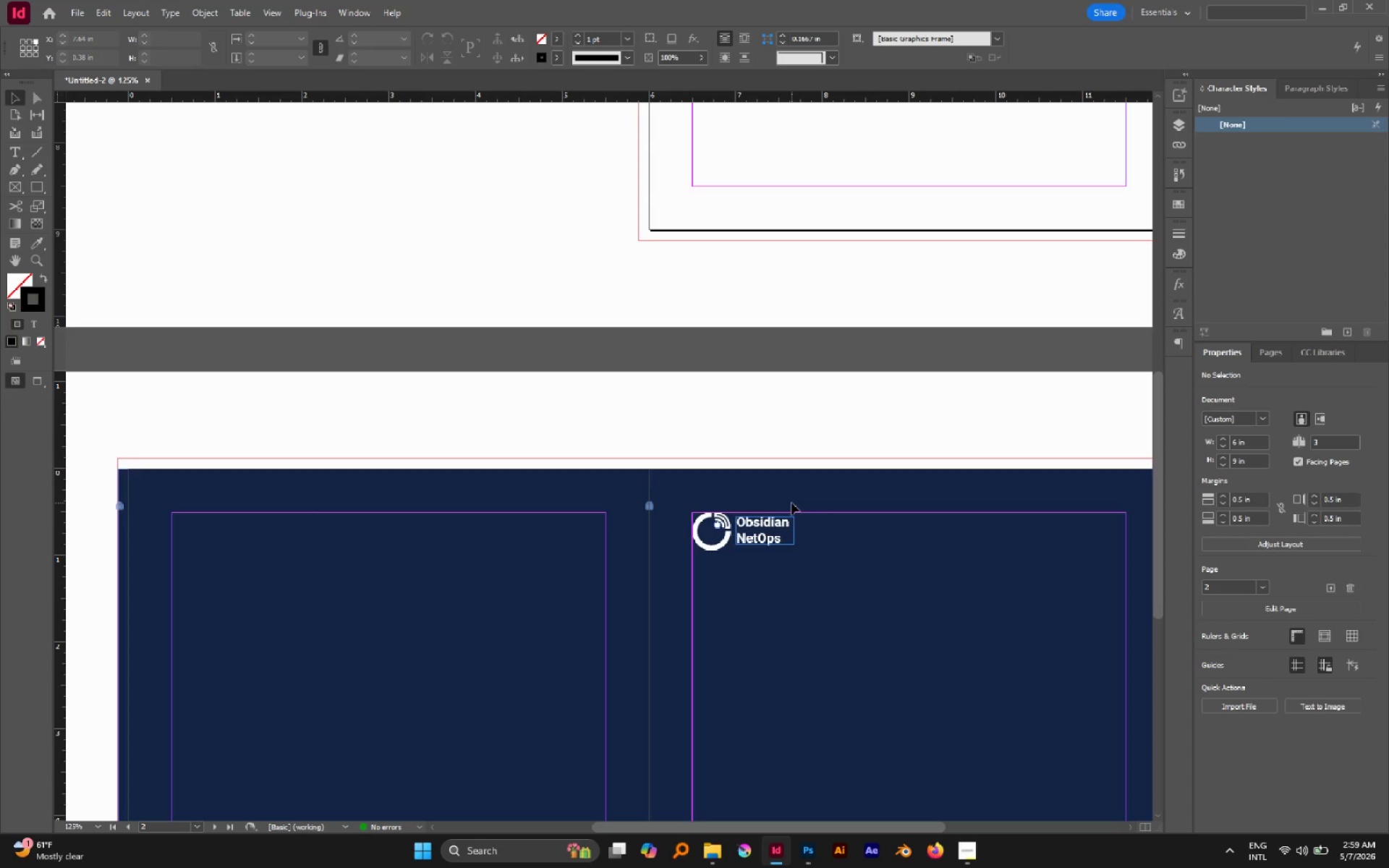 
key(W)
 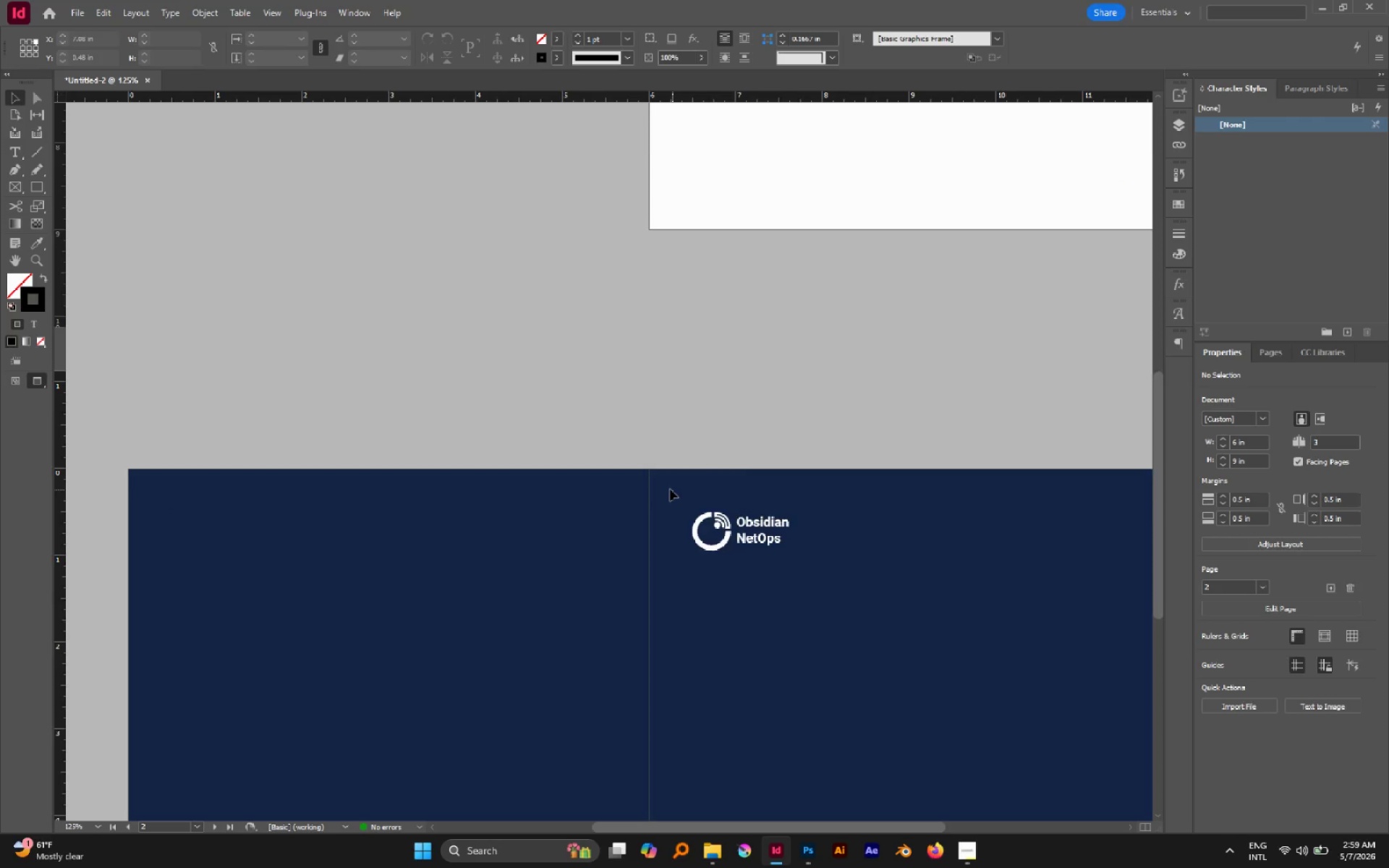 
hold_key(key=AltLeft, duration=0.41)
scroll: coordinate [660, 493], scroll_direction: down, amount: 7.0
 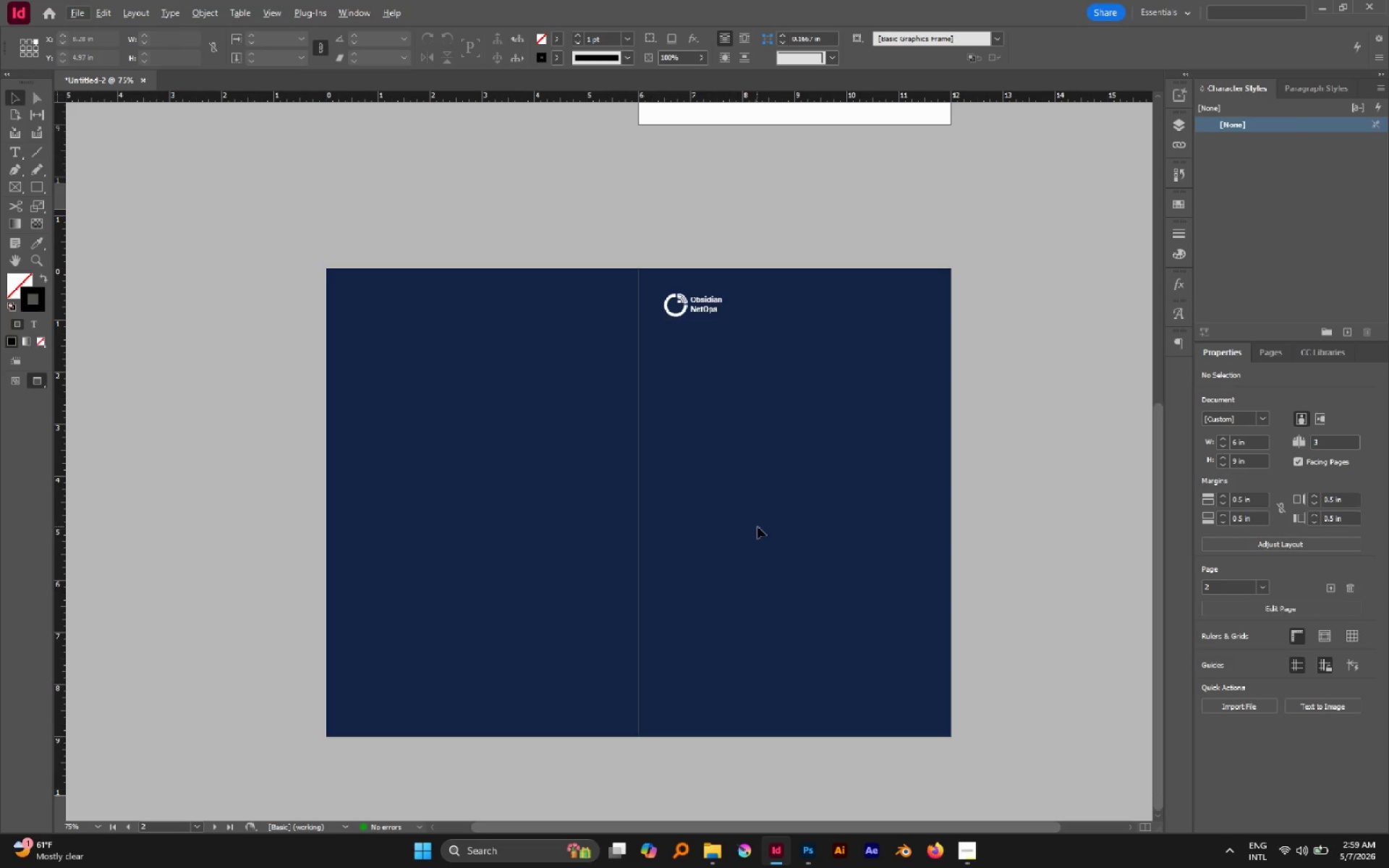 
left_click_drag(start_coordinate=[752, 522], to_coordinate=[820, 616])
 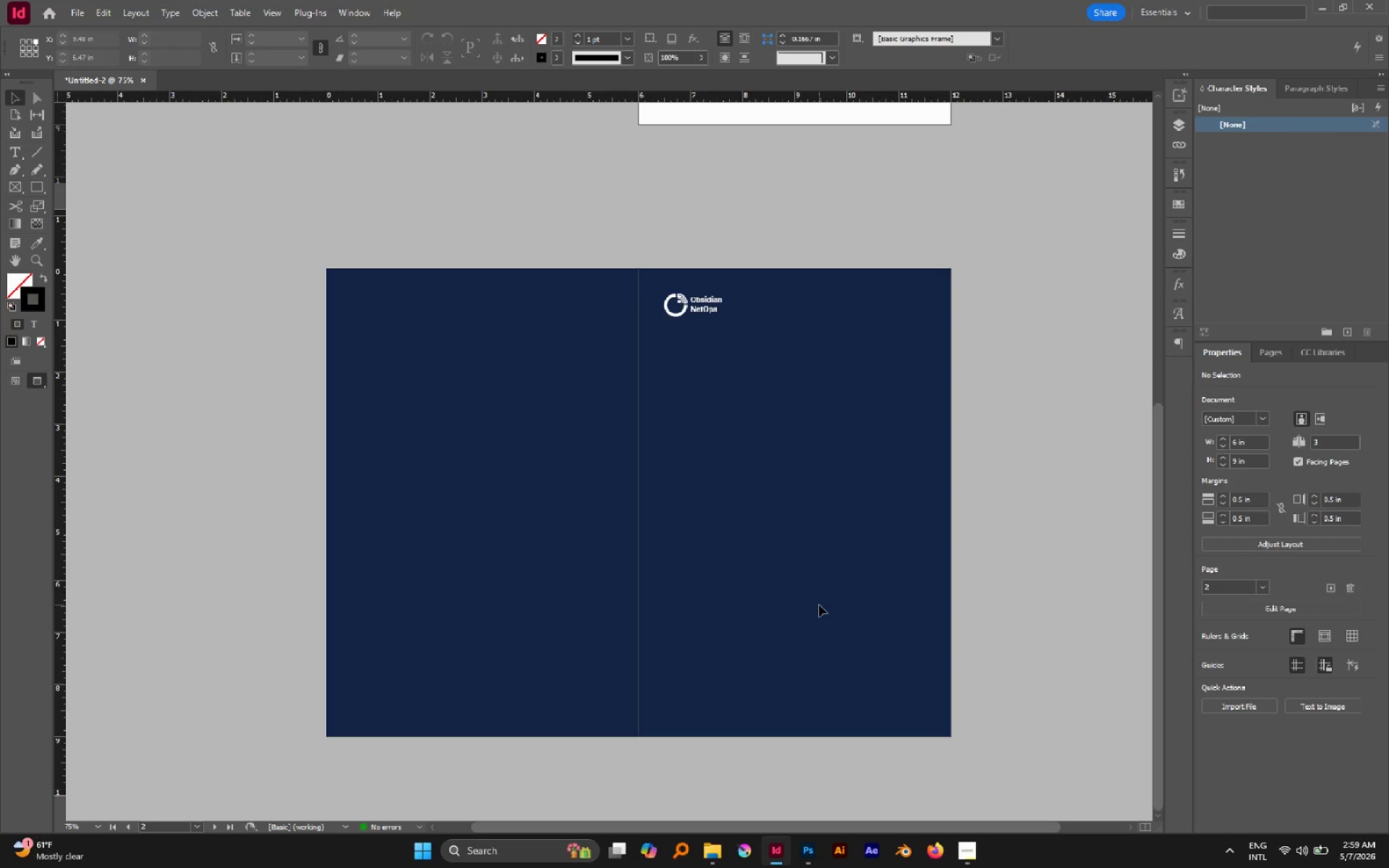 
wait(19.47)
 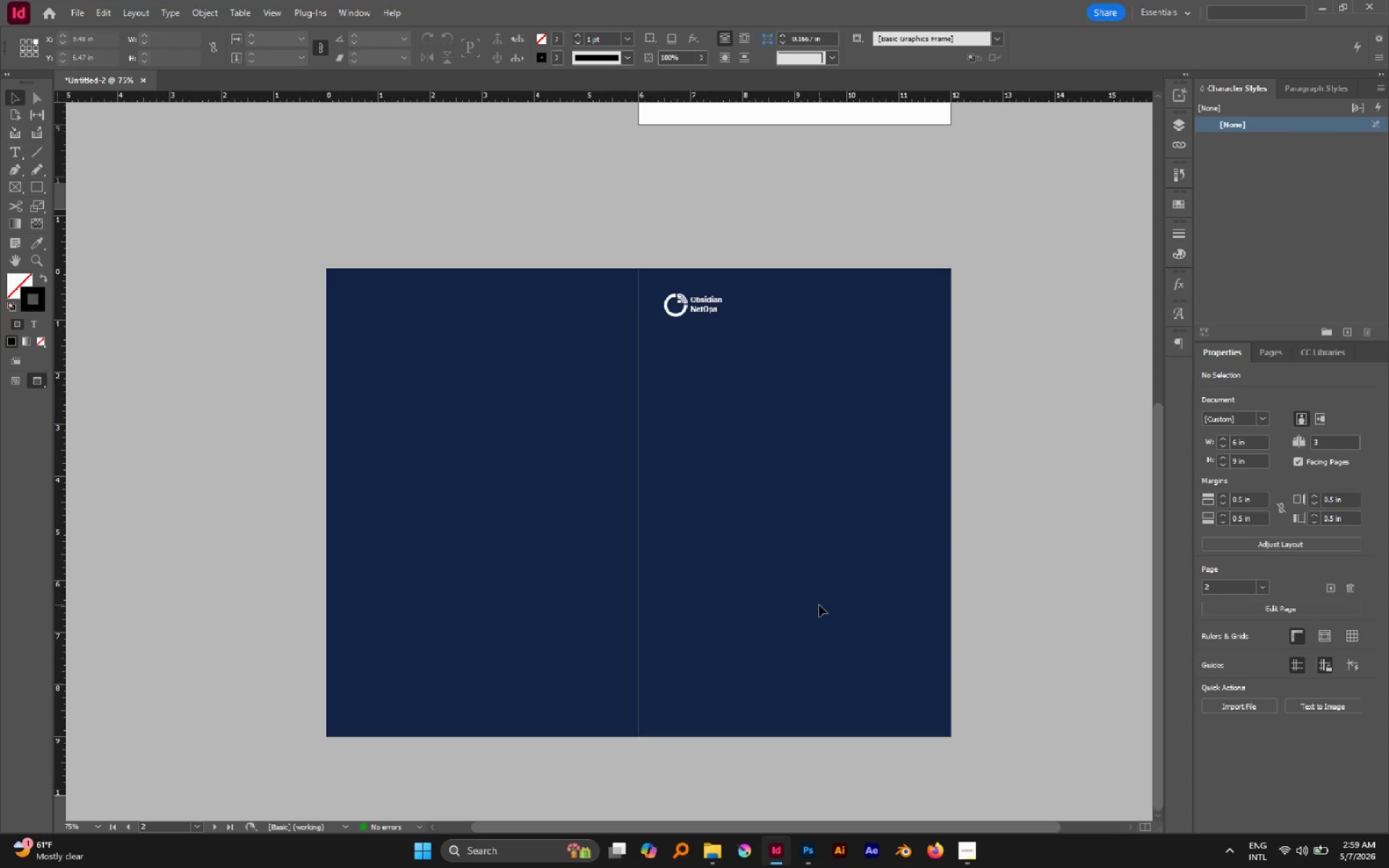 
double_click([1264, 344])
 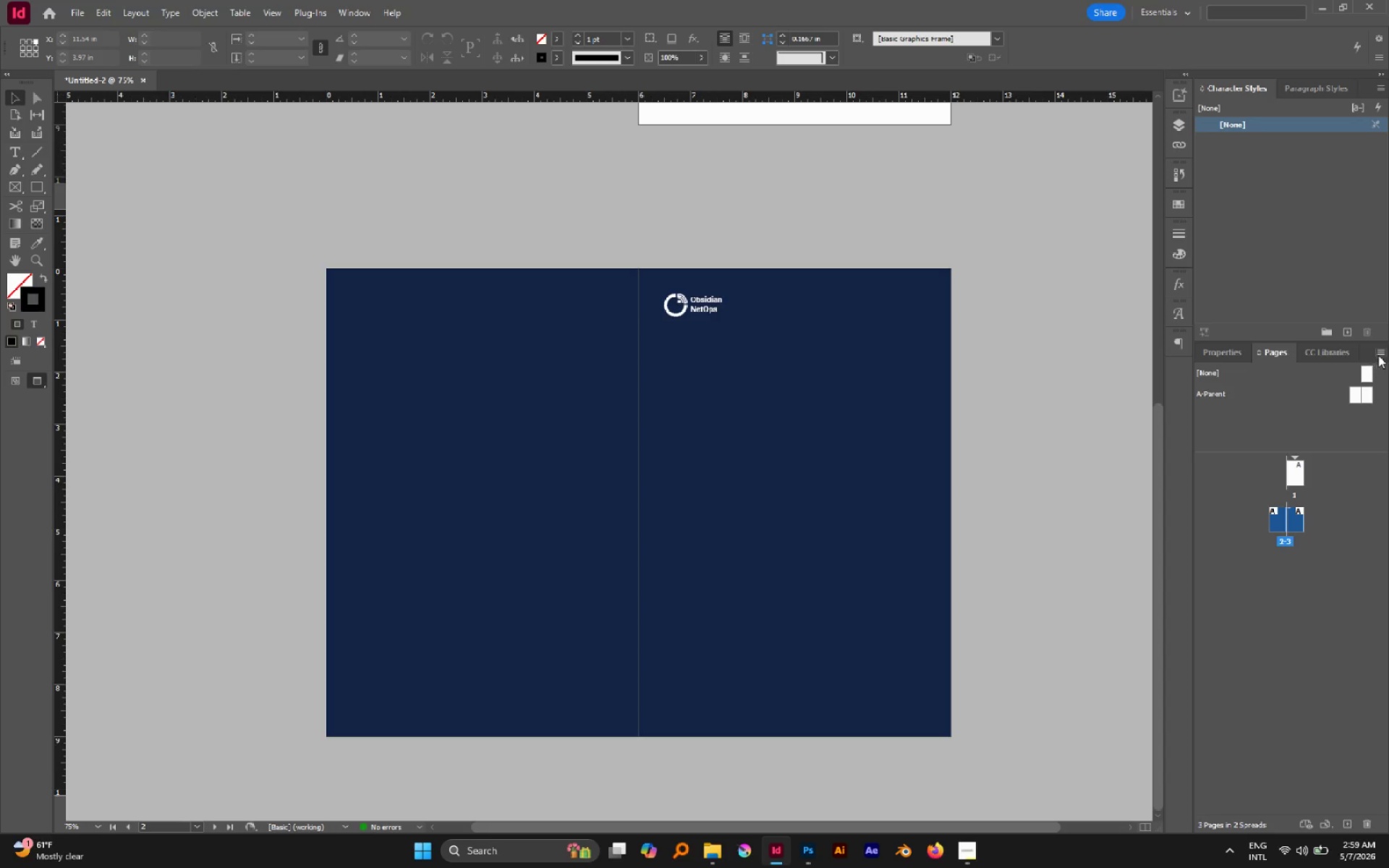 
left_click([1378, 355])
 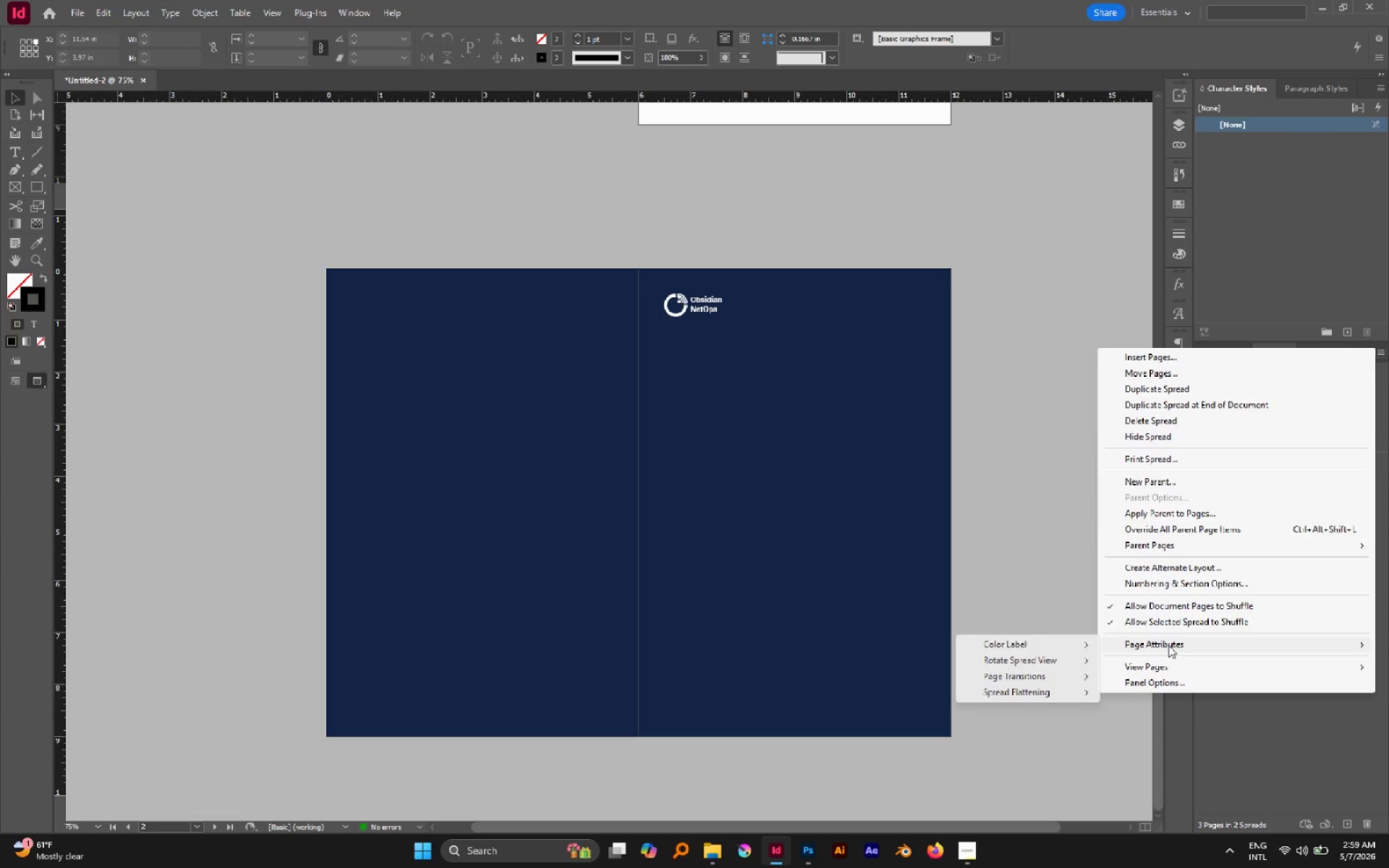 
left_click([1169, 646])
 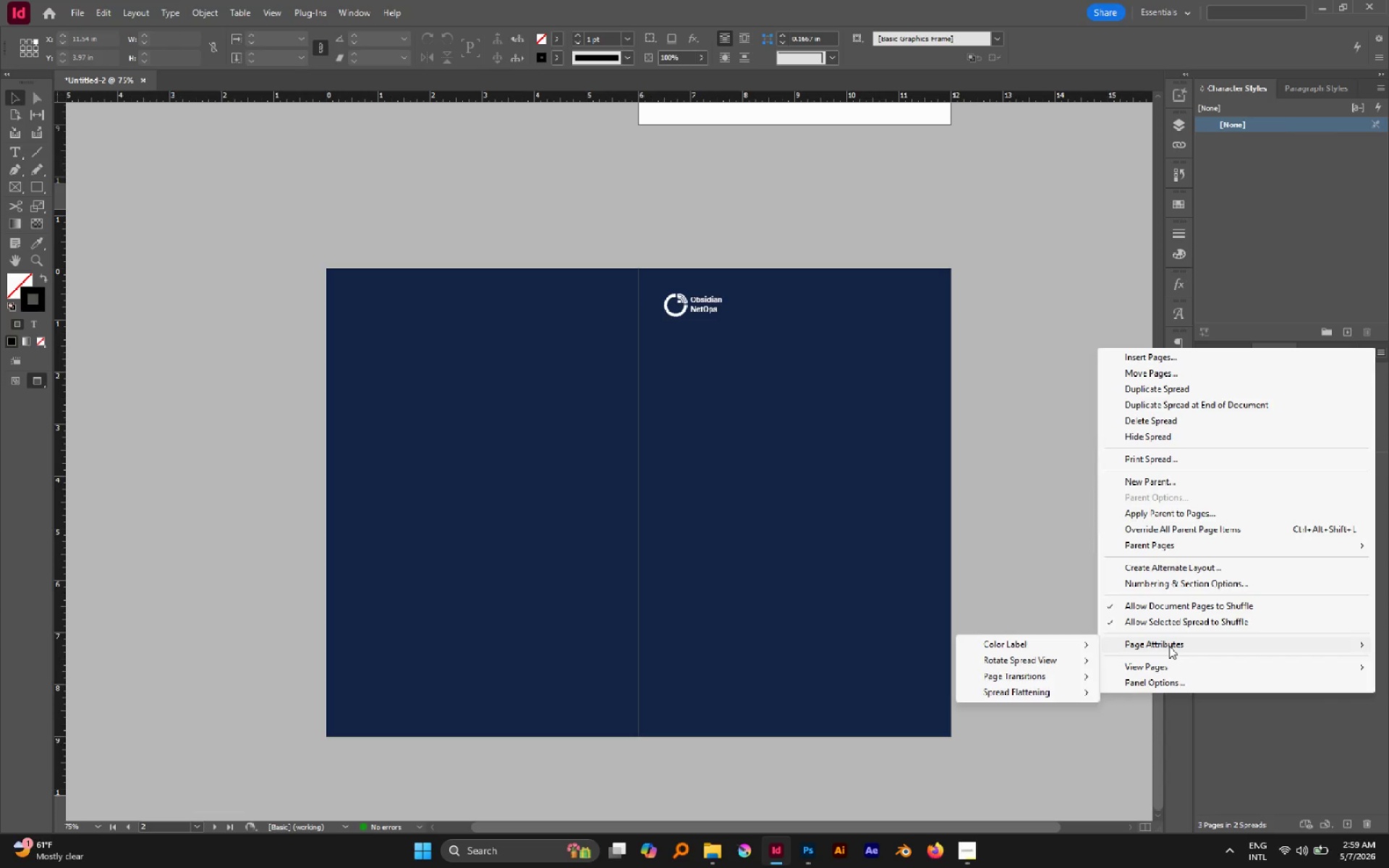 
left_click([1169, 647])
 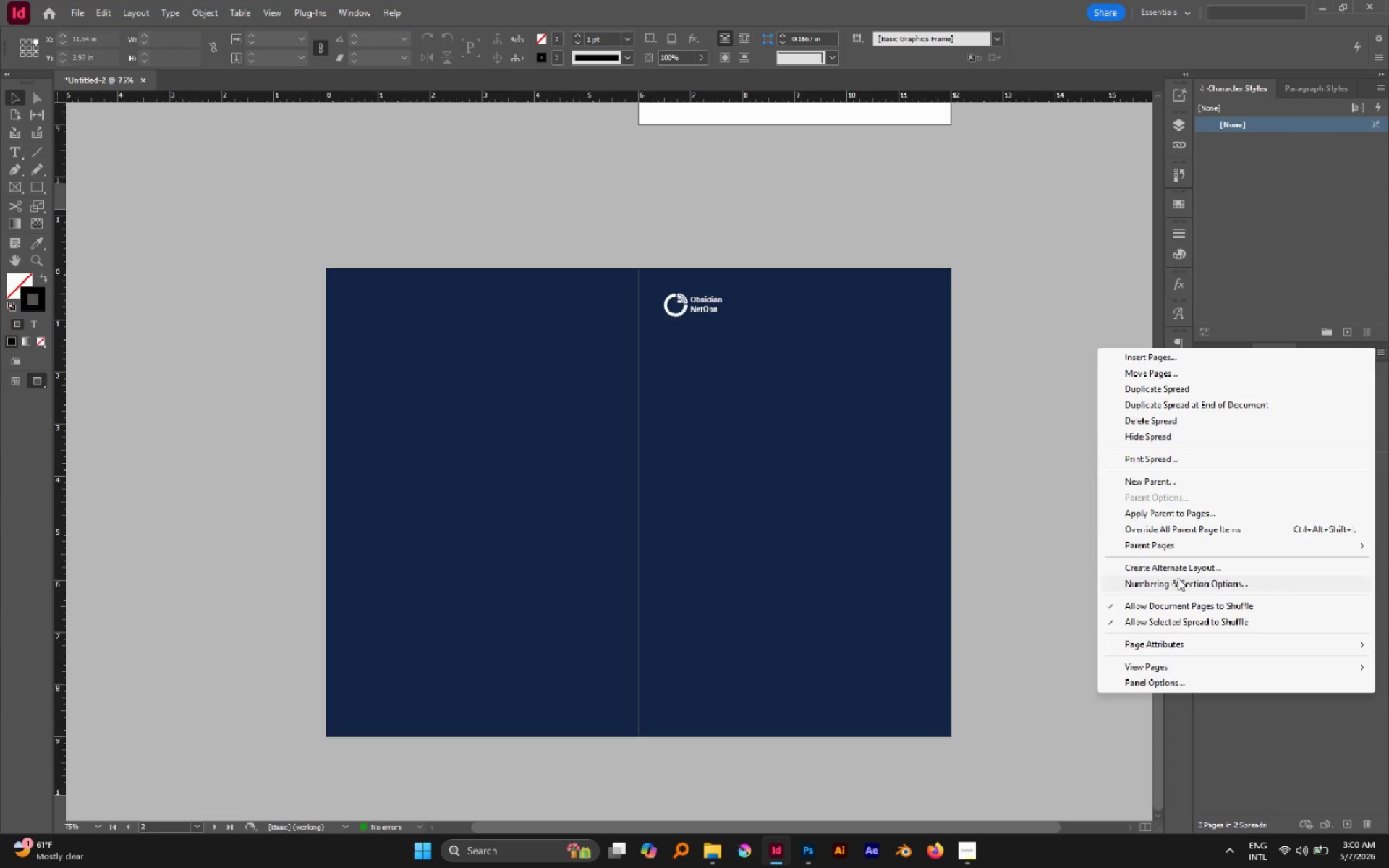 
mouse_move([1173, 545])
 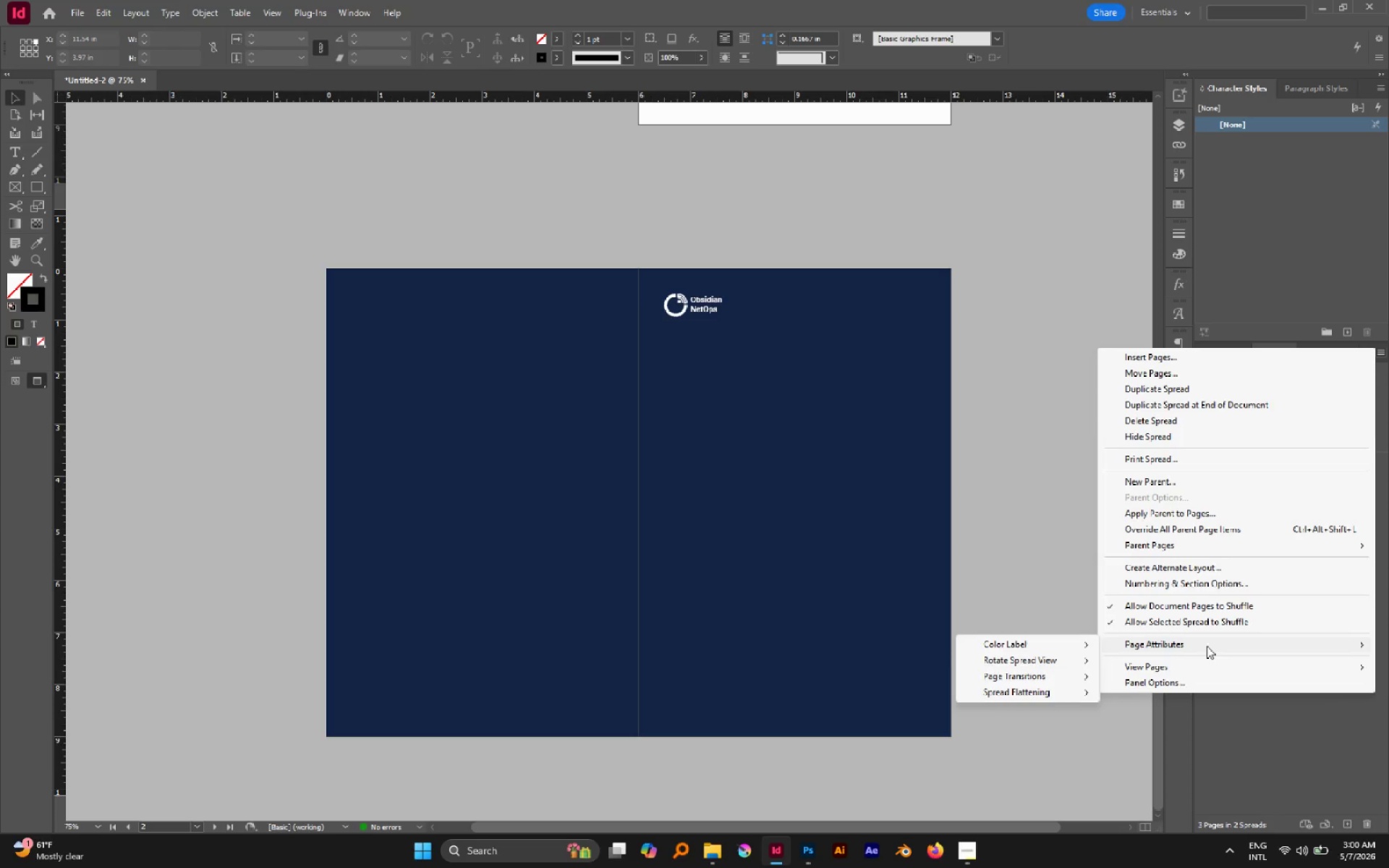 
wait(25.42)
 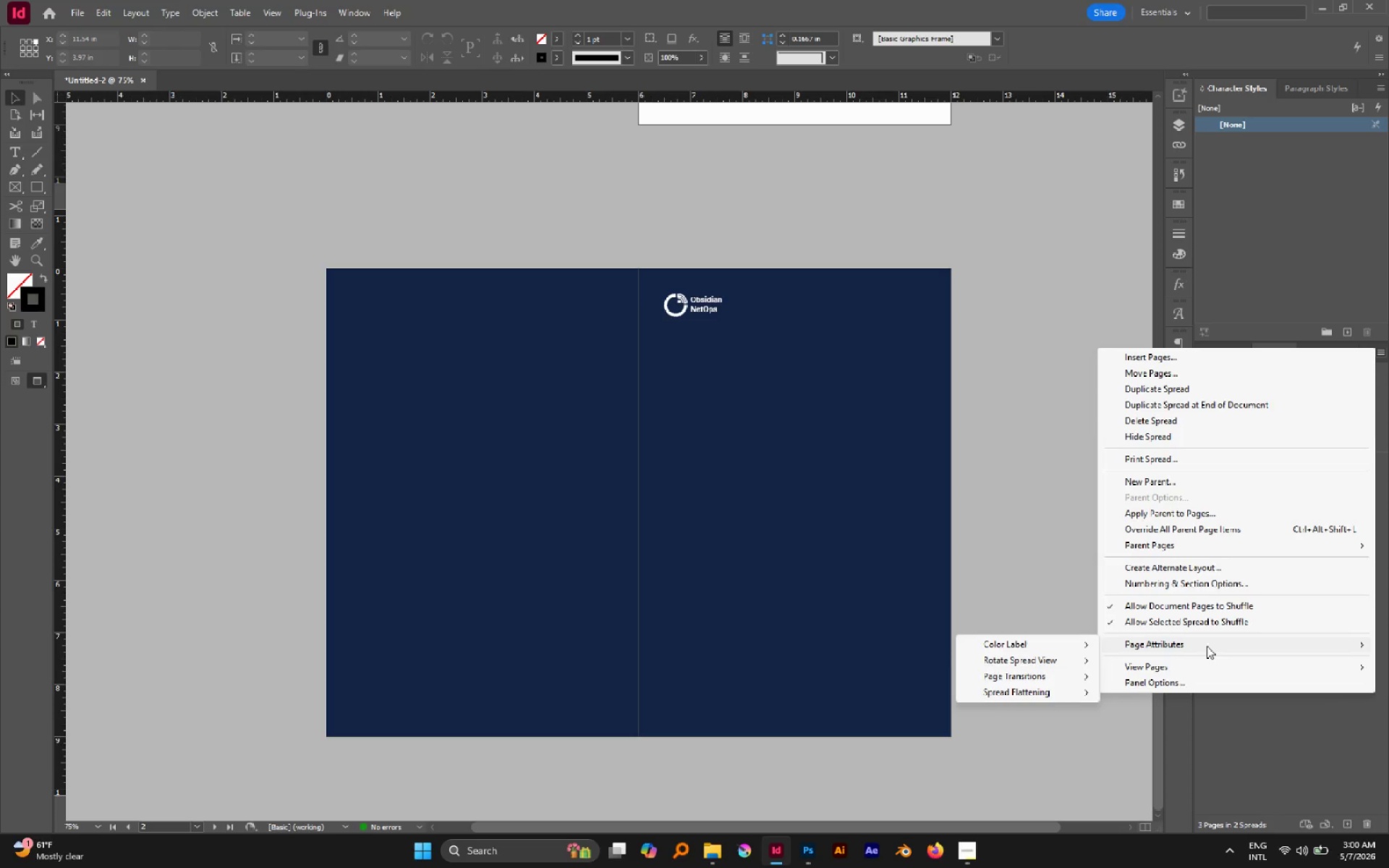 
left_click([1147, 568])
 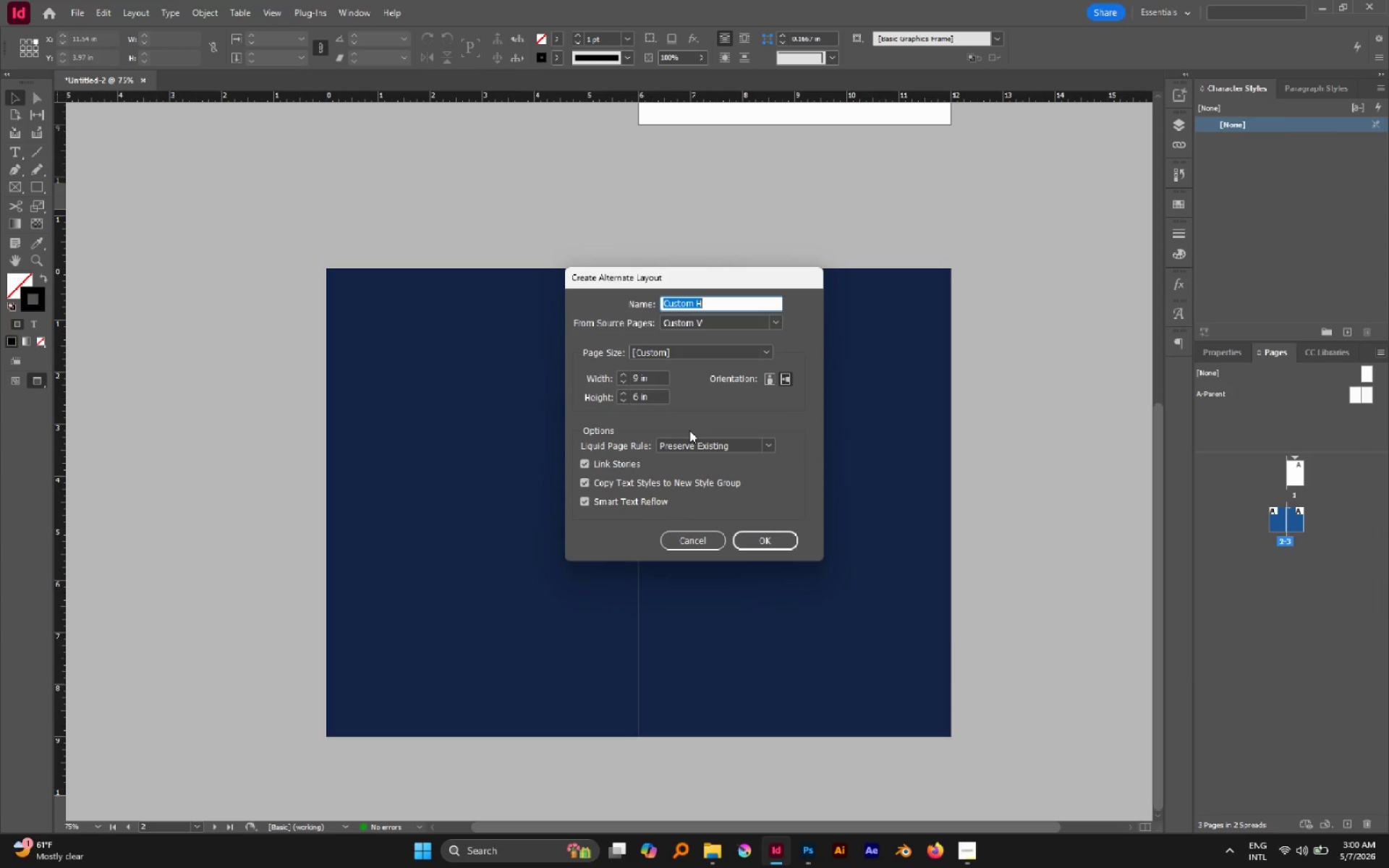 
wait(8.53)
 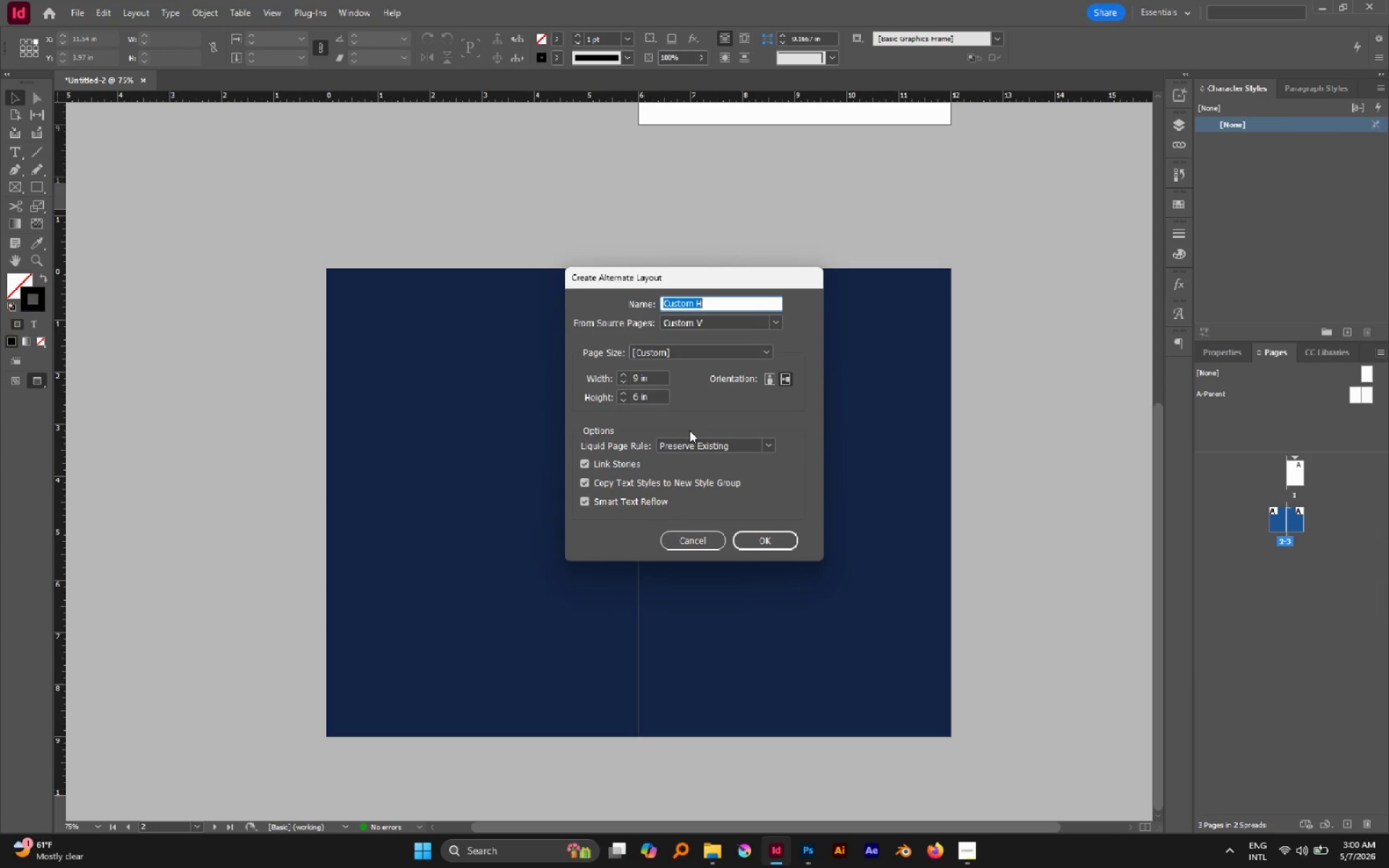 
left_click([681, 339])
 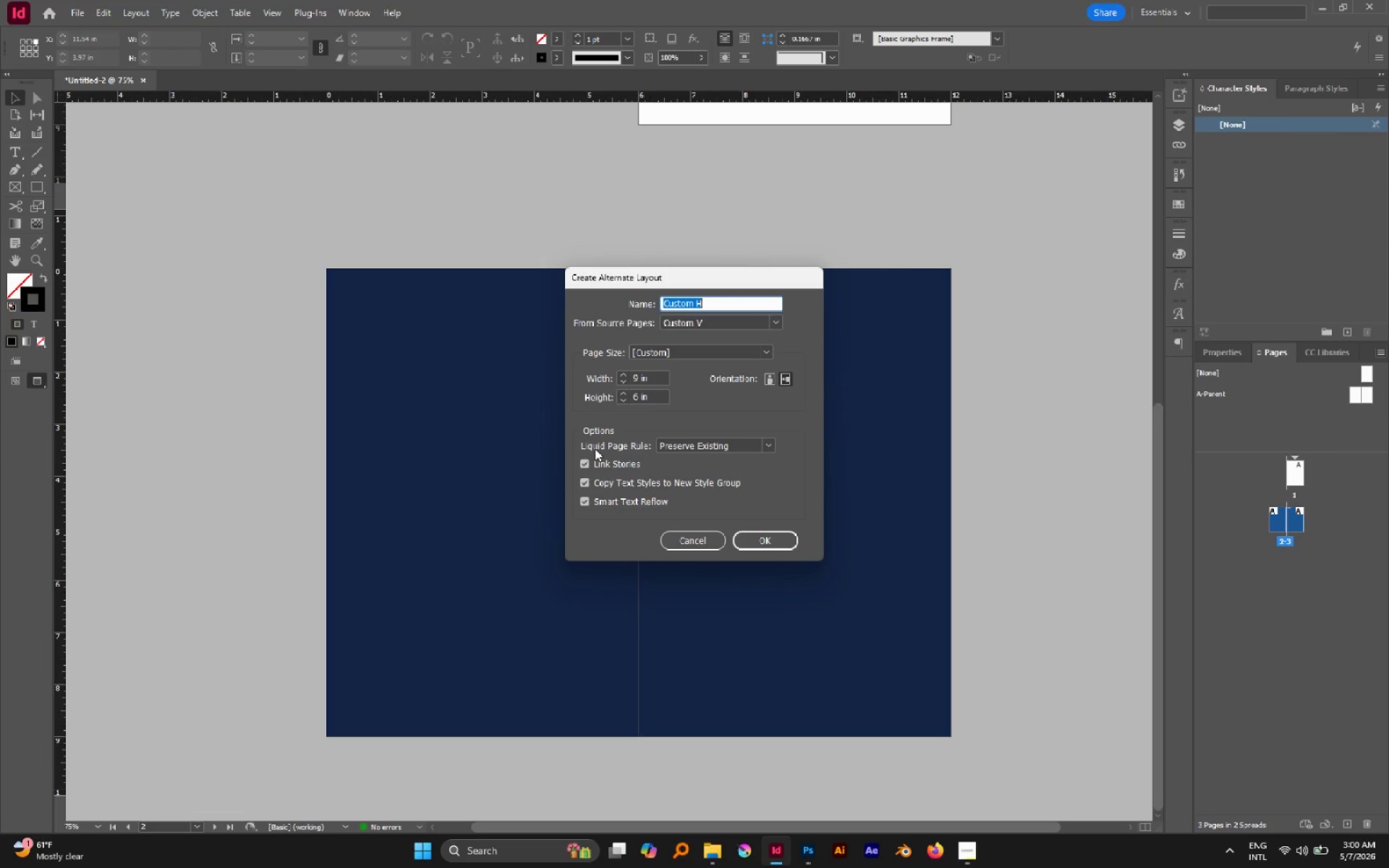 
wait(5.97)
 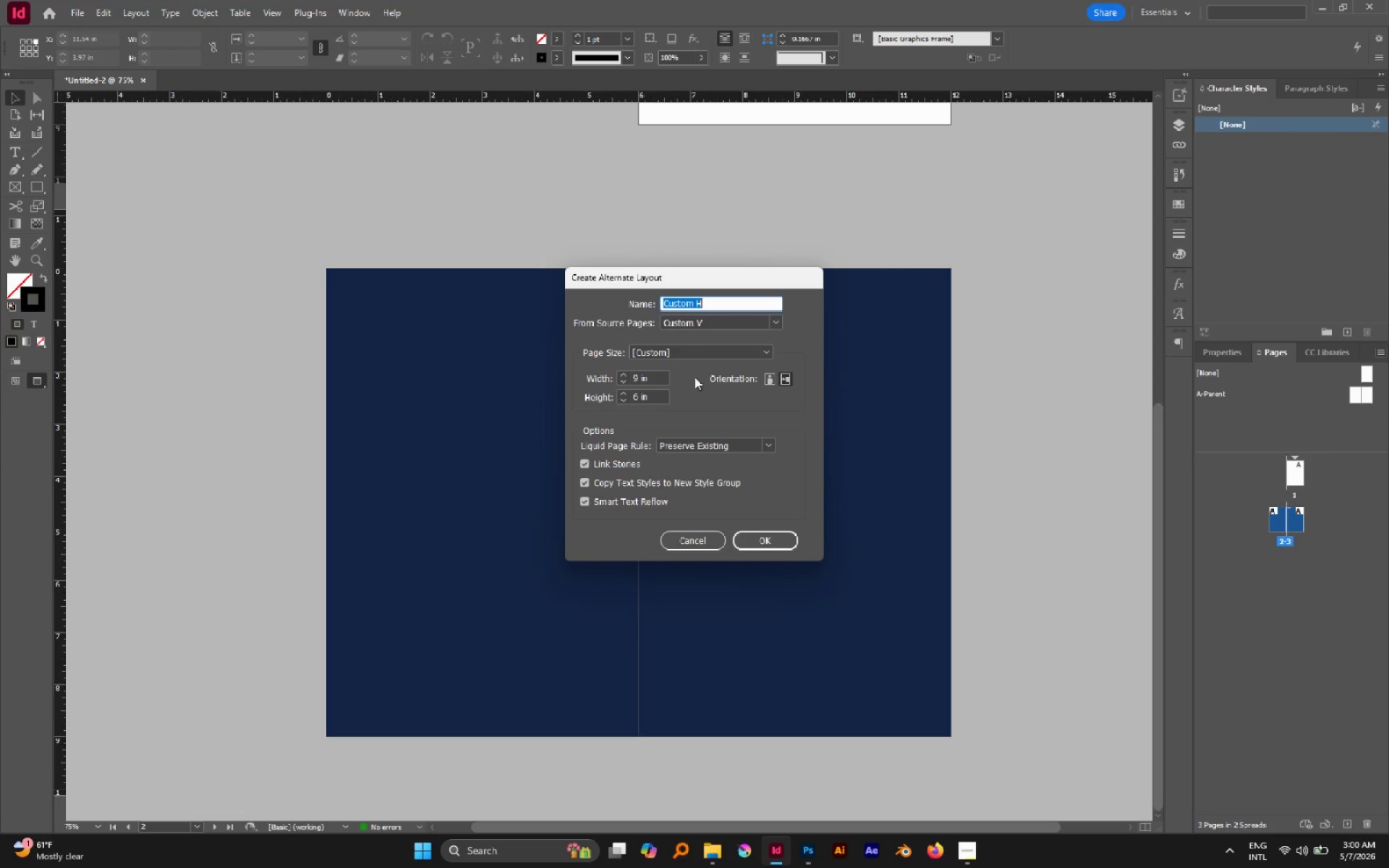 
left_click([676, 446])
 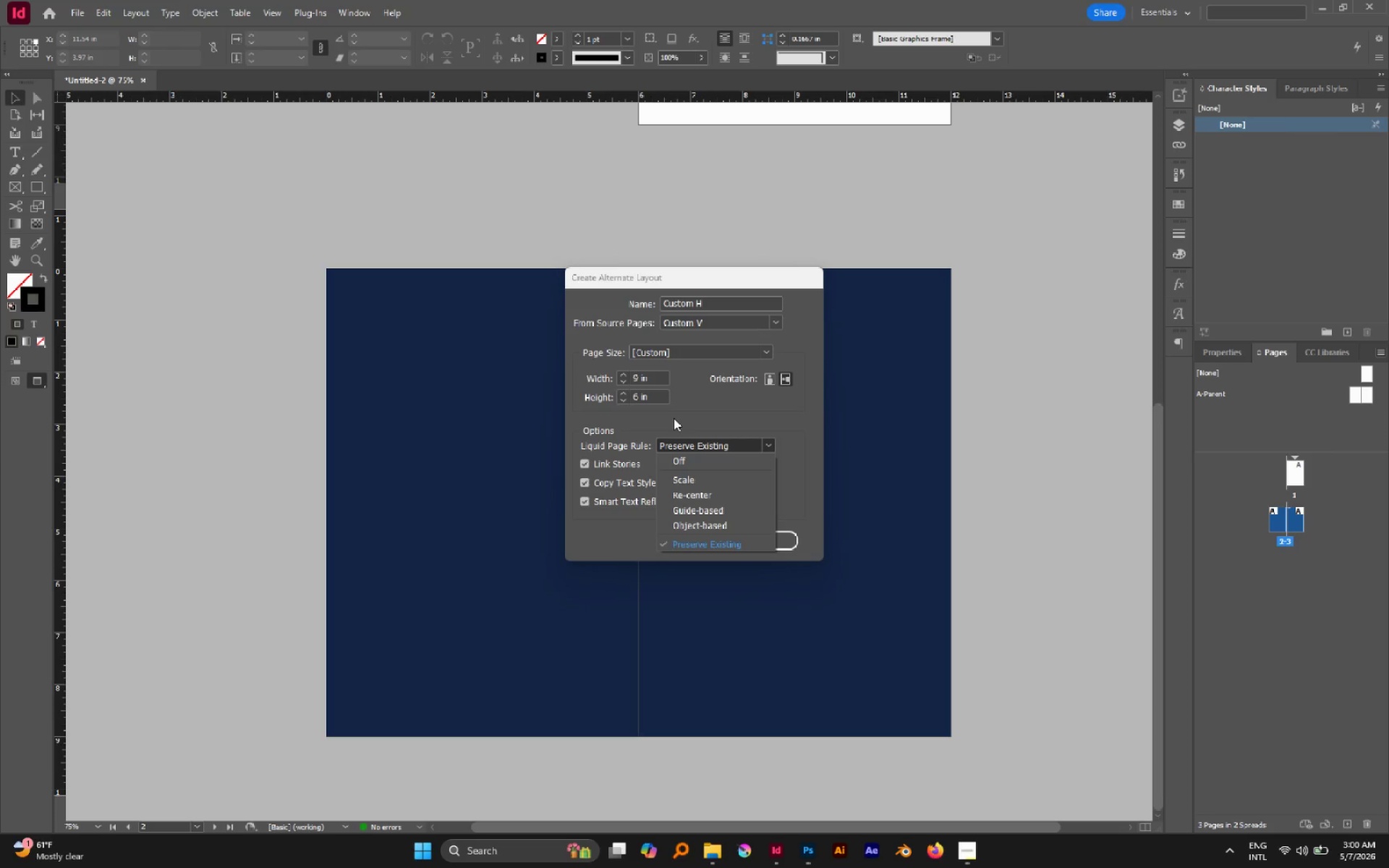 
left_click([674, 418])
 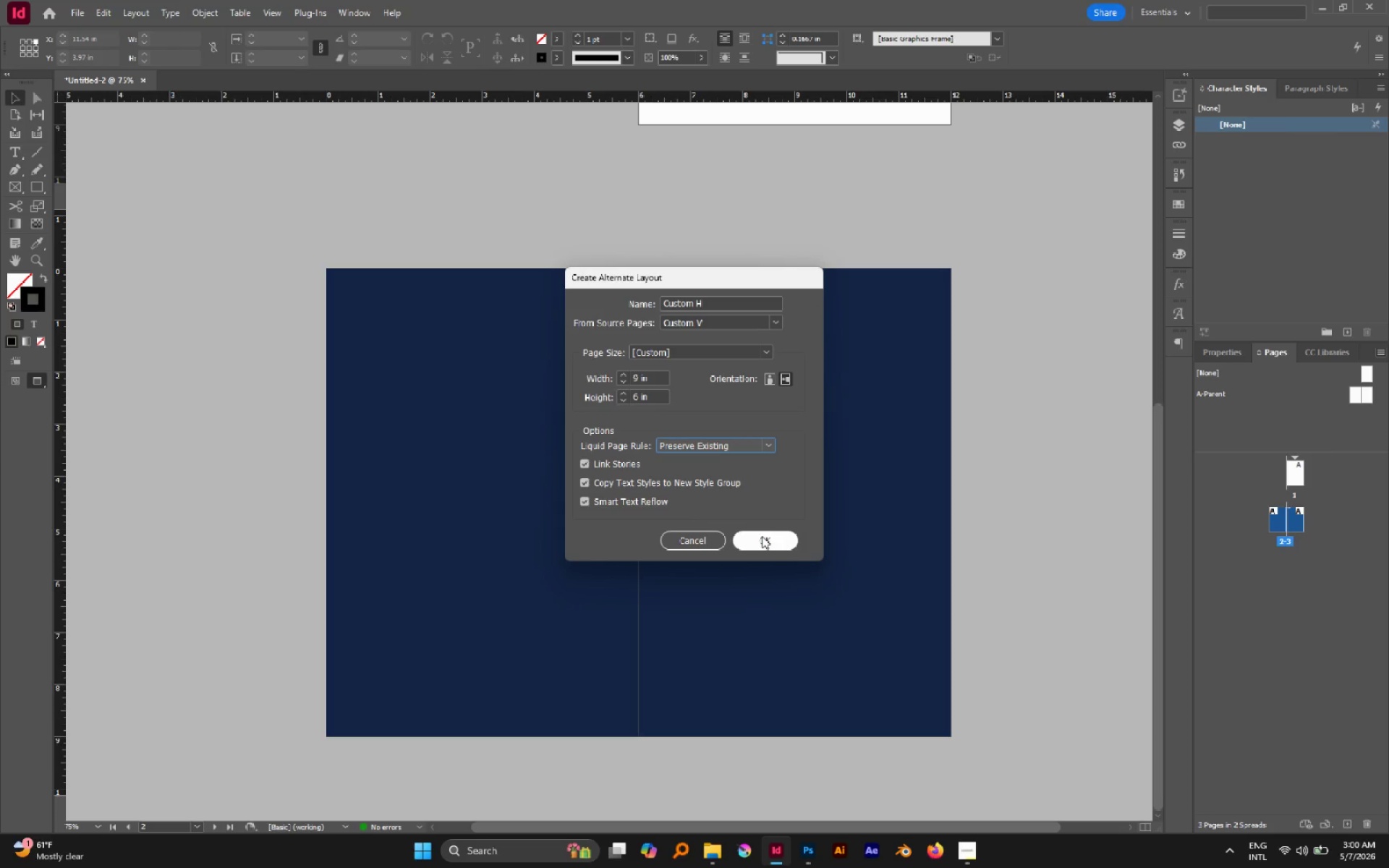 
left_click([762, 536])
 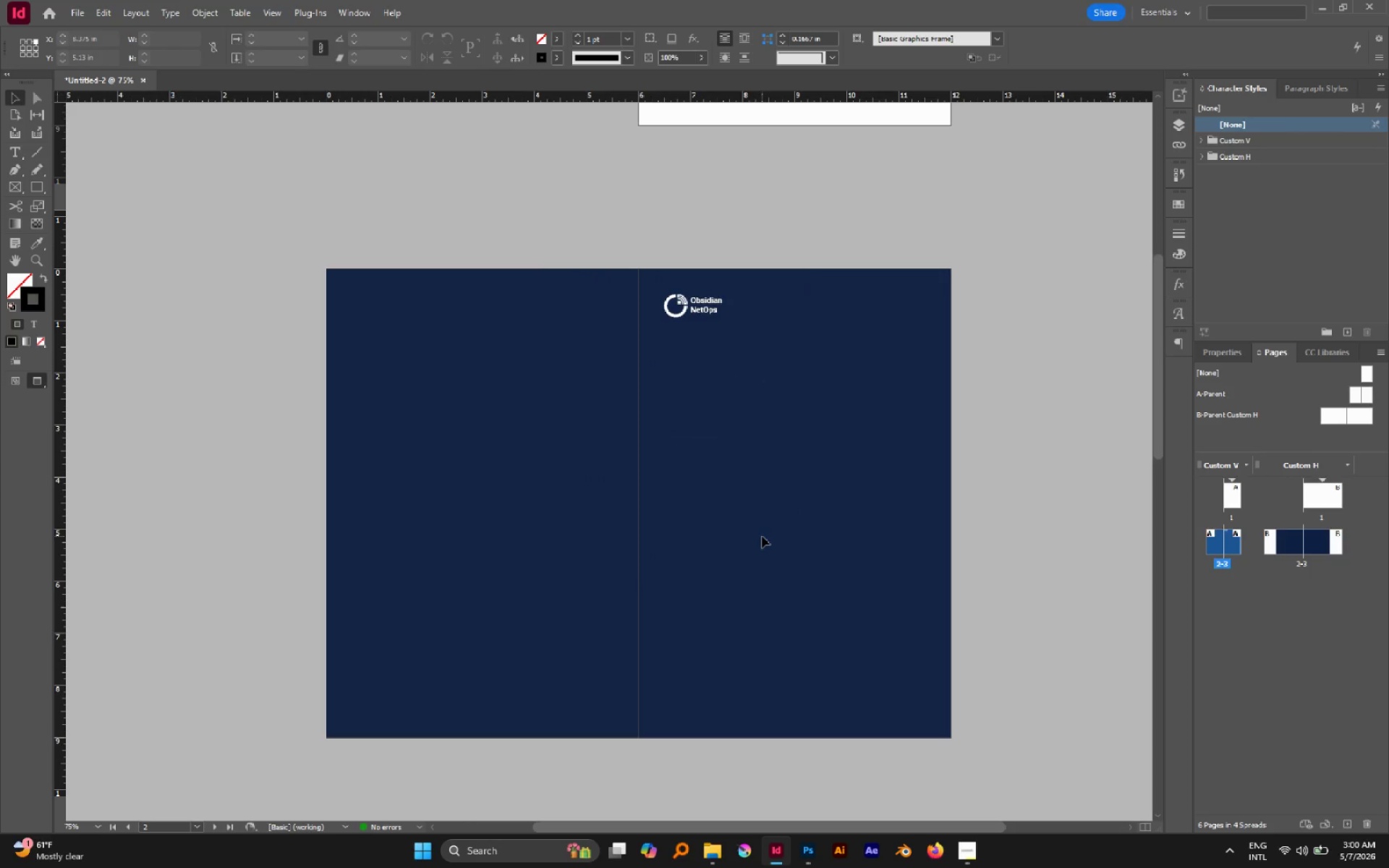 
key(Control+Z)
 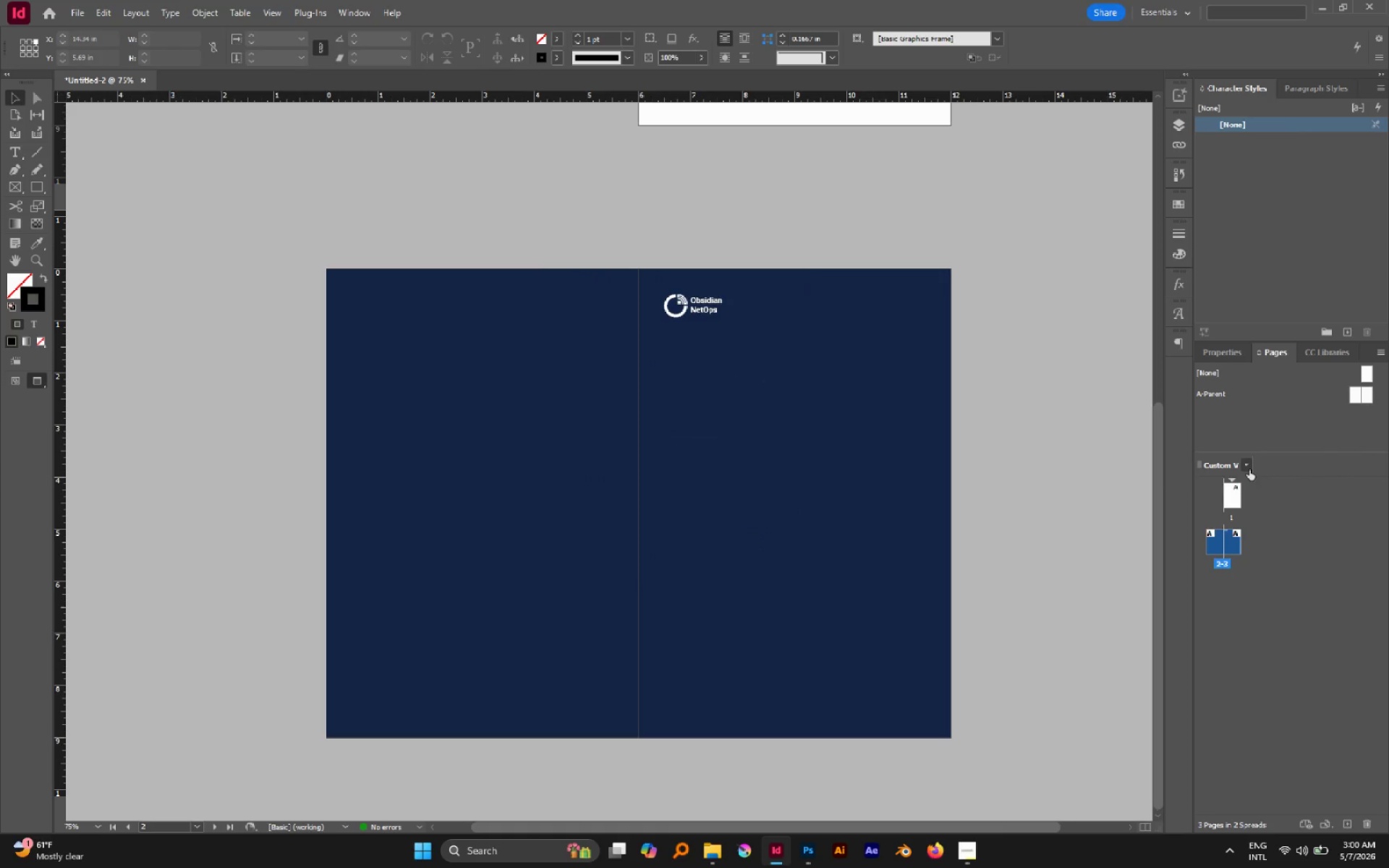 
hold_key(key=ControlLeft, duration=0.38)
 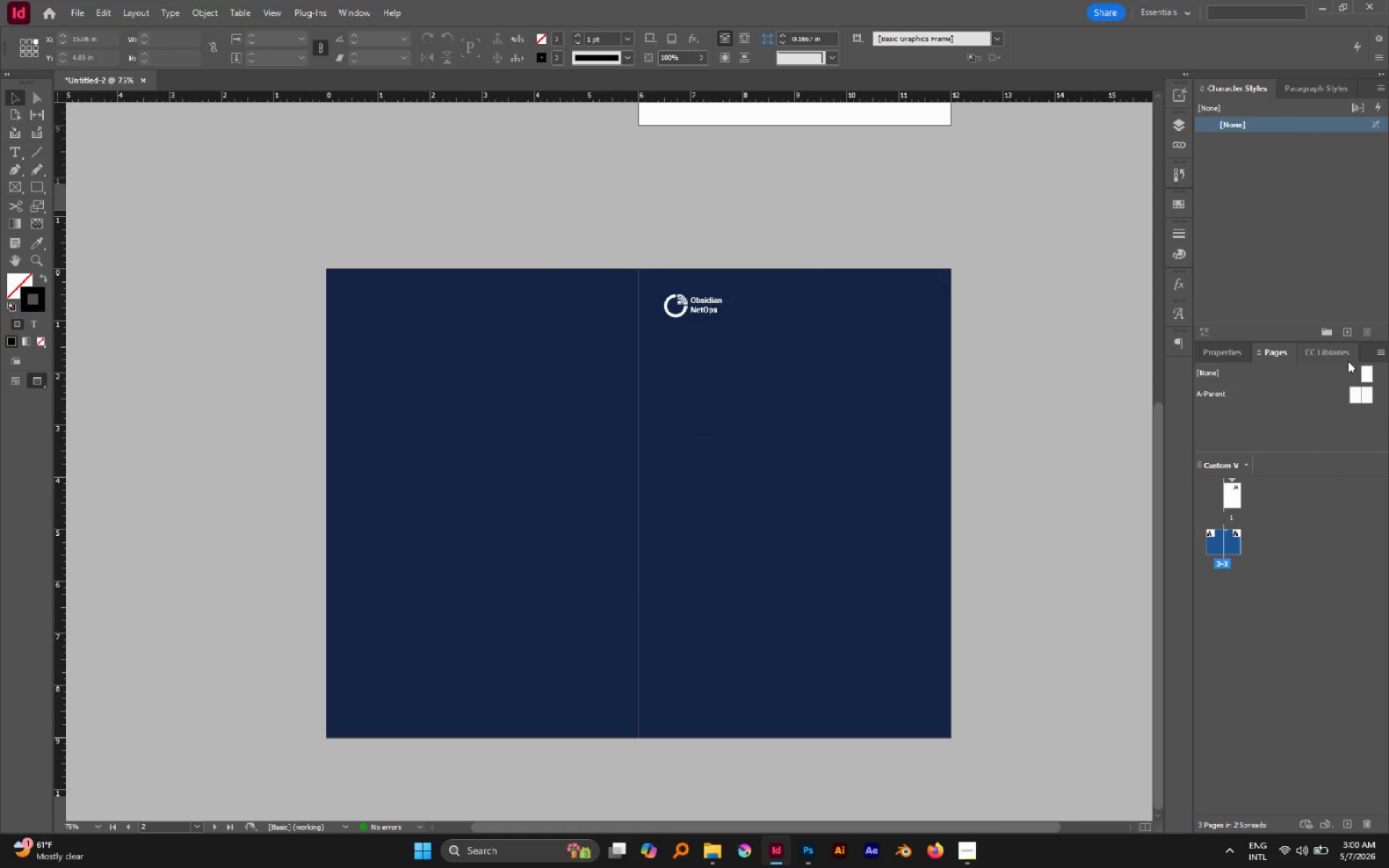 
key(Control+Z)
 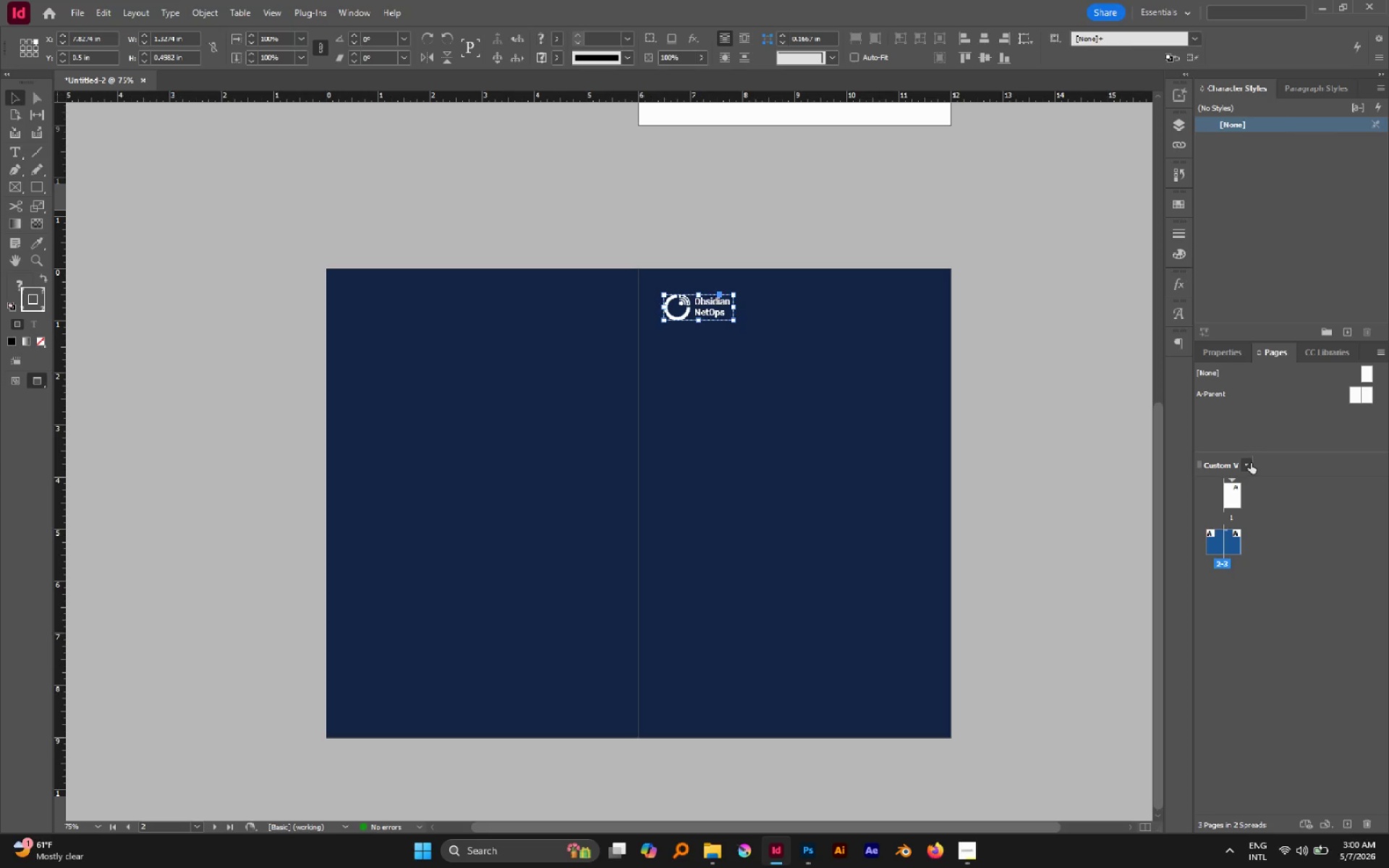 
left_click([1251, 463])
 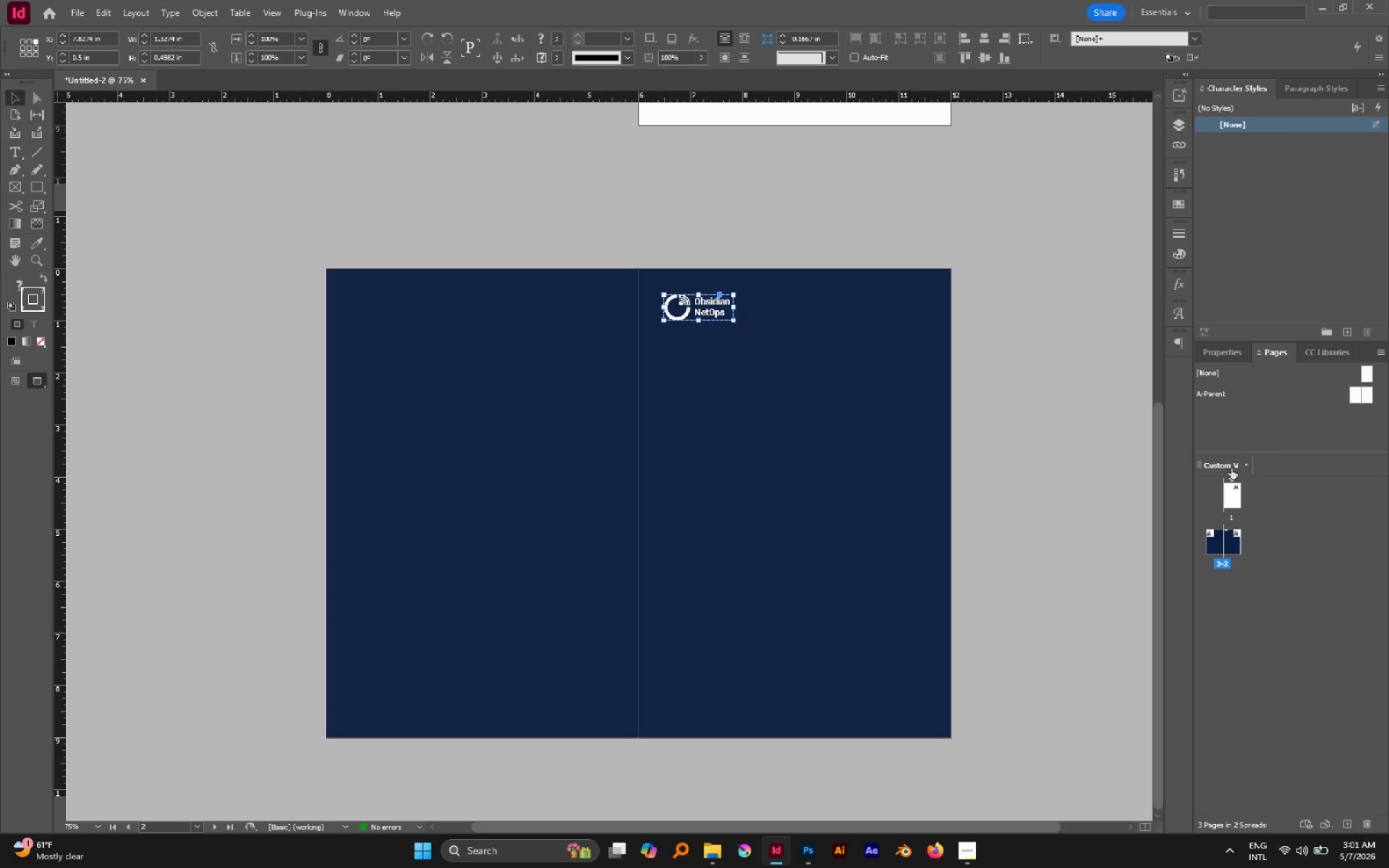 
wait(7.56)
 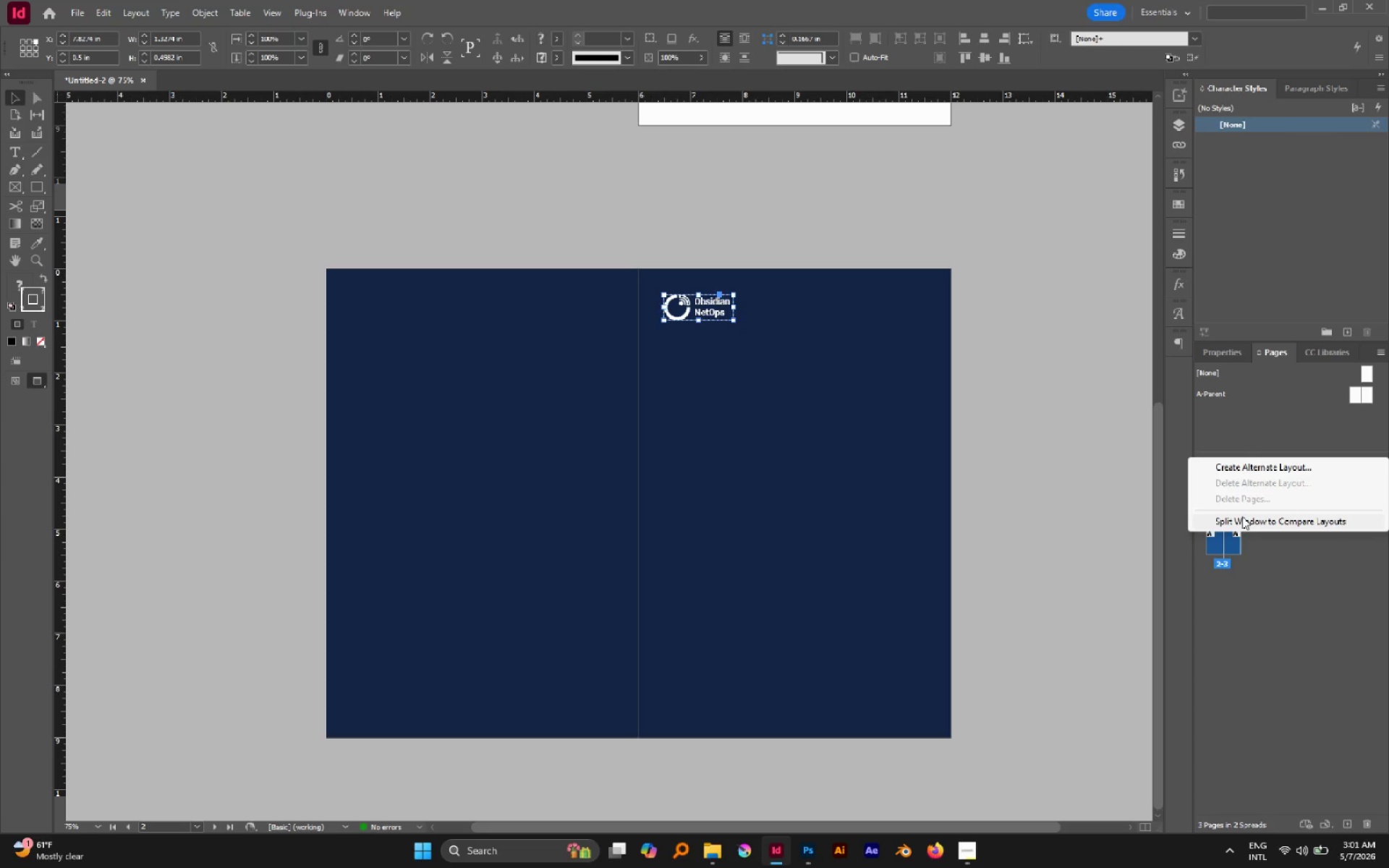 
left_click_drag(start_coordinate=[1252, 464], to_coordinate=[1267, 467])
 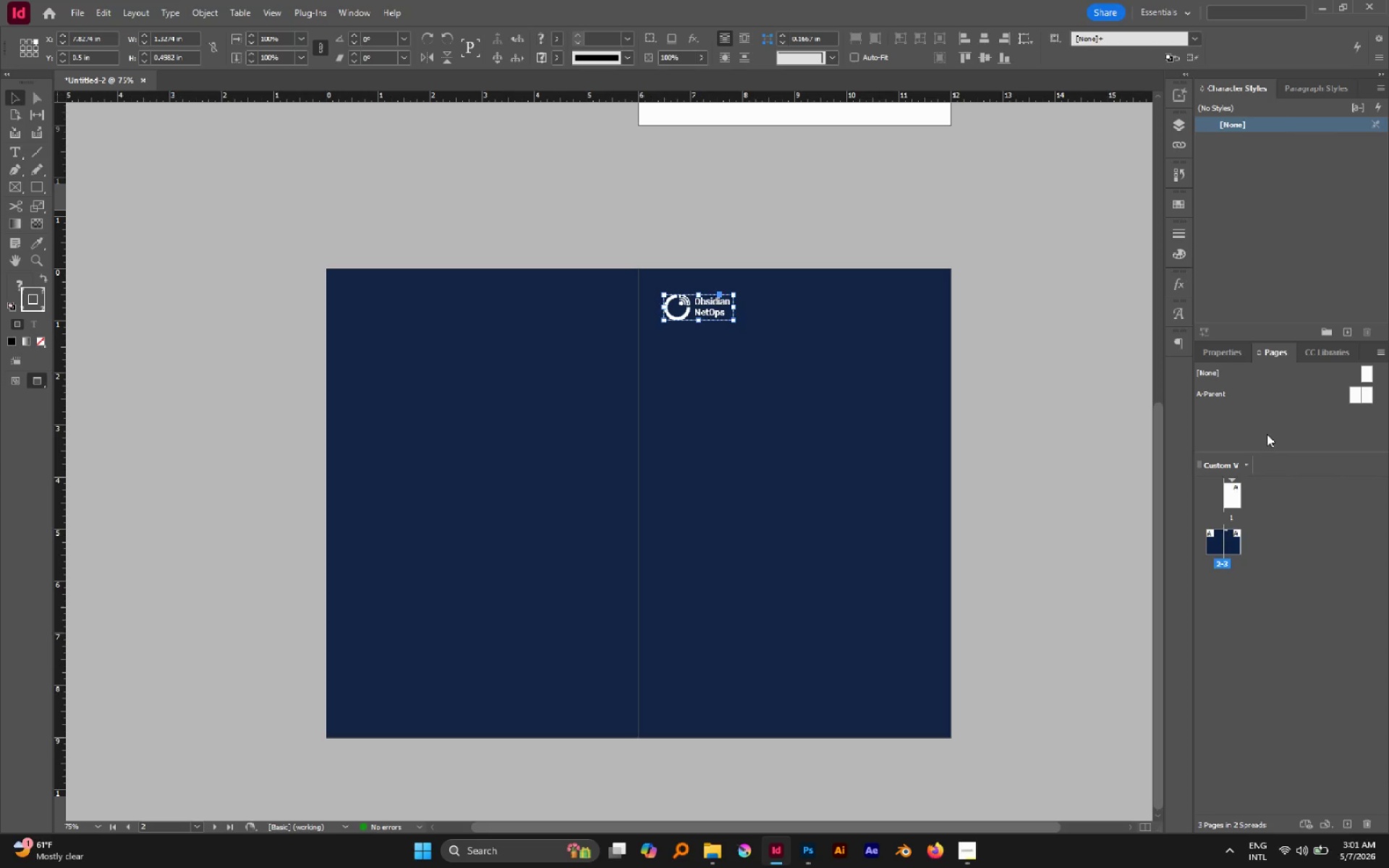 
left_click([1267, 434])
 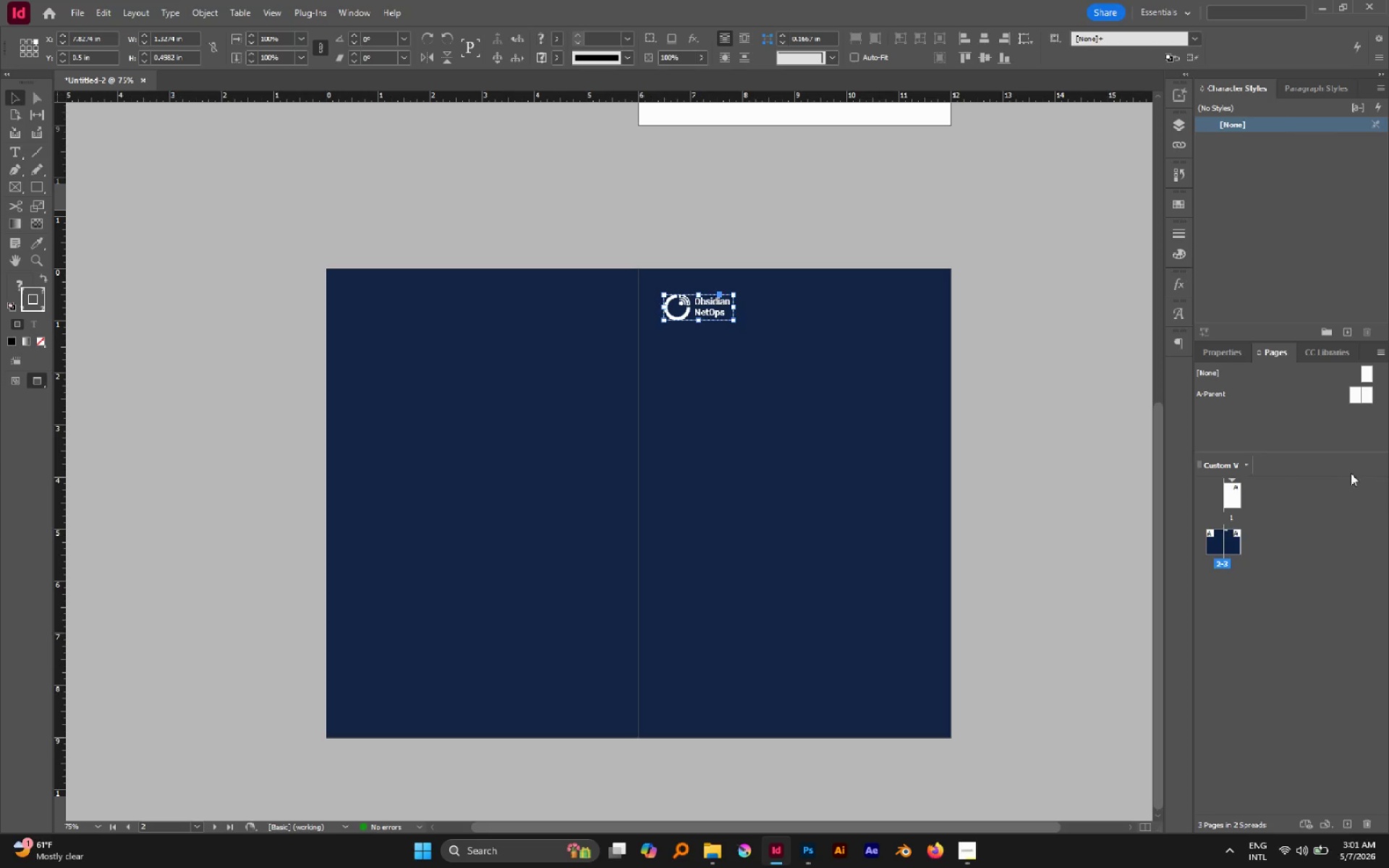 
right_click([1332, 462])
 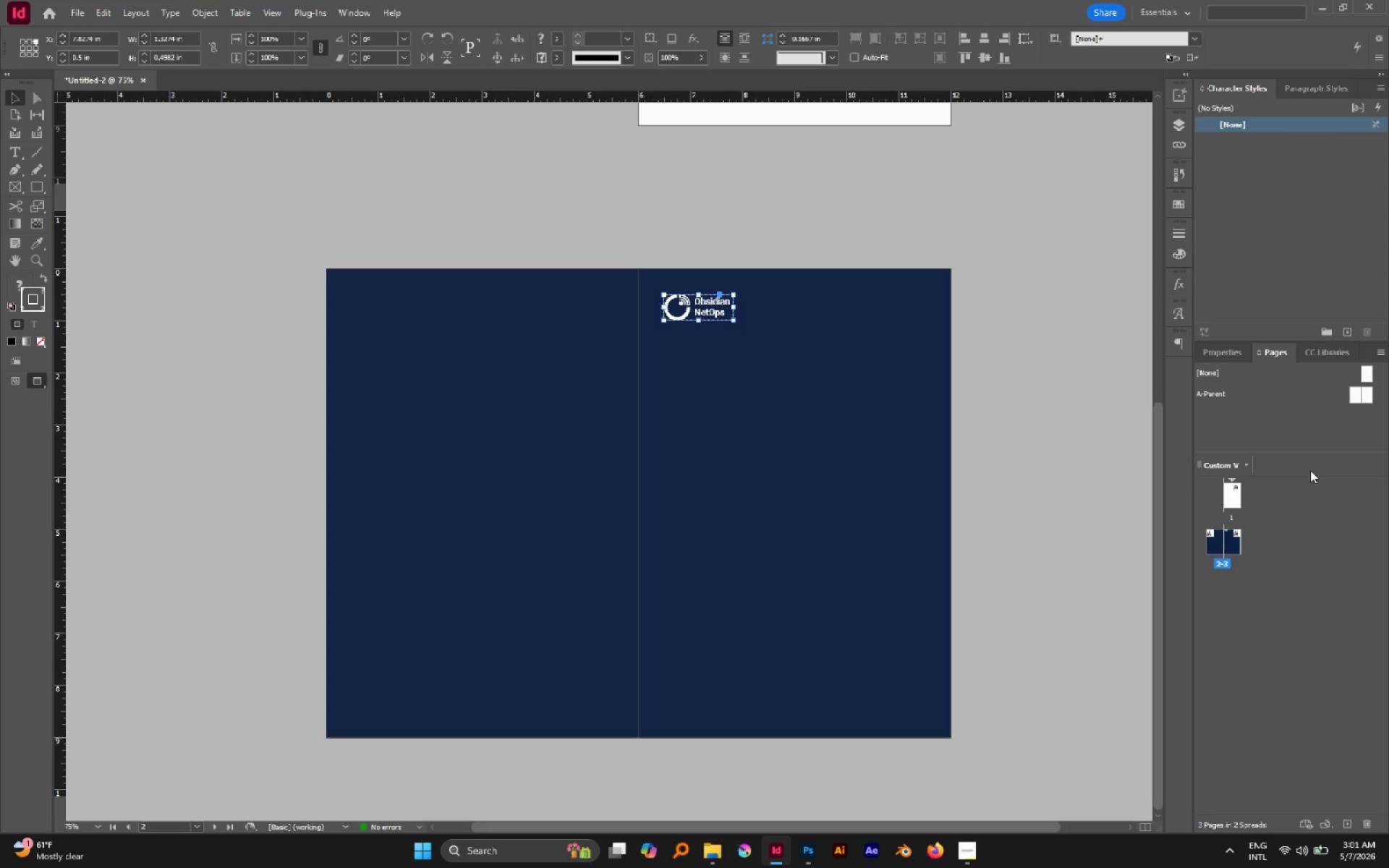 
right_click([1310, 470])
 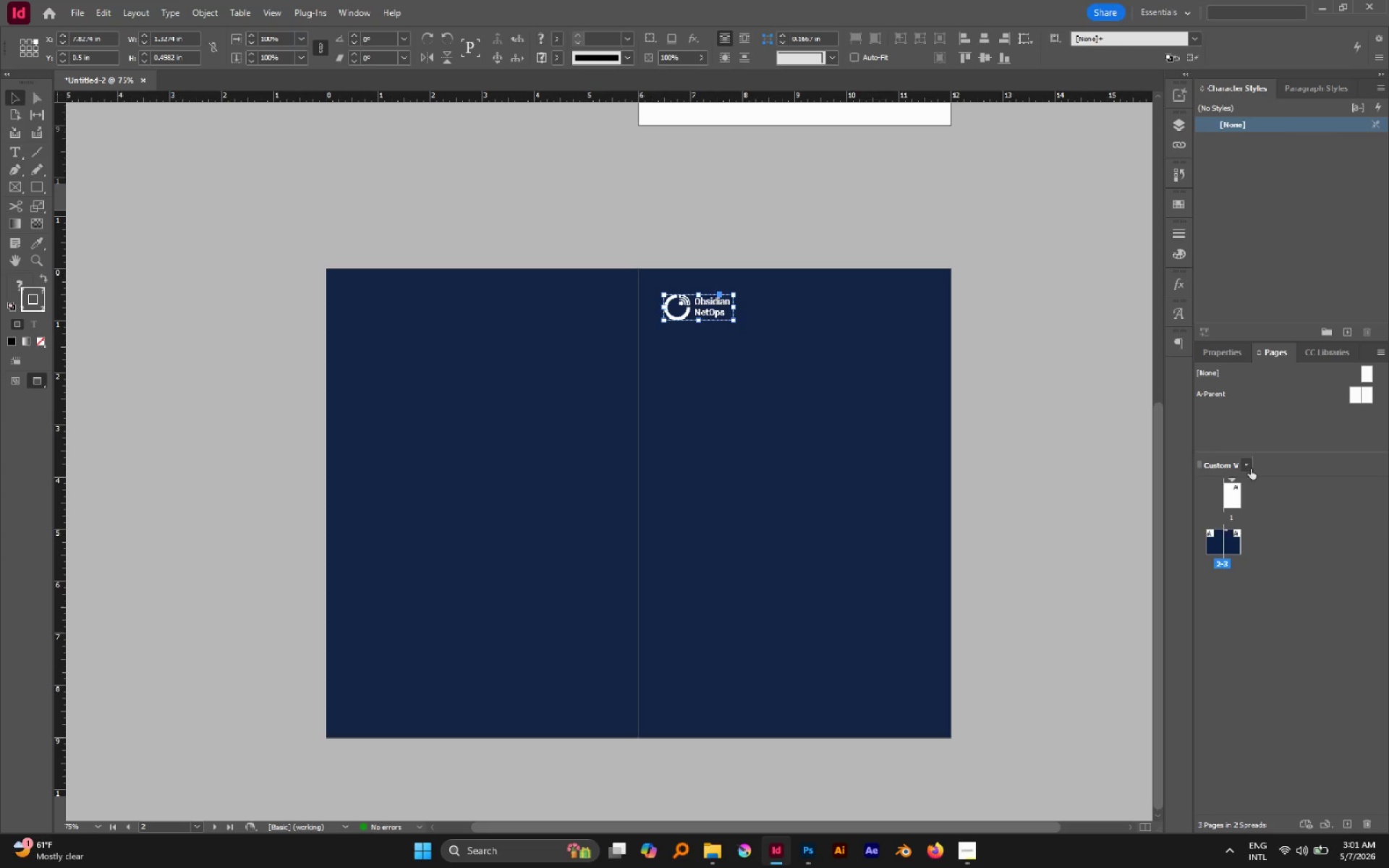 
left_click([1251, 469])
 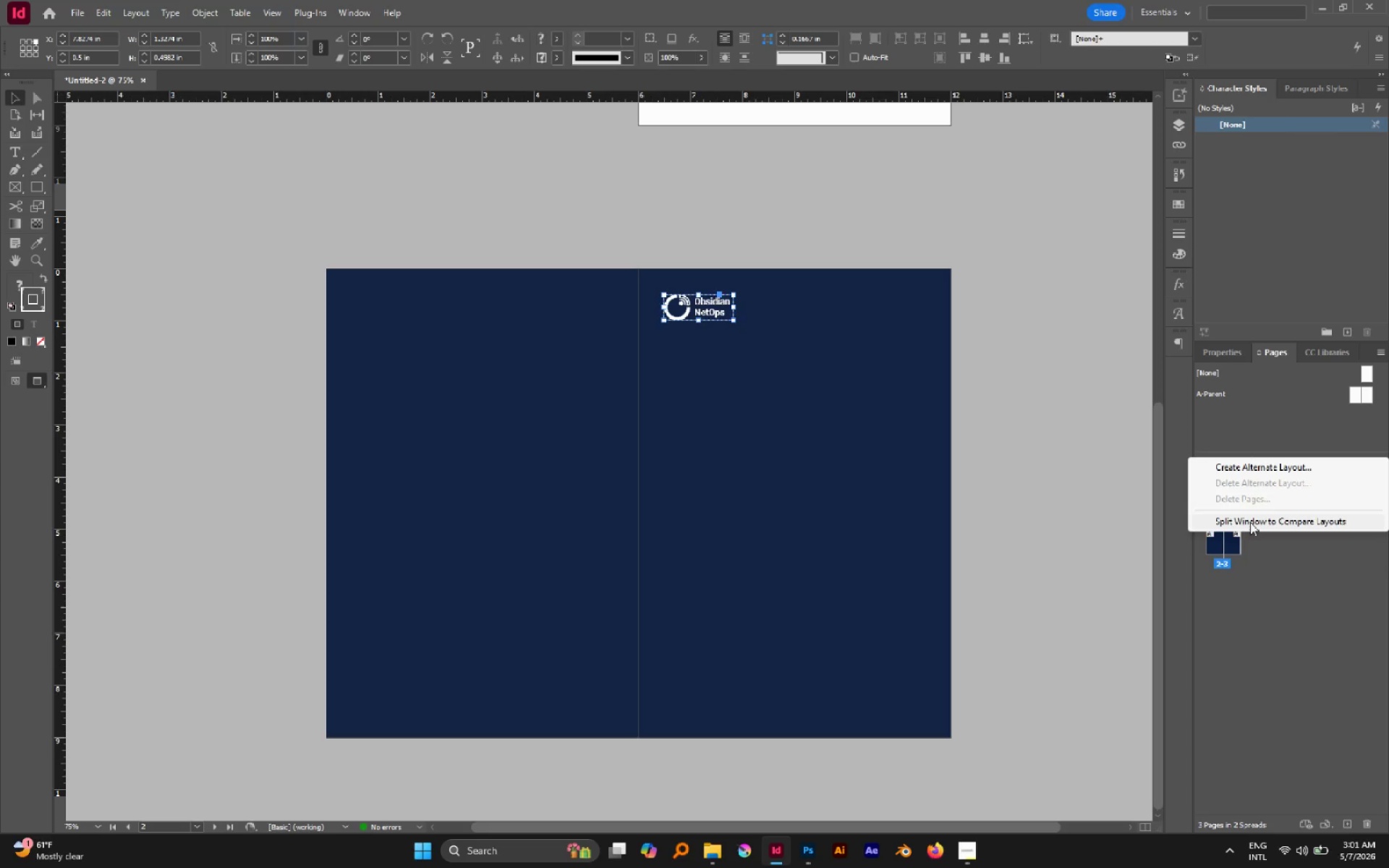 
left_click([1251, 523])
 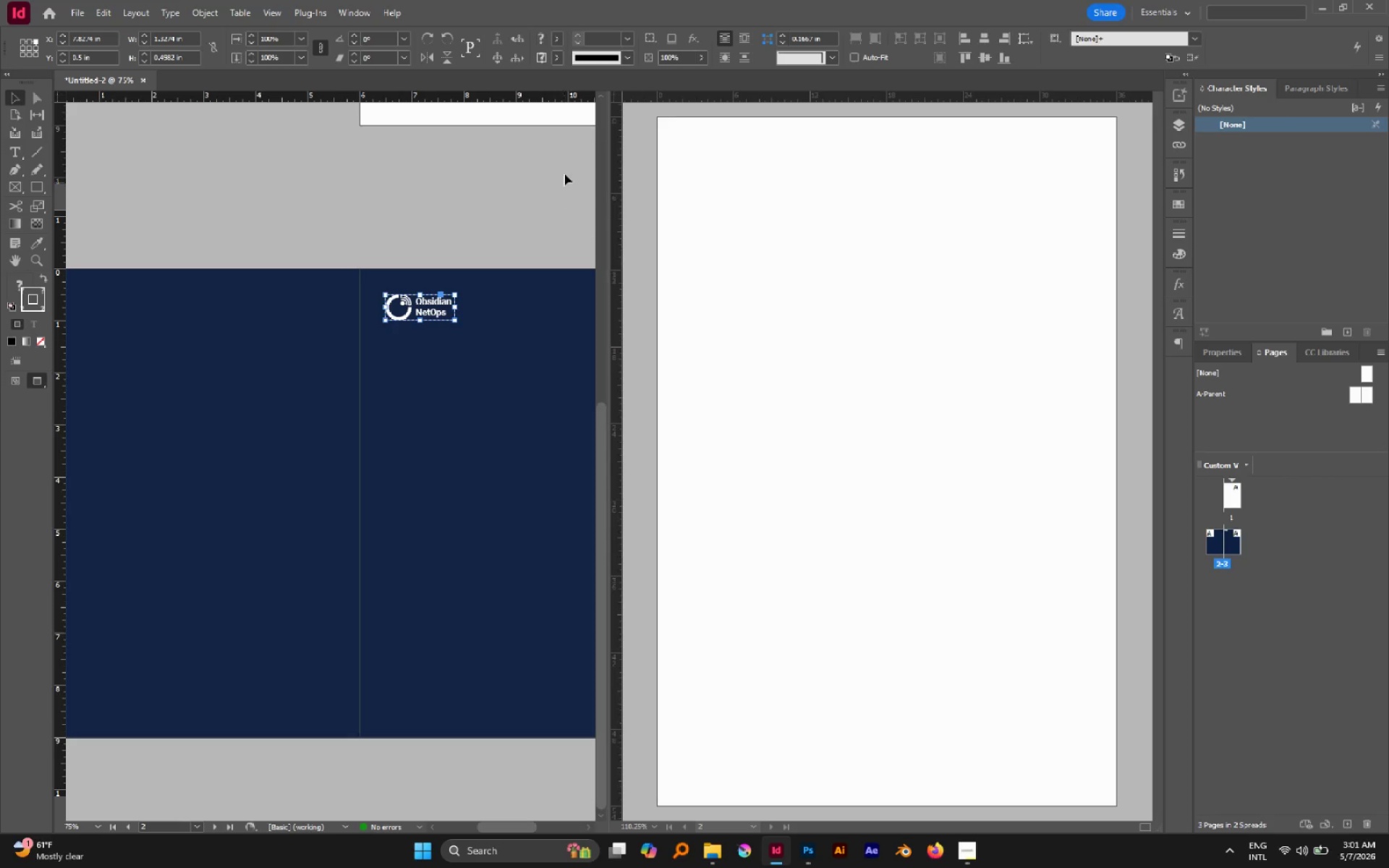 
key(Control+Z)
 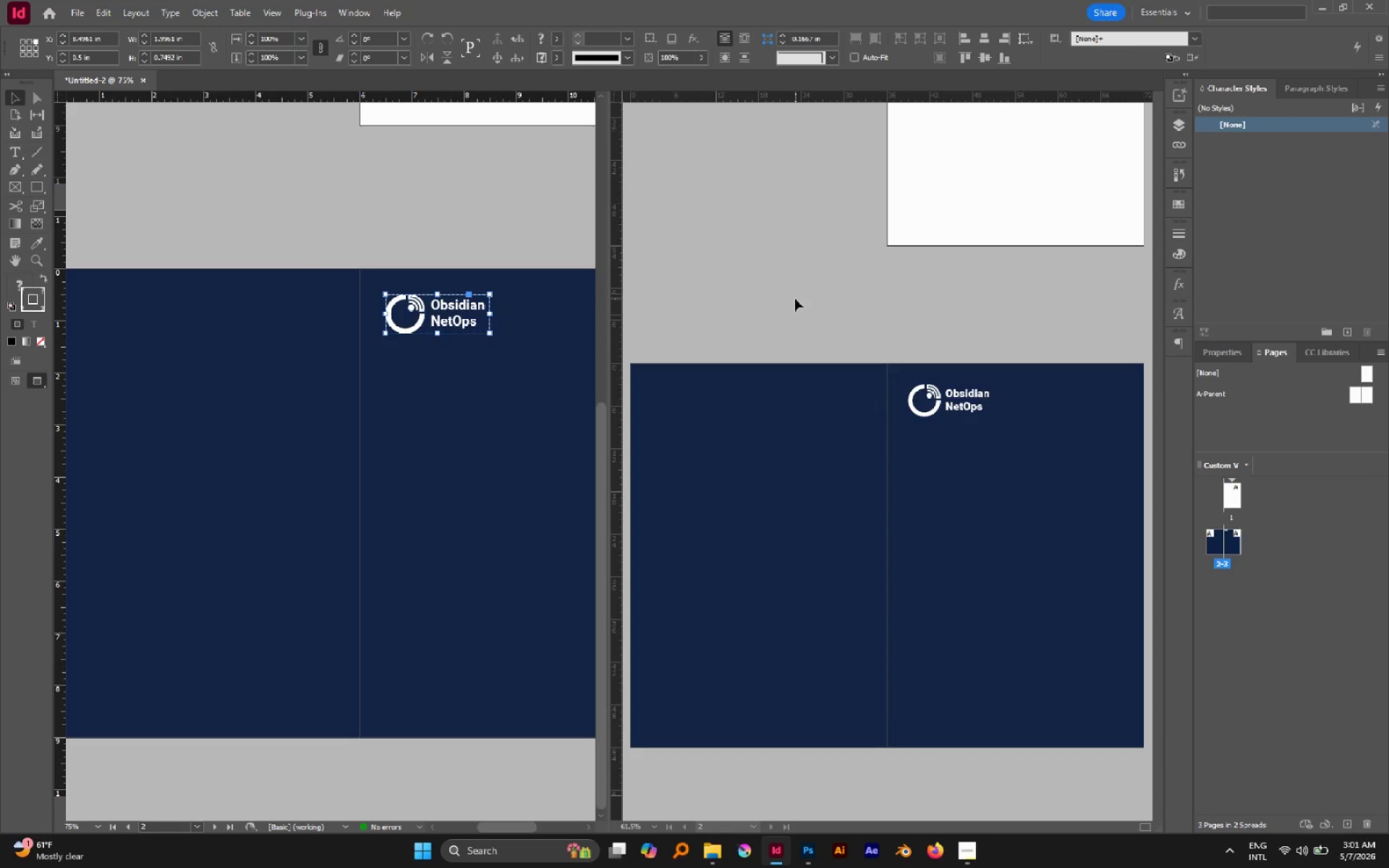 
key(Control+Z)
 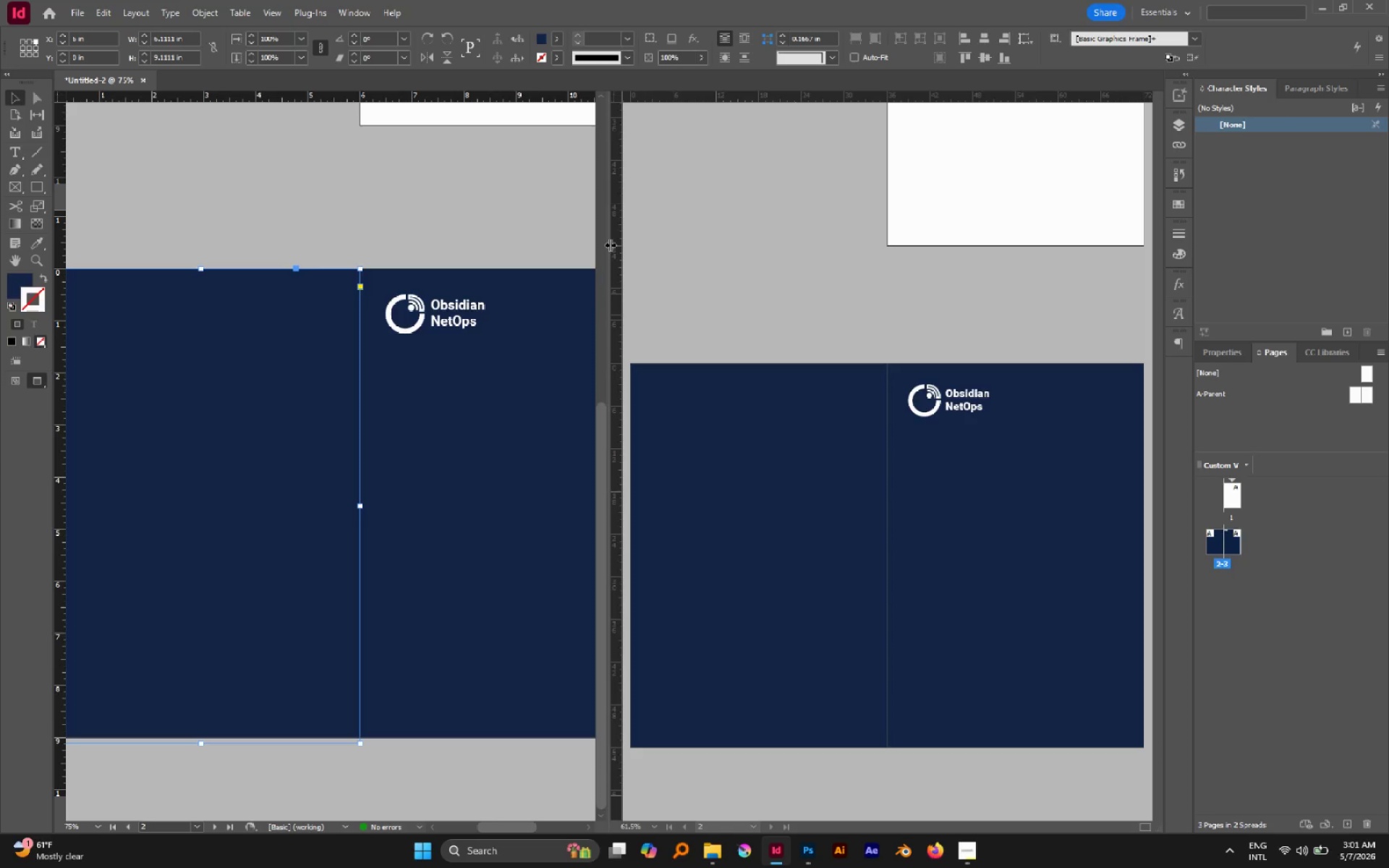 
key(Control+Shift+Z)
 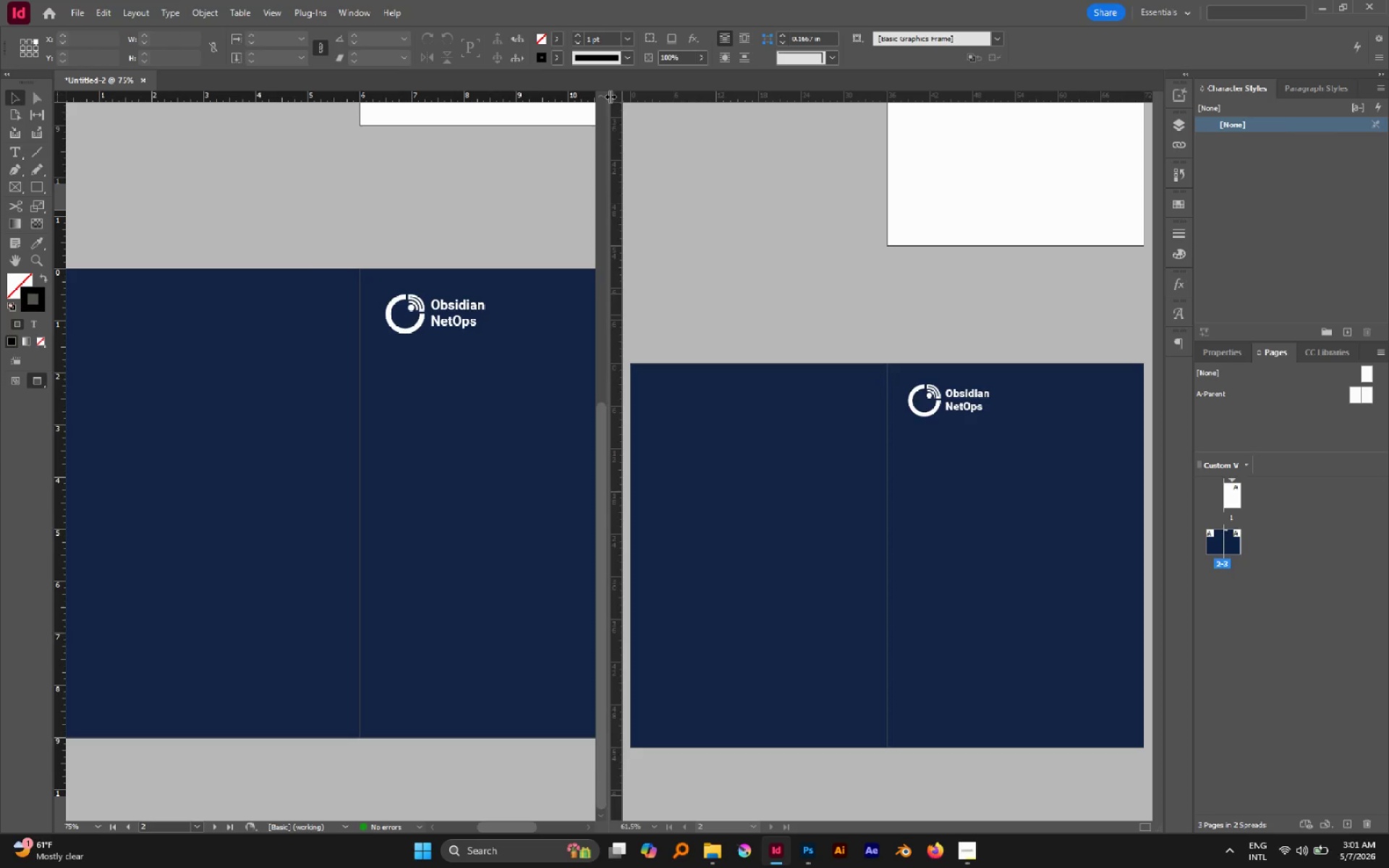 
left_click_drag(start_coordinate=[610, 96], to_coordinate=[1327, 154])
 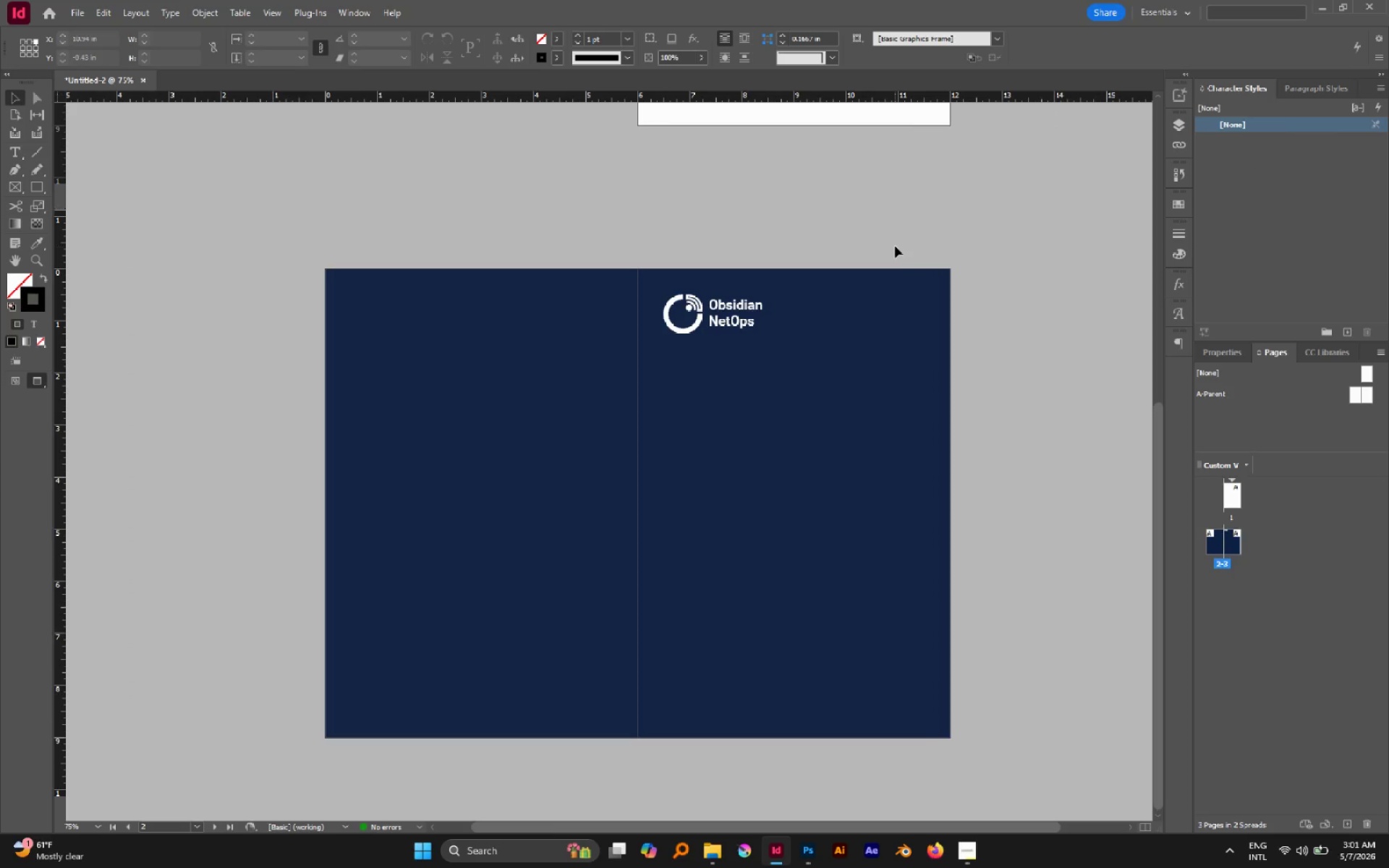 
left_click_drag(start_coordinate=[723, 387], to_coordinate=[935, 529])
 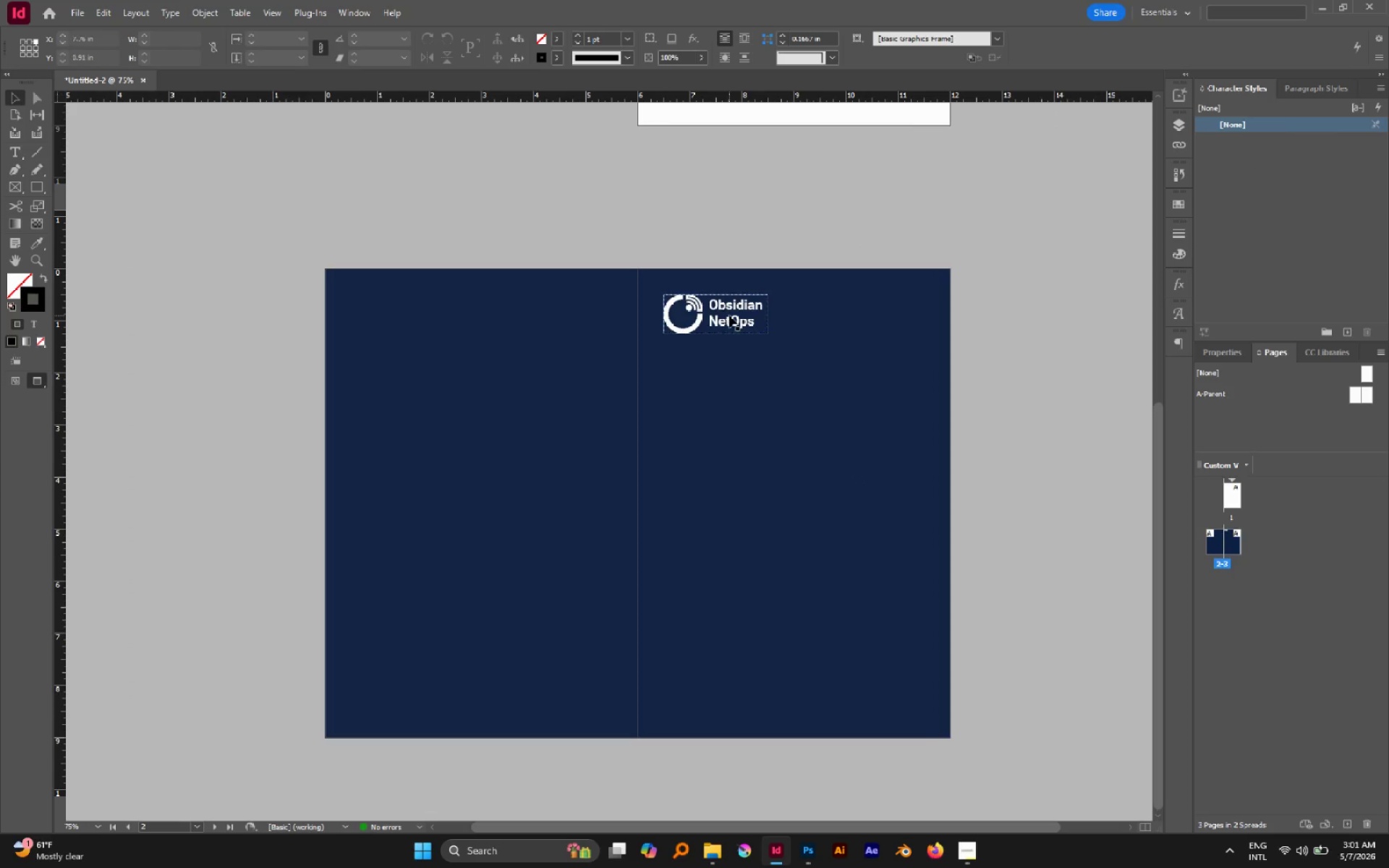 
left_click([729, 315])
 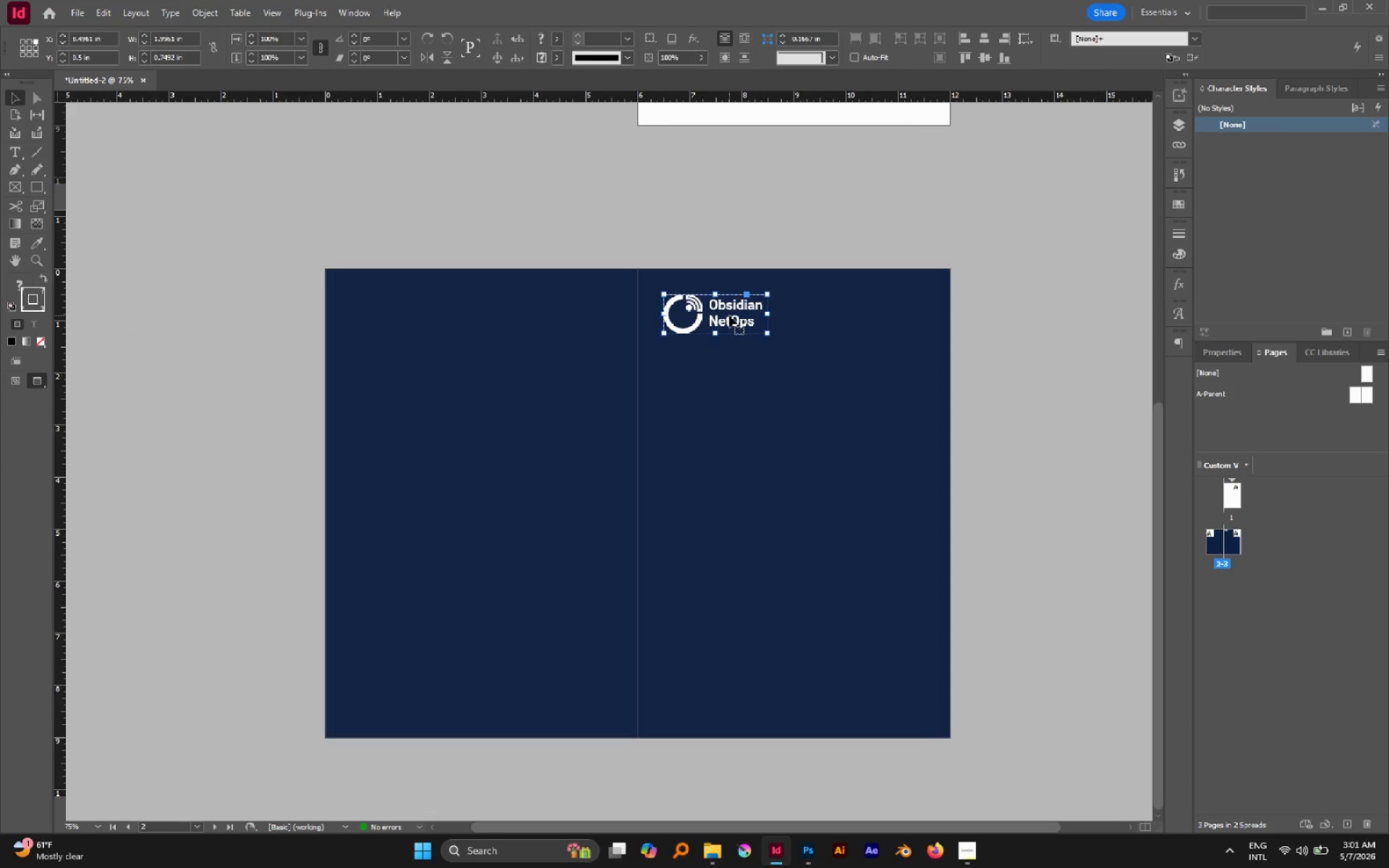 
key(W)
 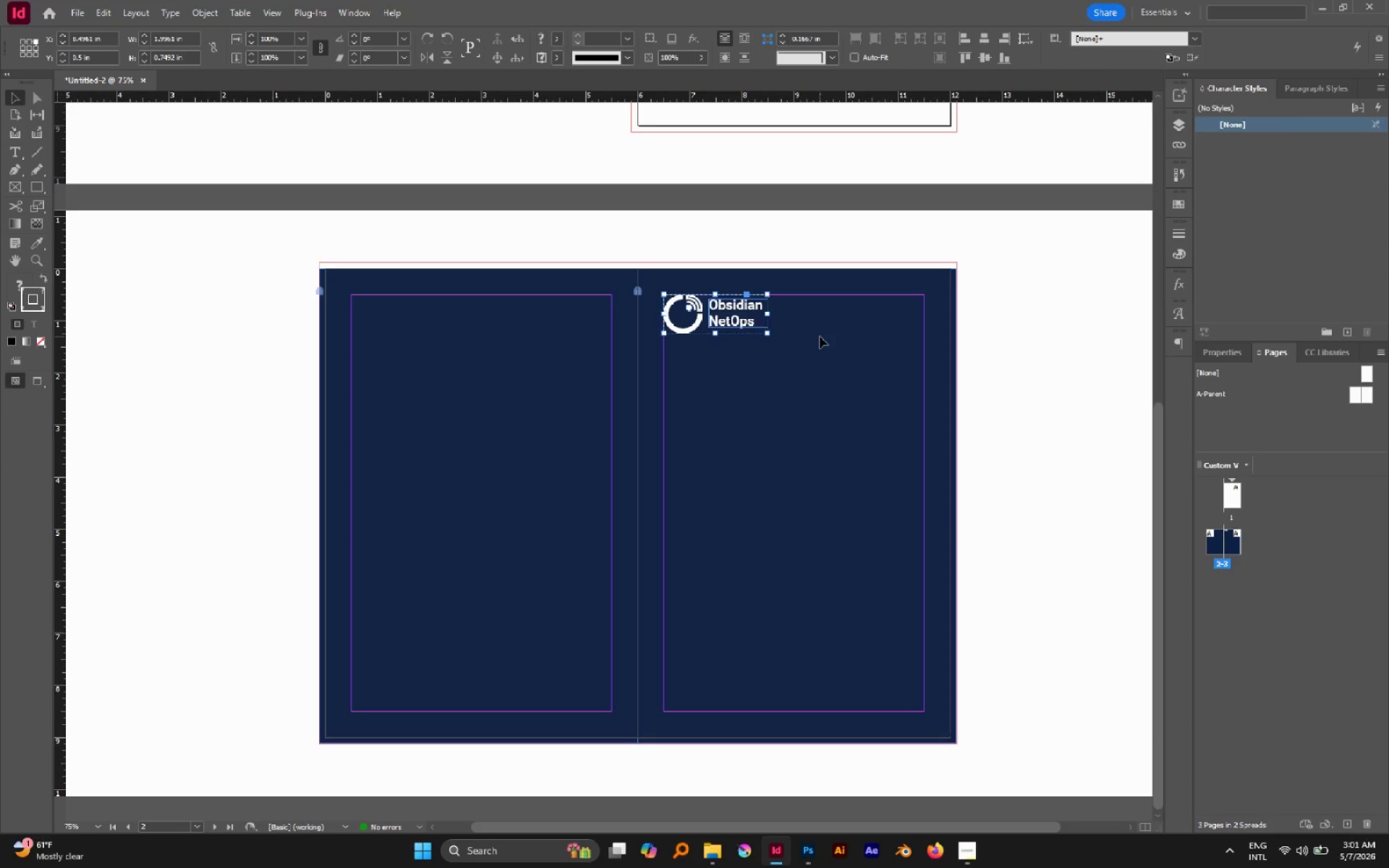 
key(Control+Shift+Z)
 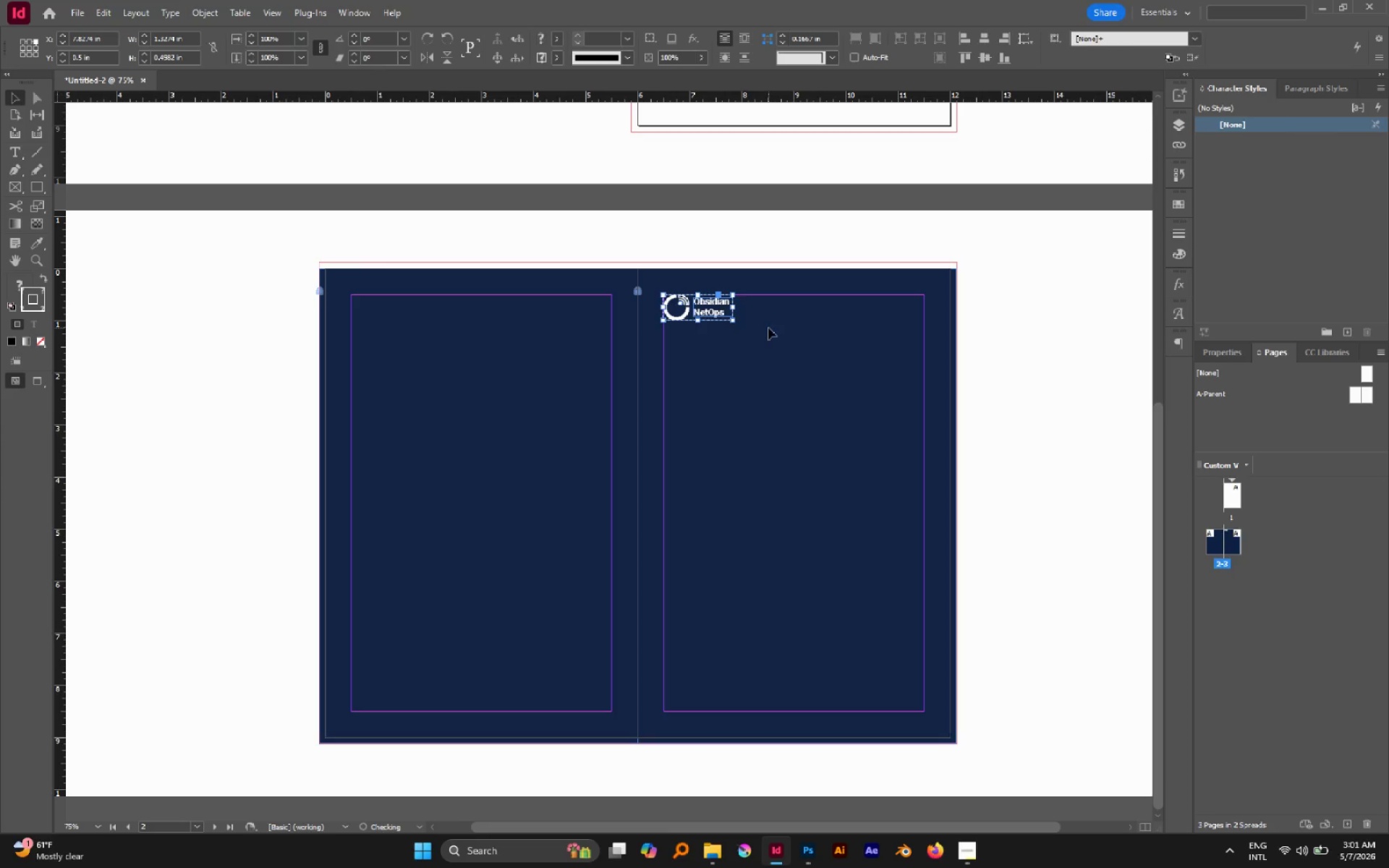 
left_click([768, 328])
 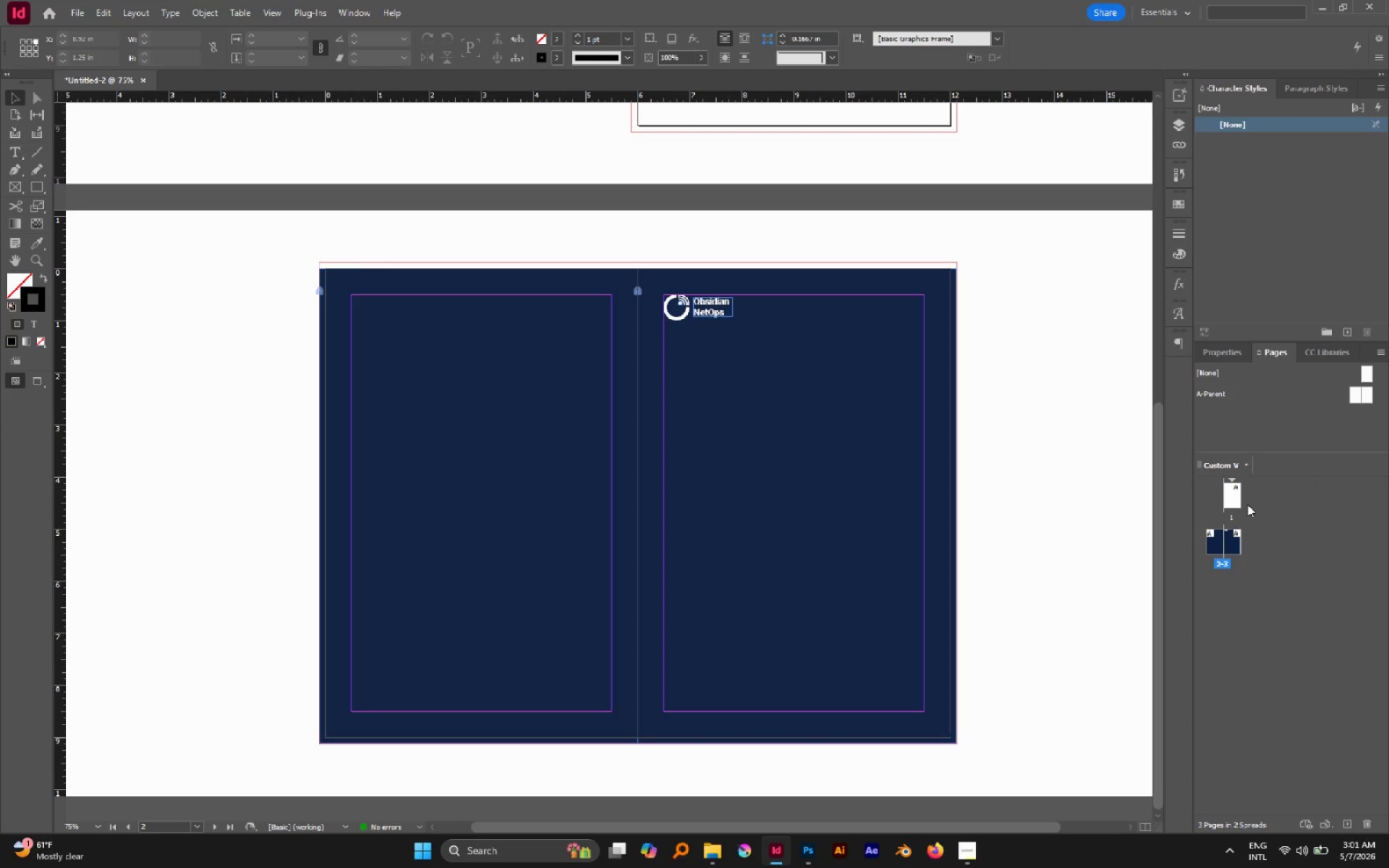 
hold_key(key=AltLeft, duration=0.81)
scroll: coordinate [1256, 490], scroll_direction: up, amount: 1.0
 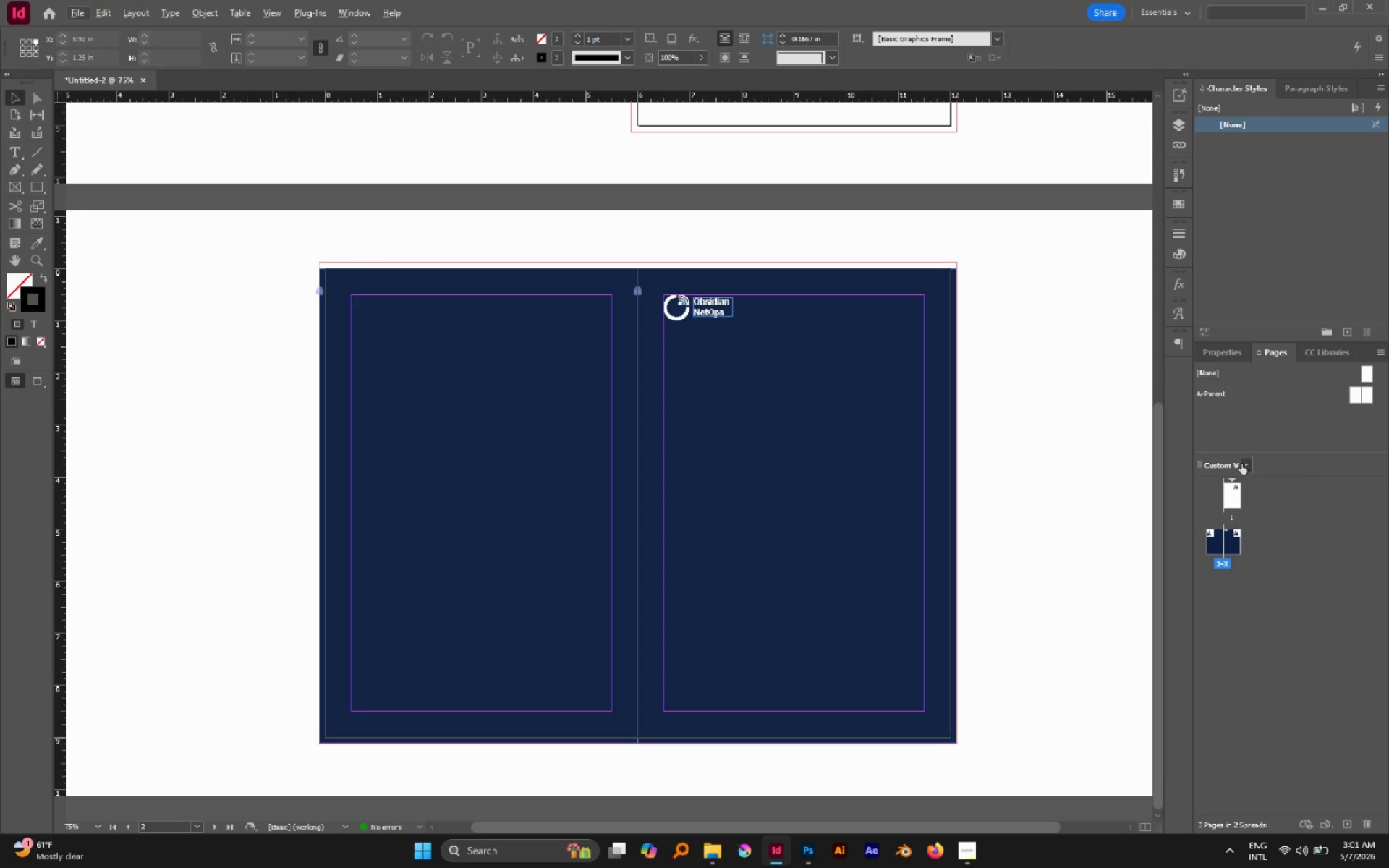 
left_click([1241, 464])
 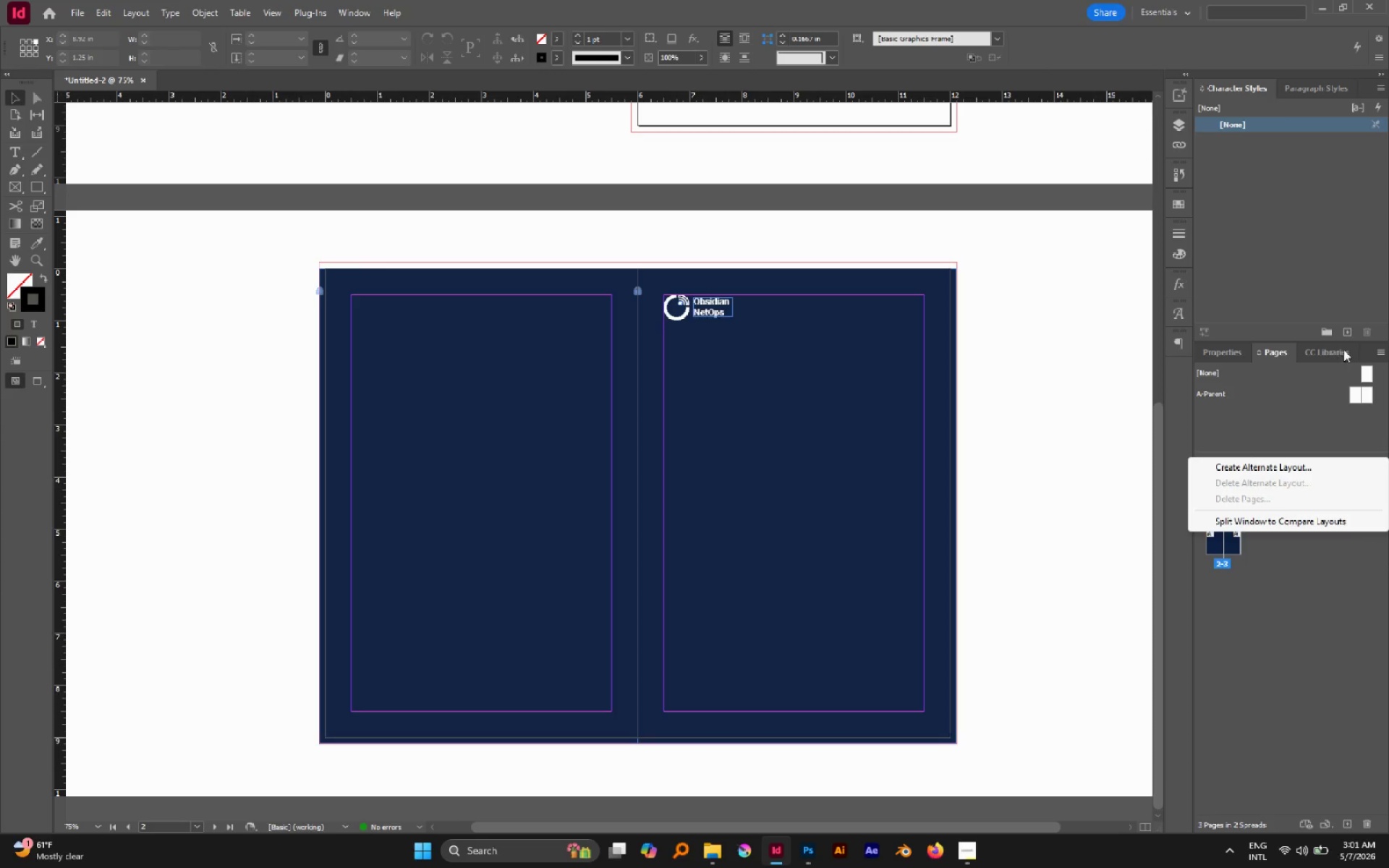 
left_click([1378, 351])
 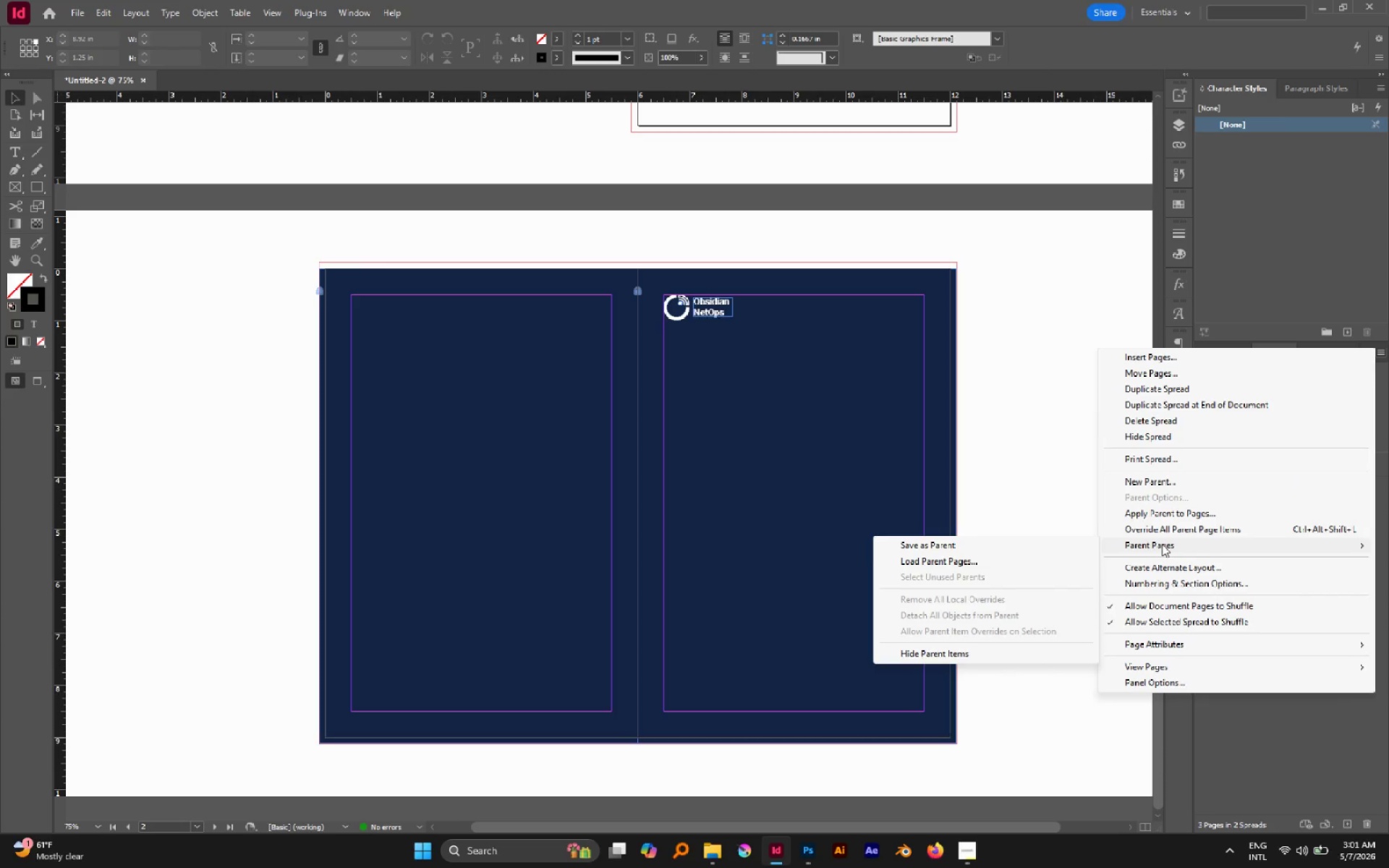 
wait(10.8)
 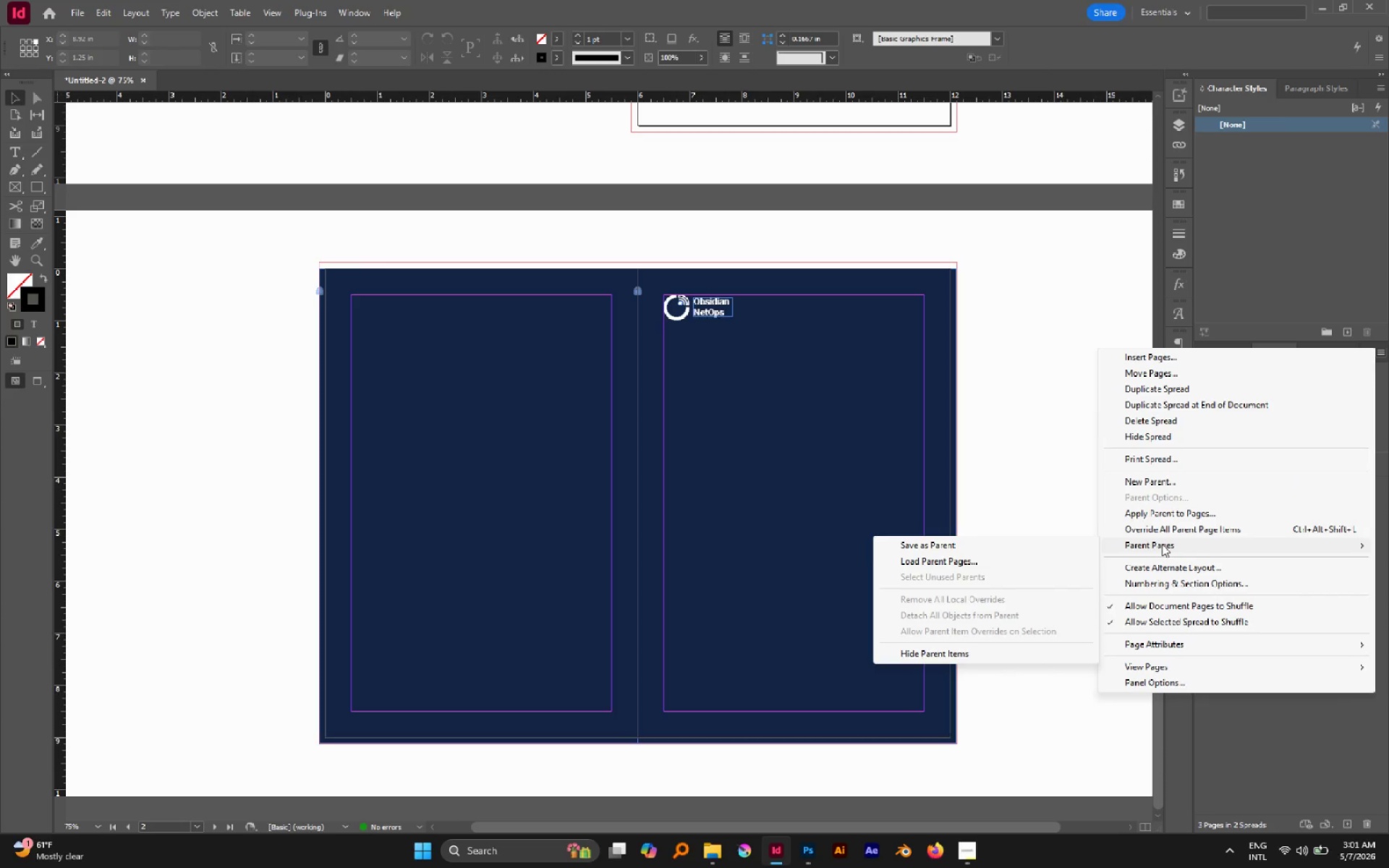 
left_click([1166, 678])
 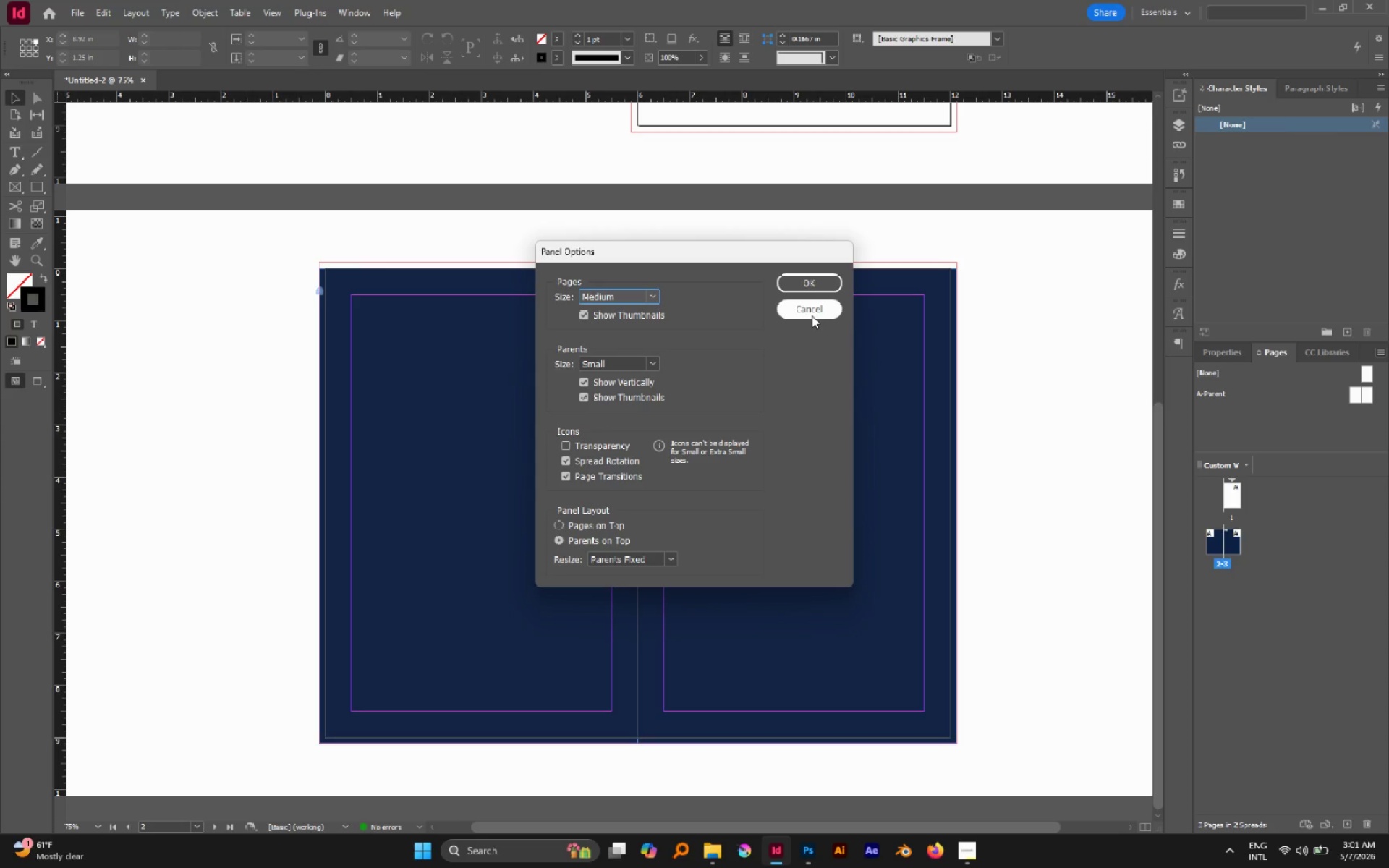 
wait(6.51)
 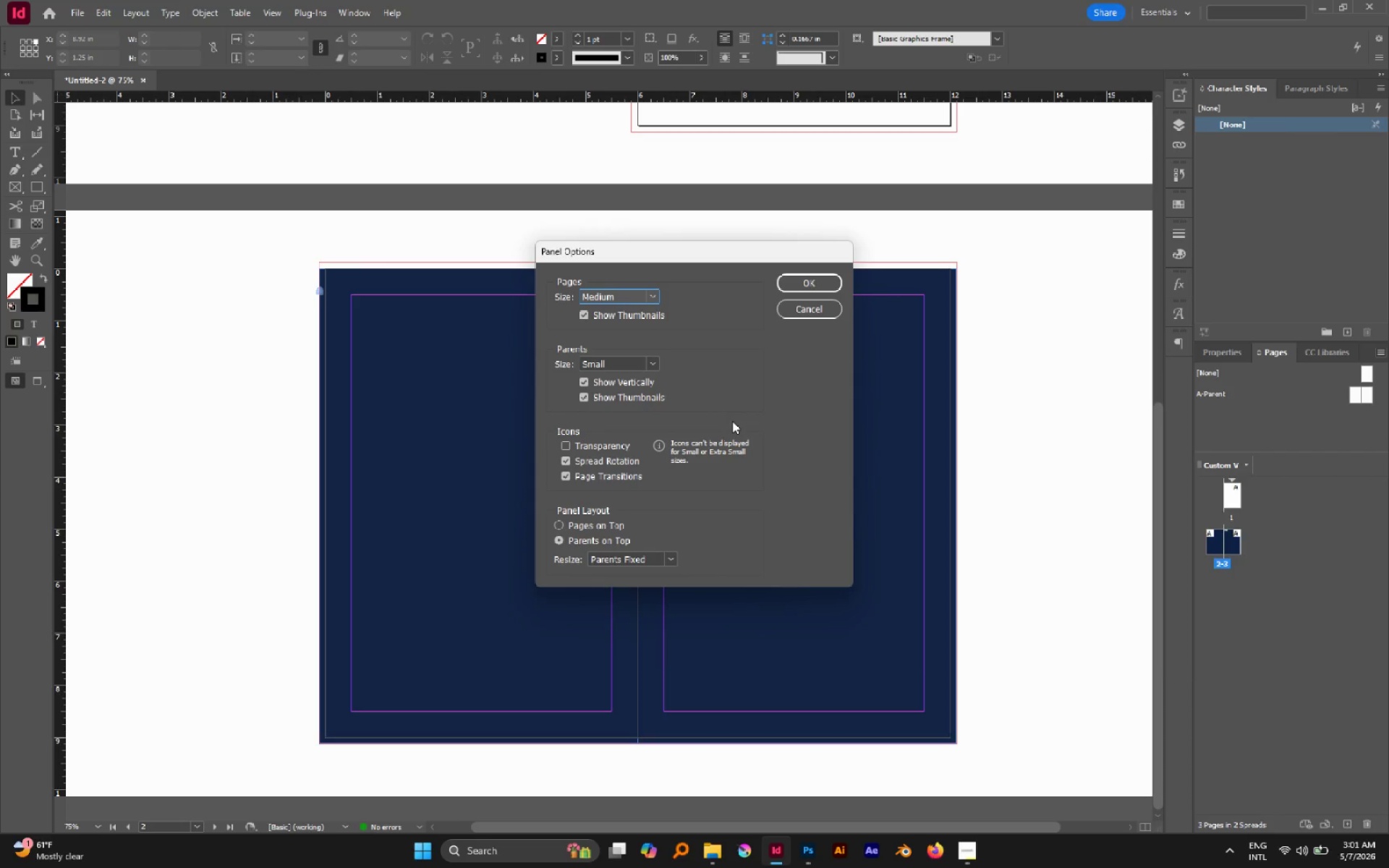 
left_click([812, 315])
 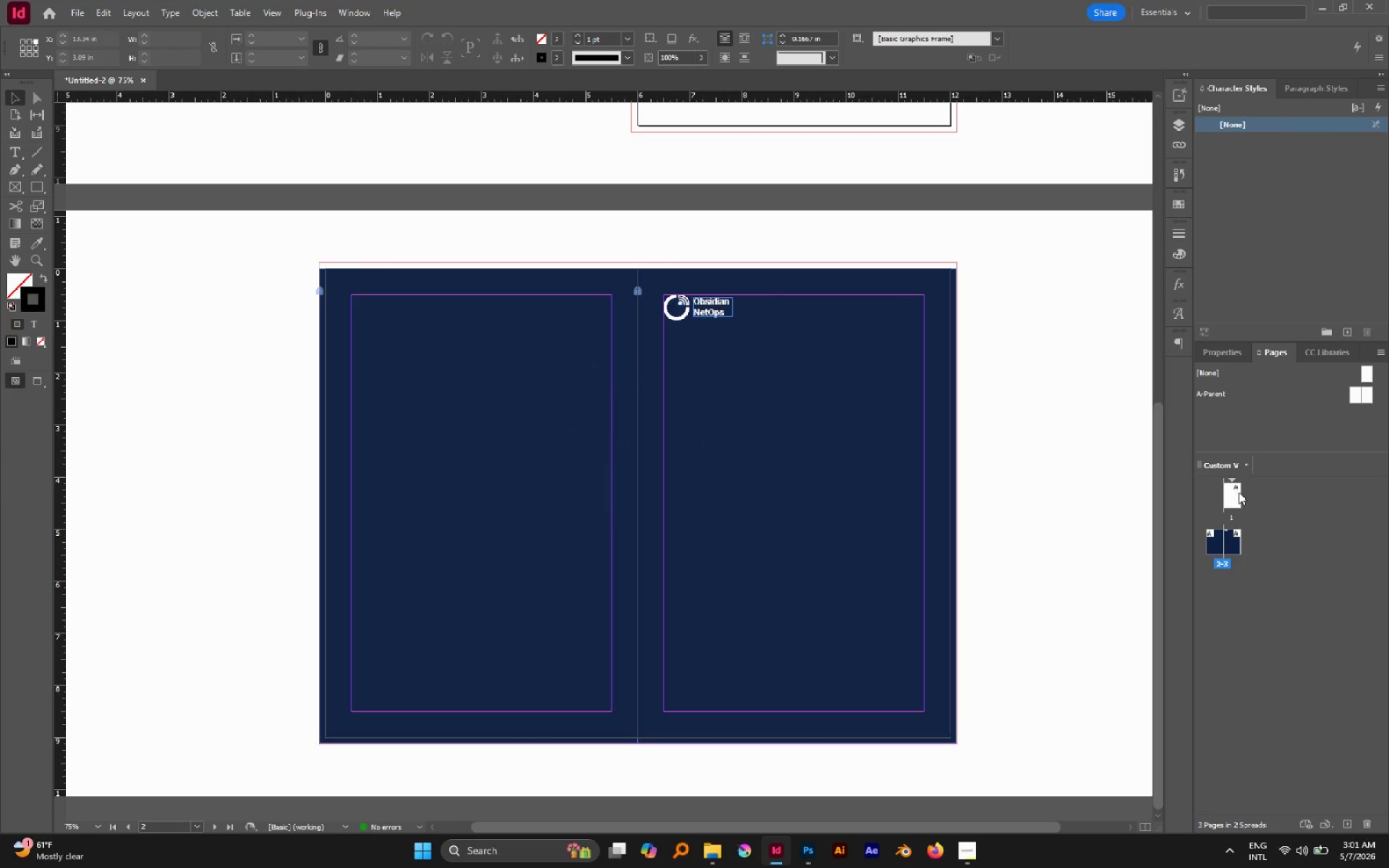 
left_click([1239, 492])
 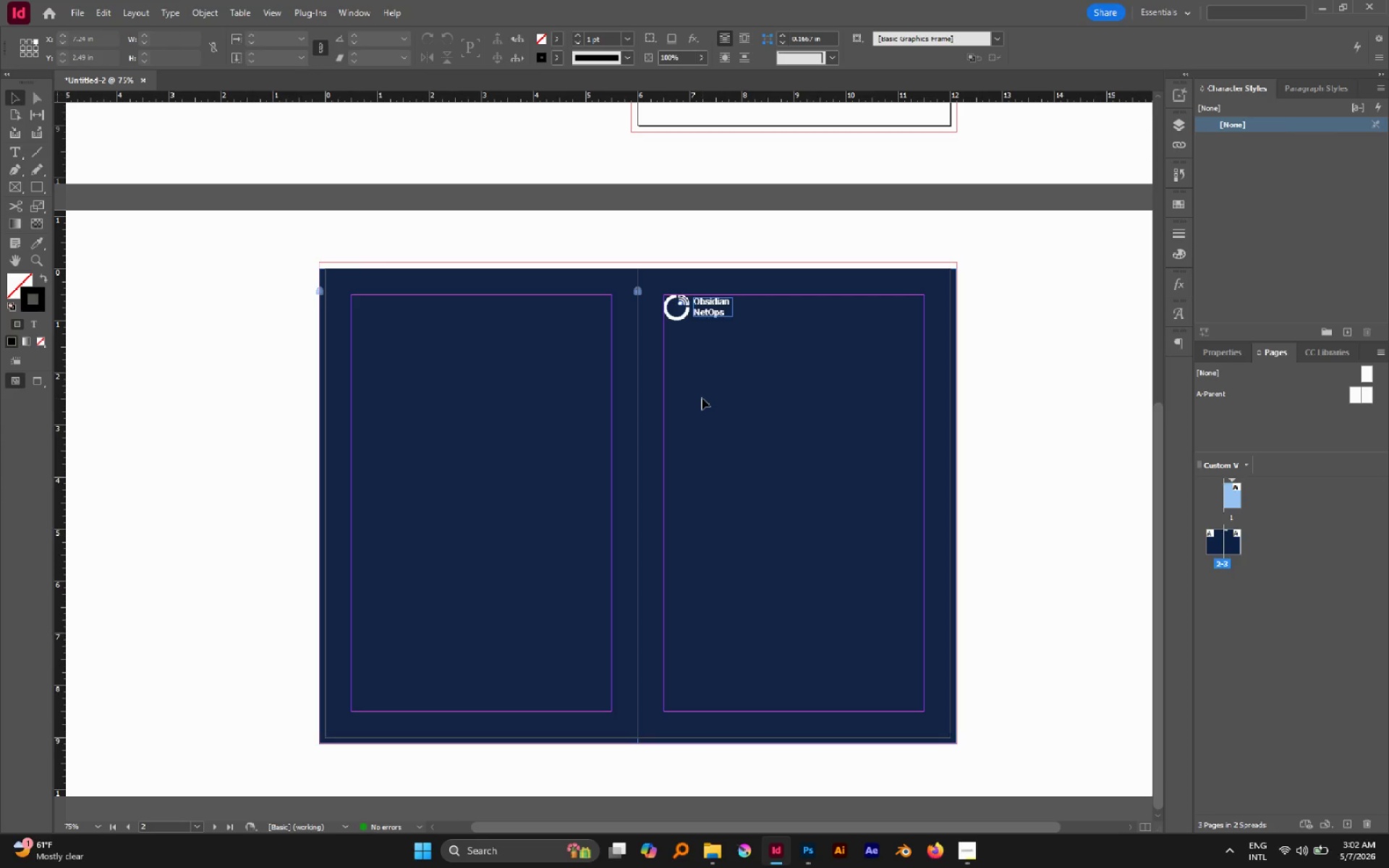 
wait(13.97)
 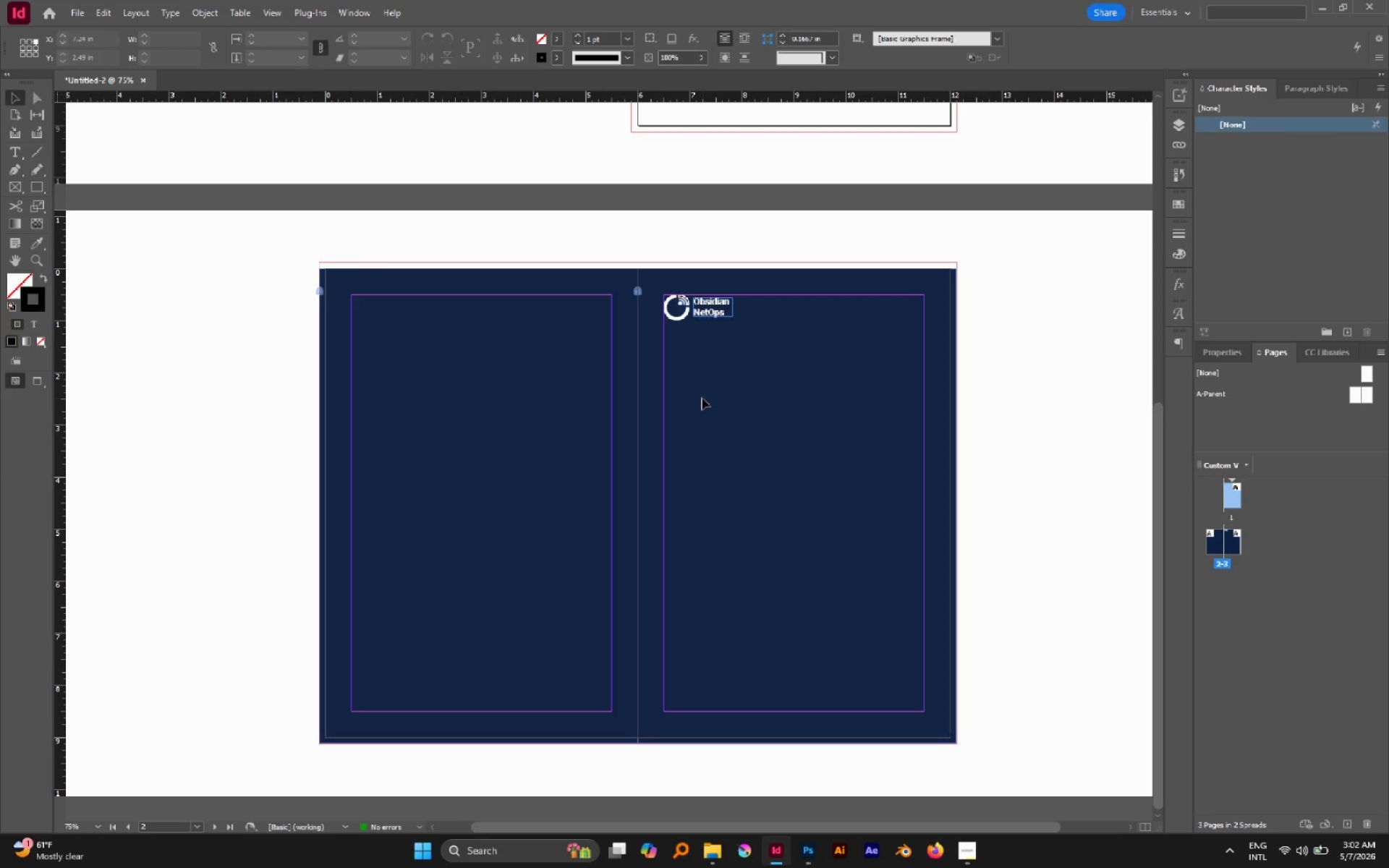 
left_click([720, 216])
 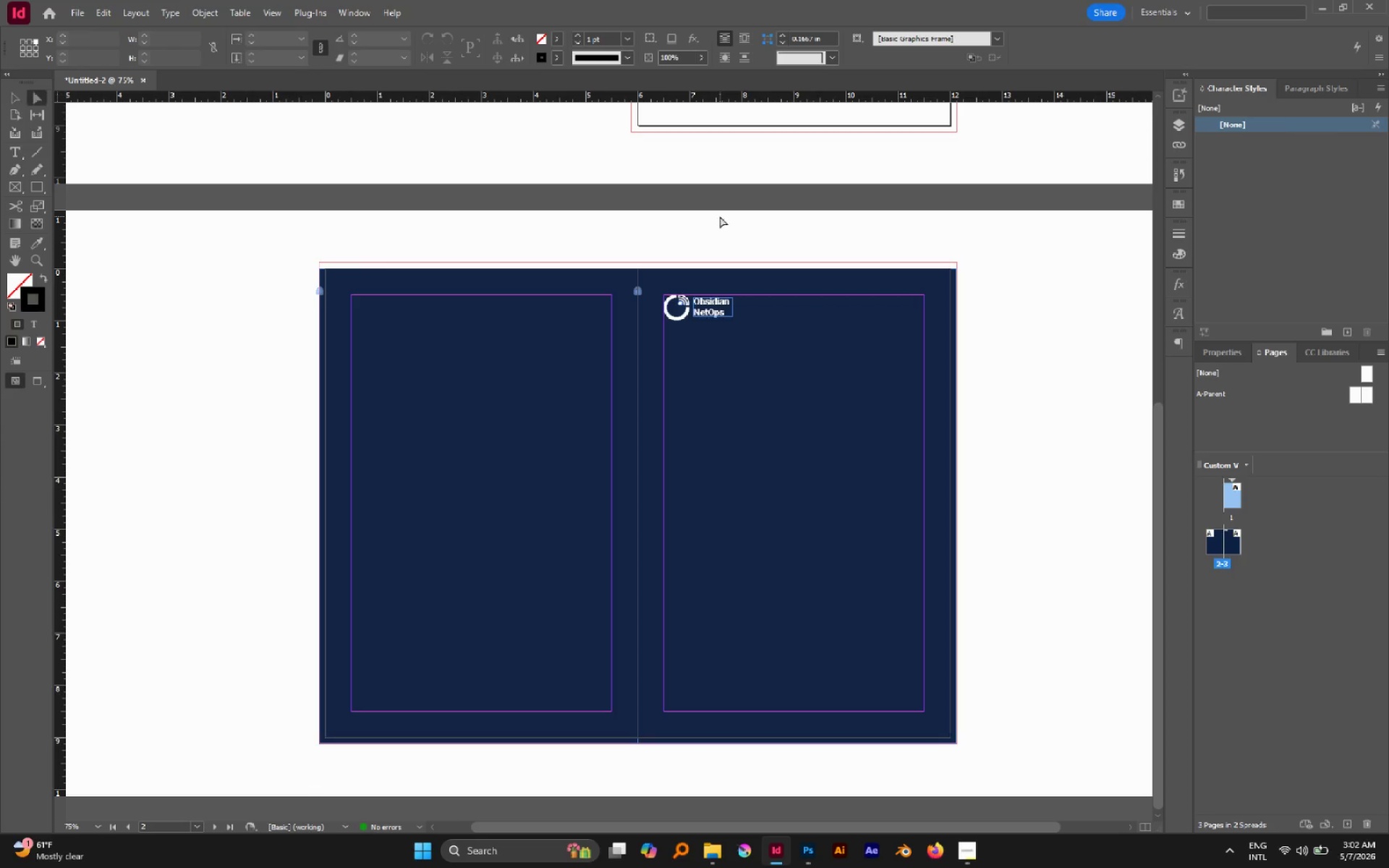 
key(A)
 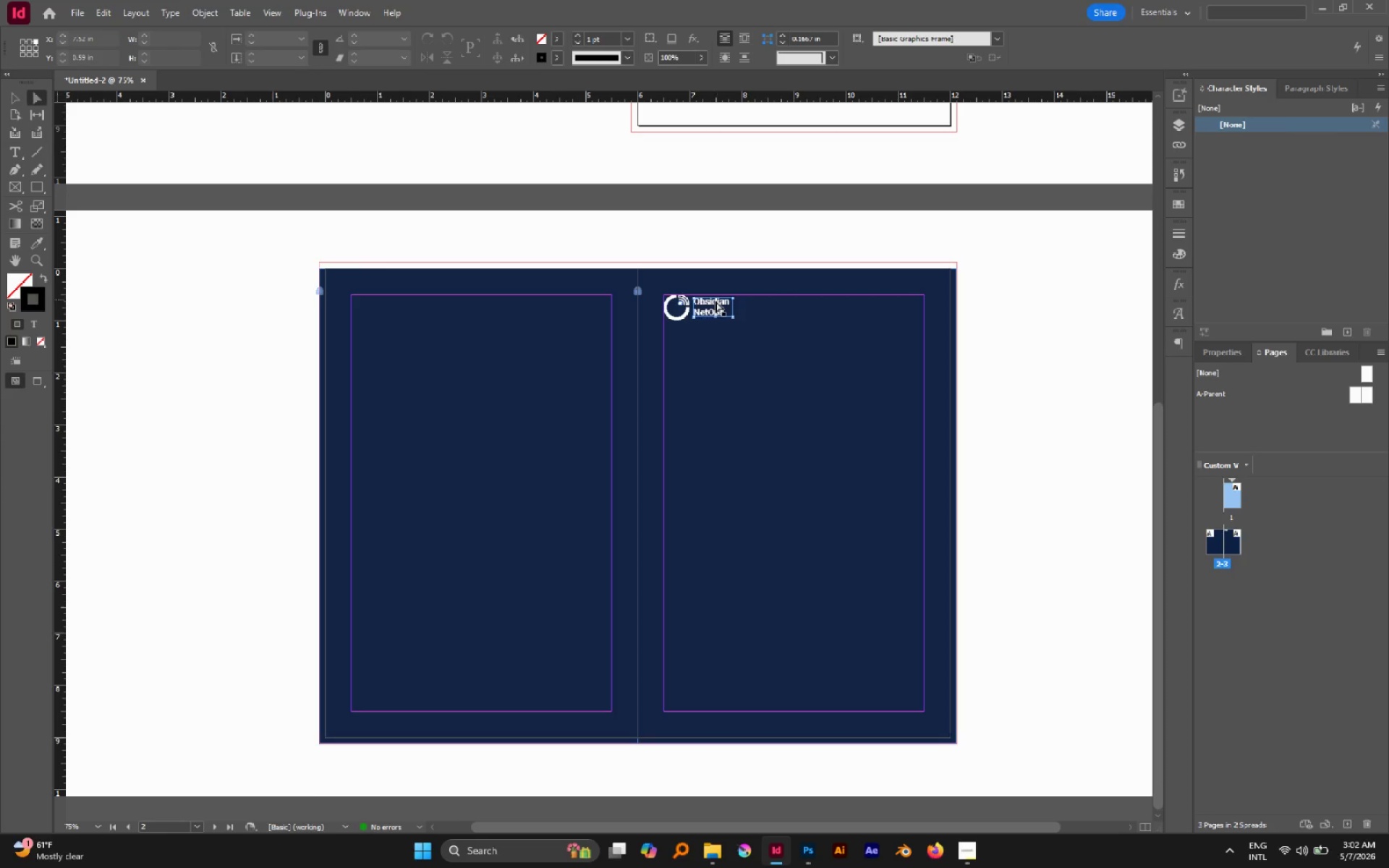 
hold_key(key=AltLeft, duration=0.64)
left_click([715, 303])
 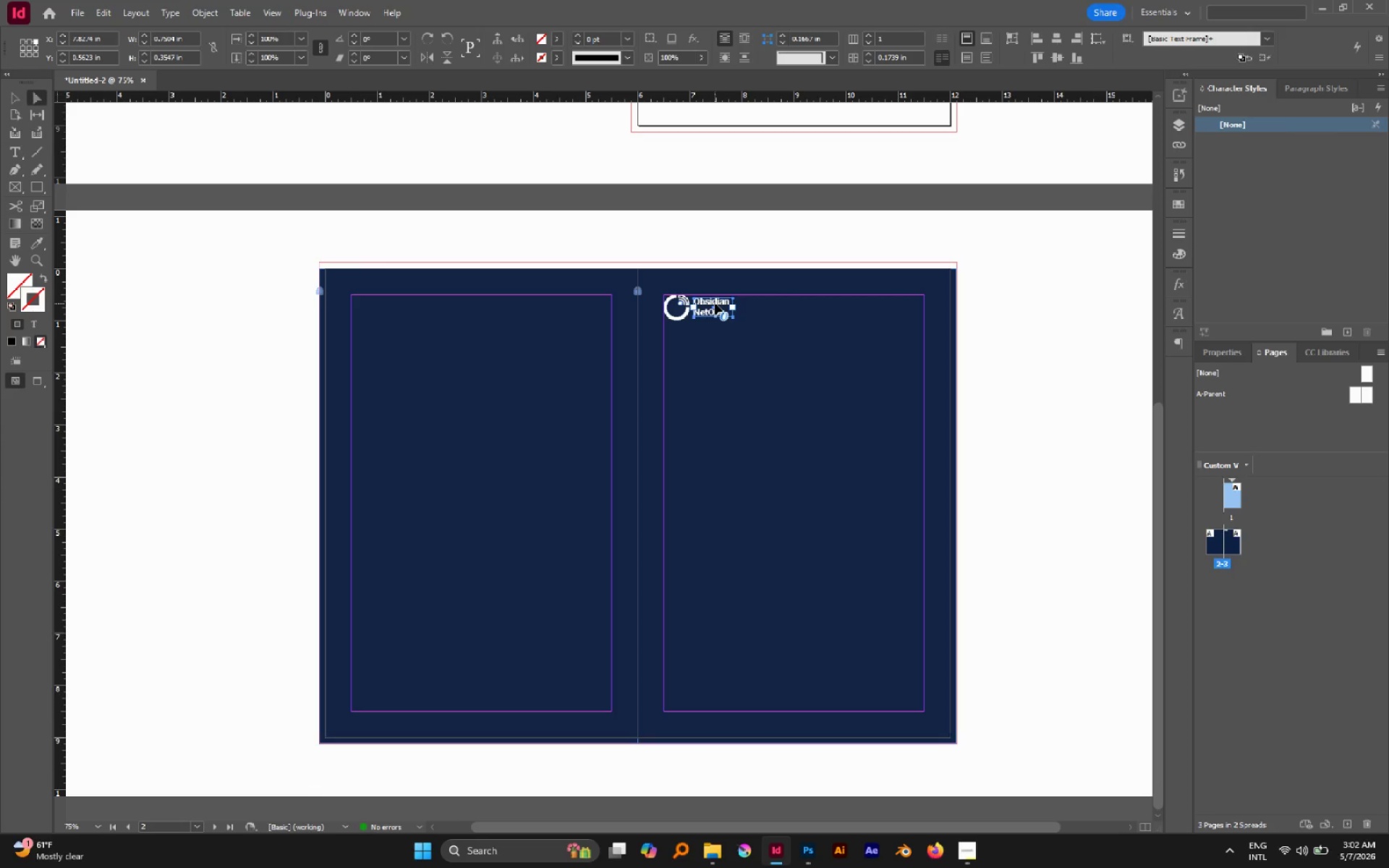 
key(Control+C)
 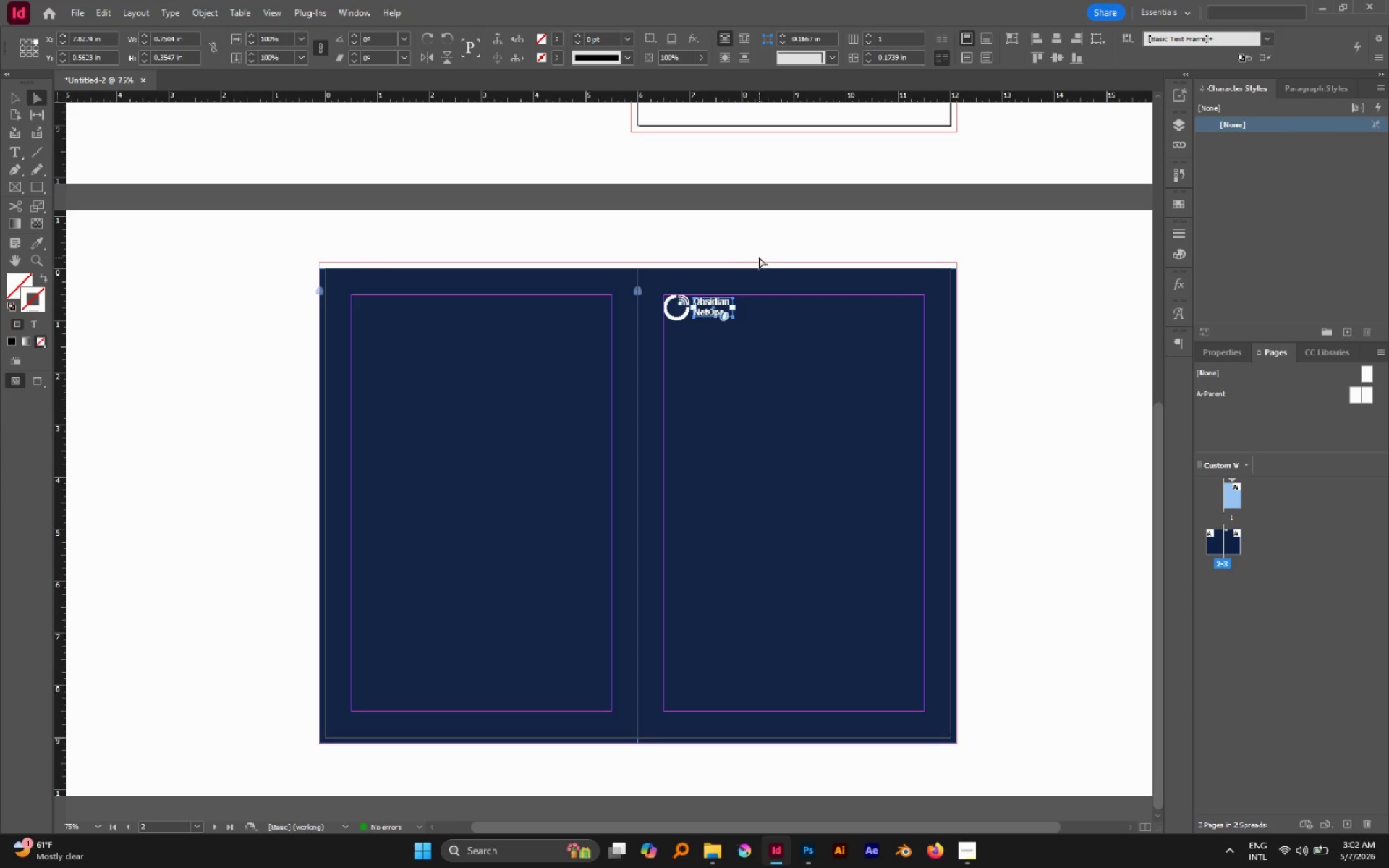 
left_click([759, 257])
 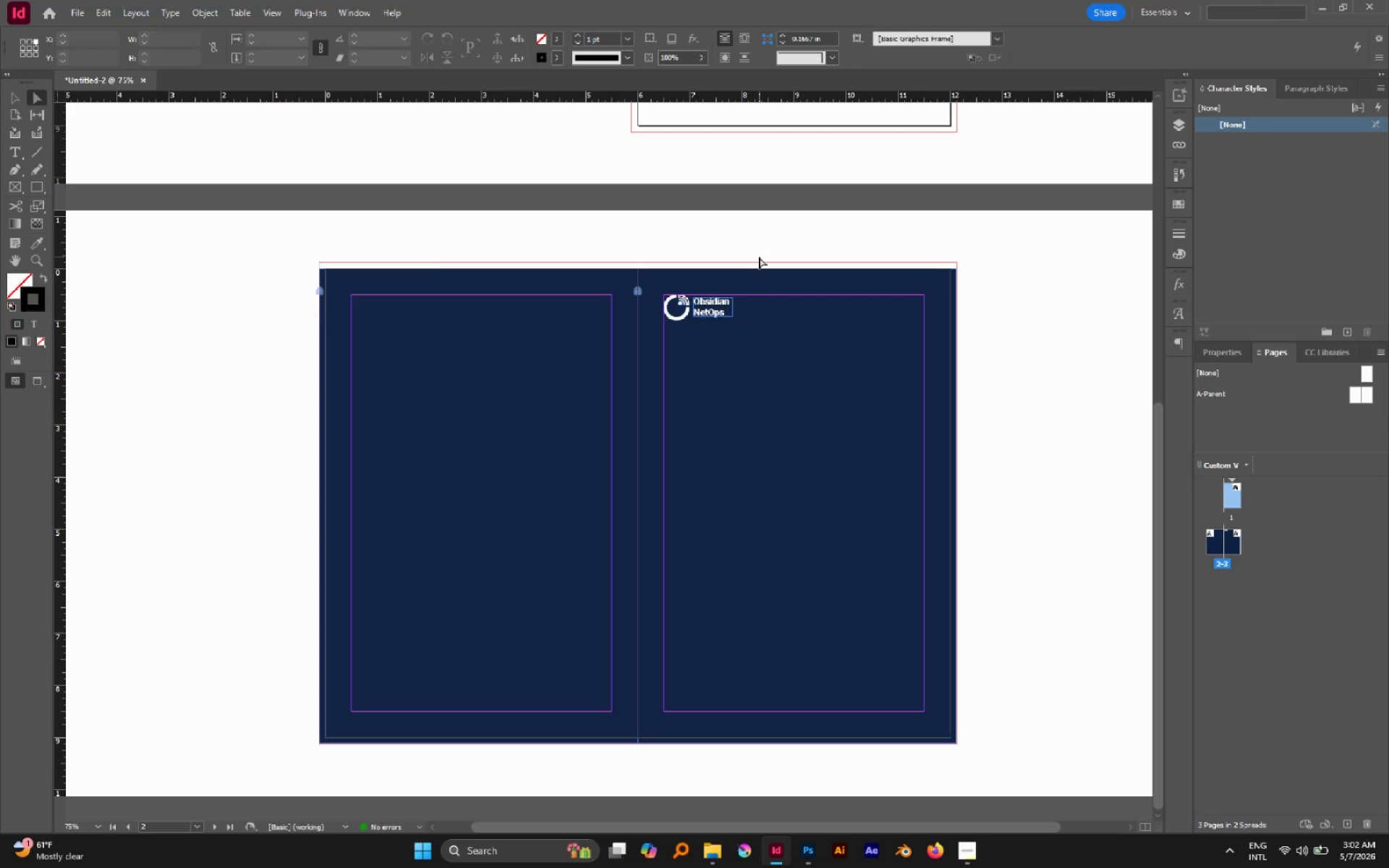 
key(Control+V)
 